 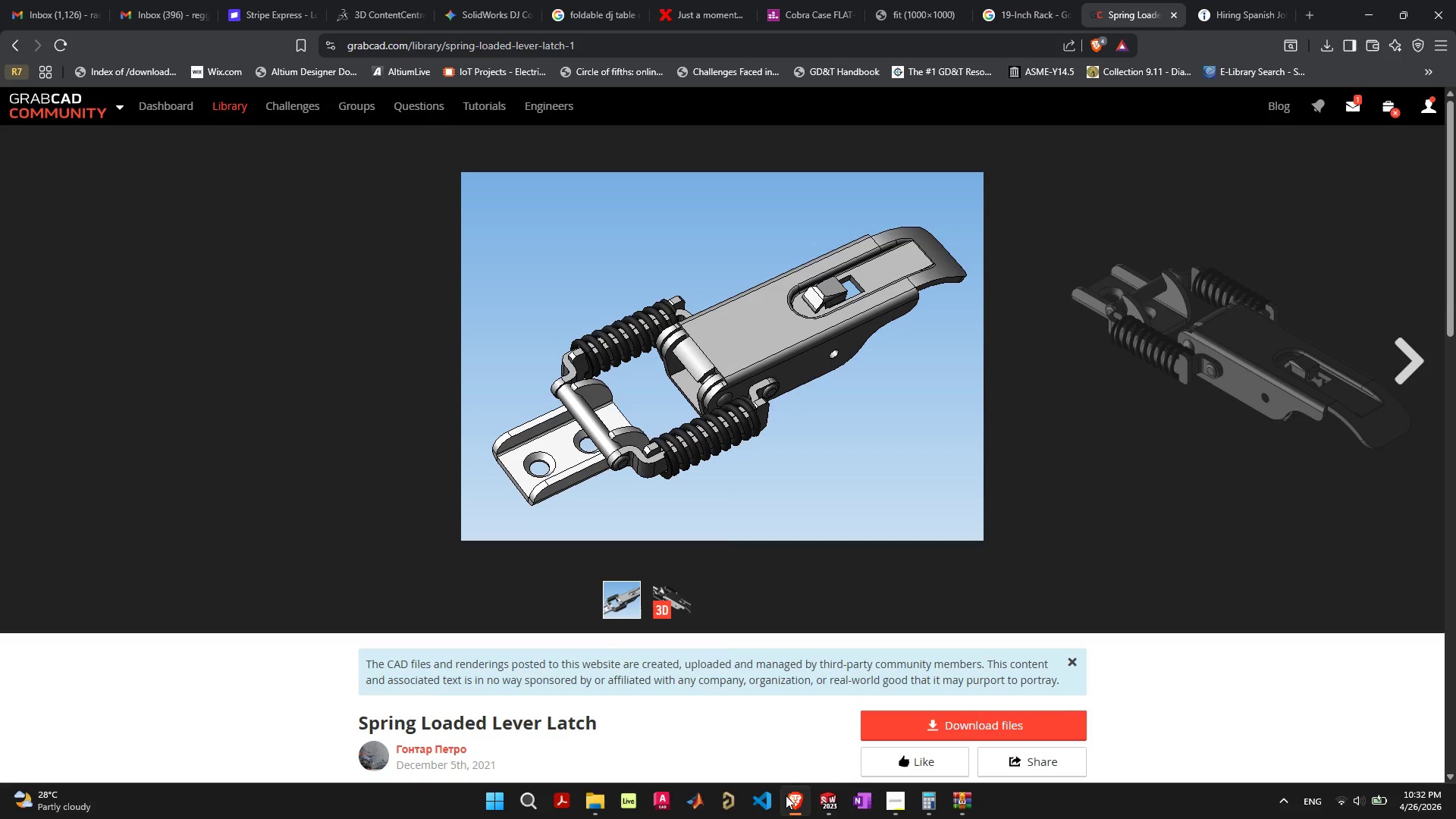 
scroll: coordinate [704, 576], scroll_direction: down, amount: 4.0
 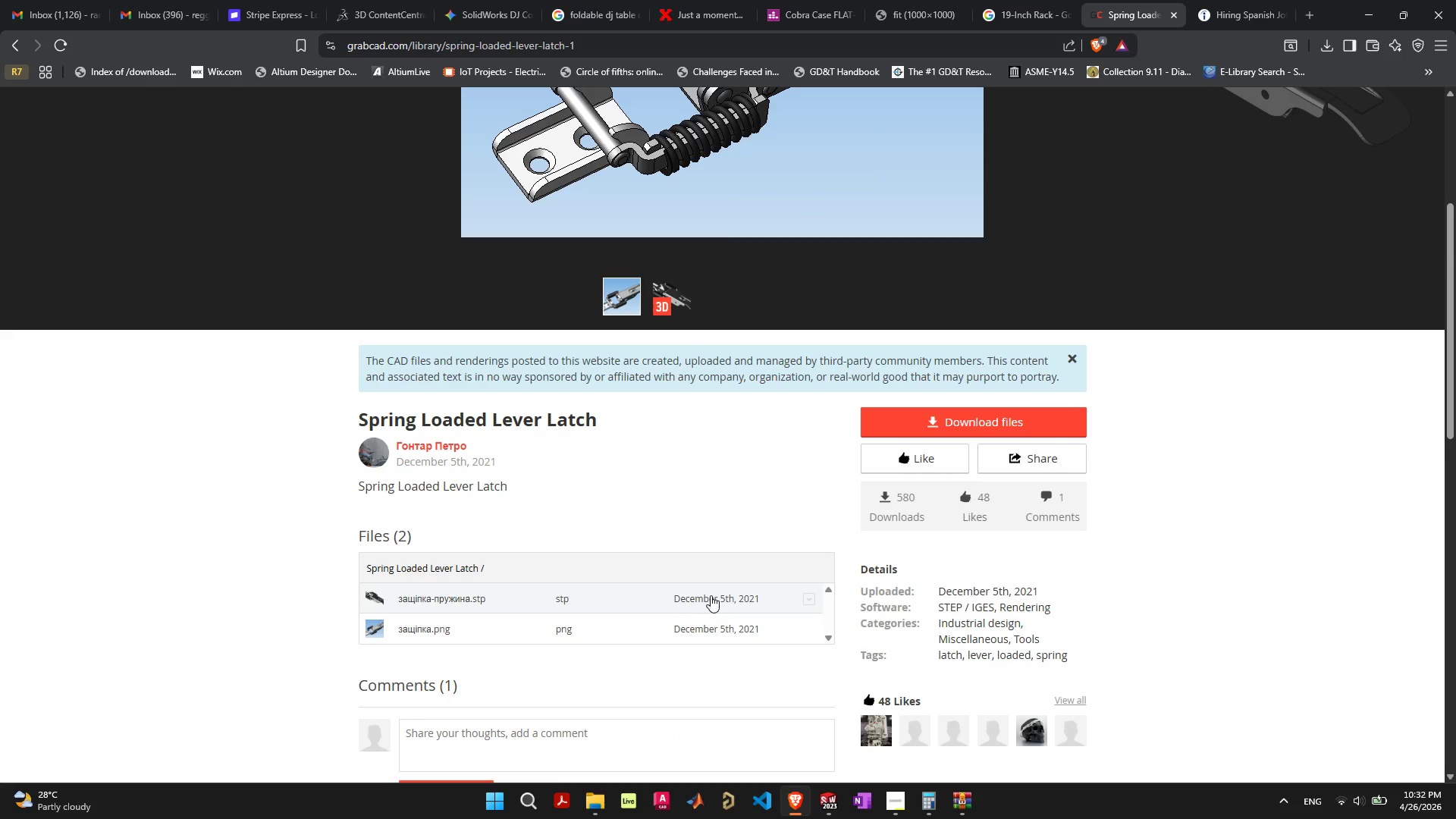 
scroll: coordinate [711, 576], scroll_direction: up, amount: 3.0
 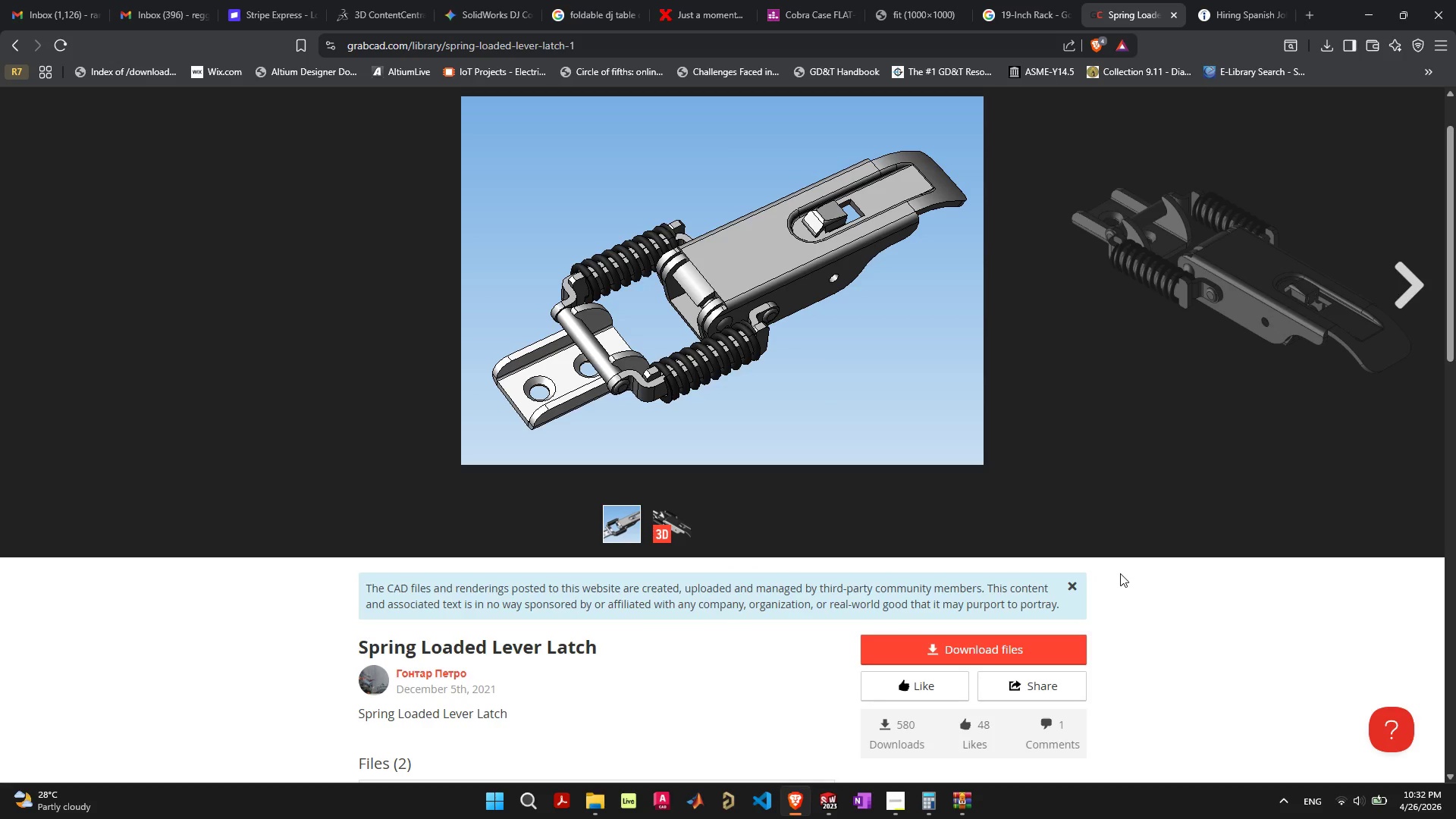 
wait(13.74)
 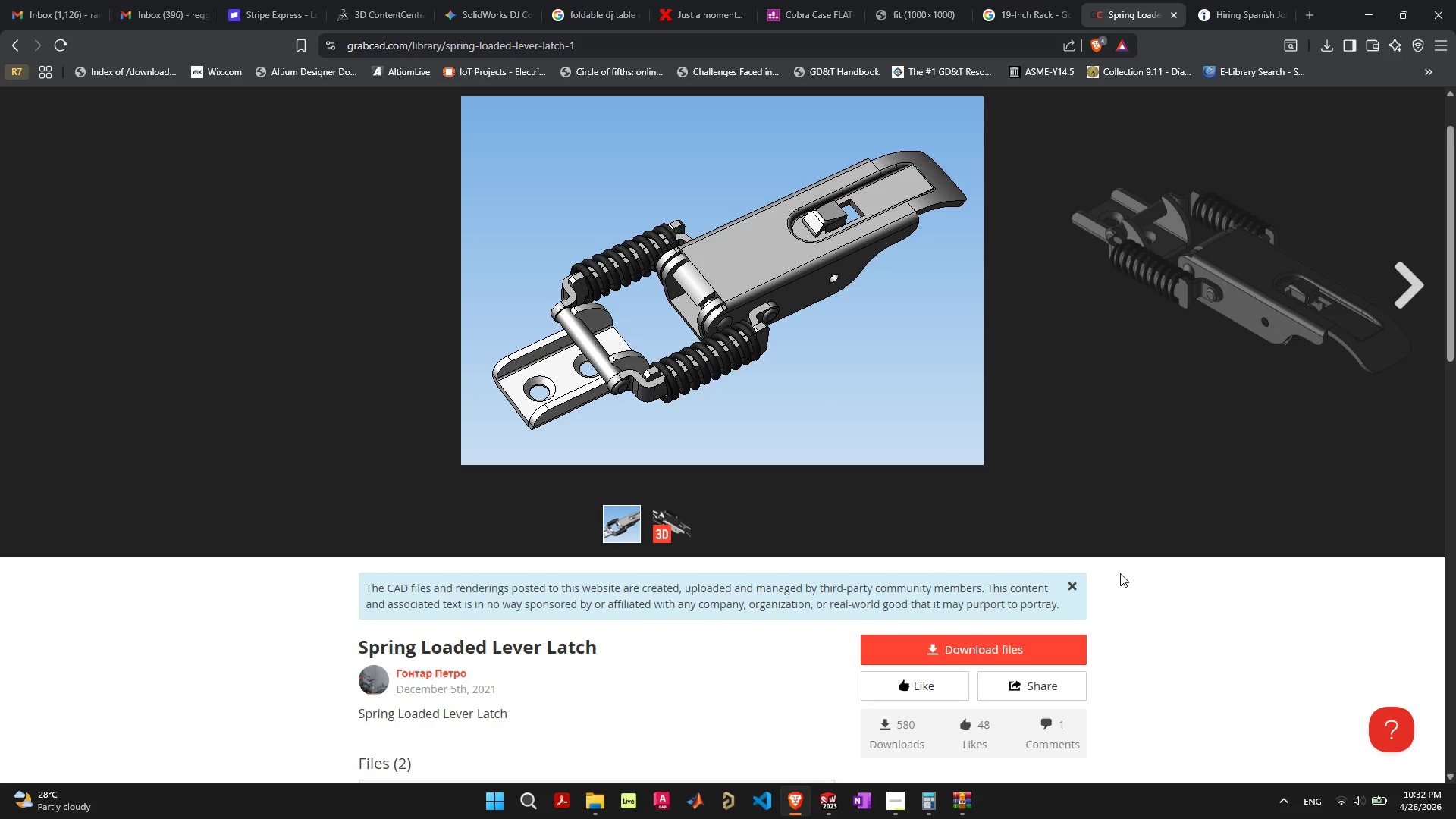 
scroll: coordinate [823, 595], scroll_direction: down, amount: 3.0
 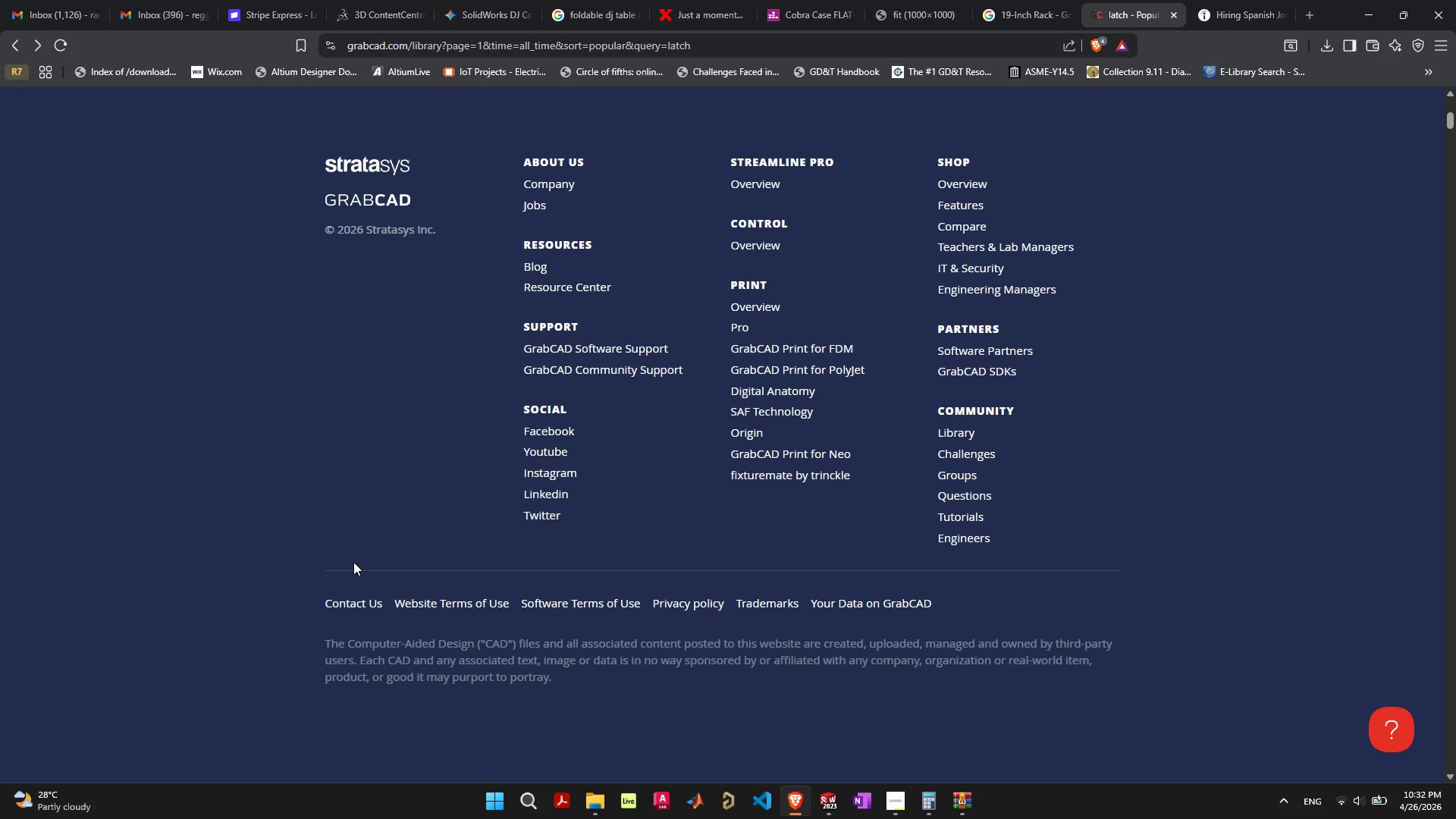 
wait(10.26)
 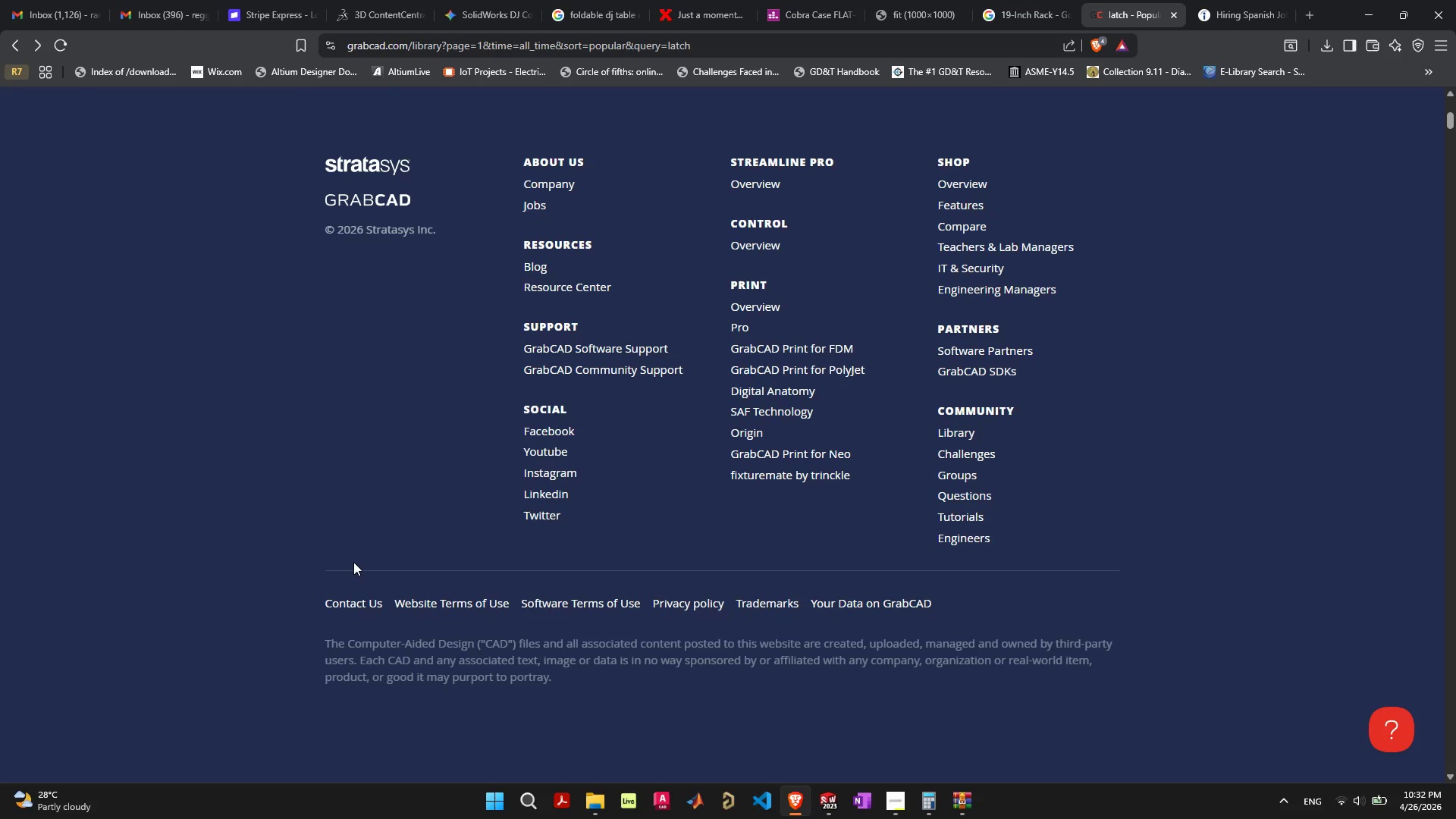 
scroll: coordinate [614, 505], scroll_direction: up, amount: 45.0
 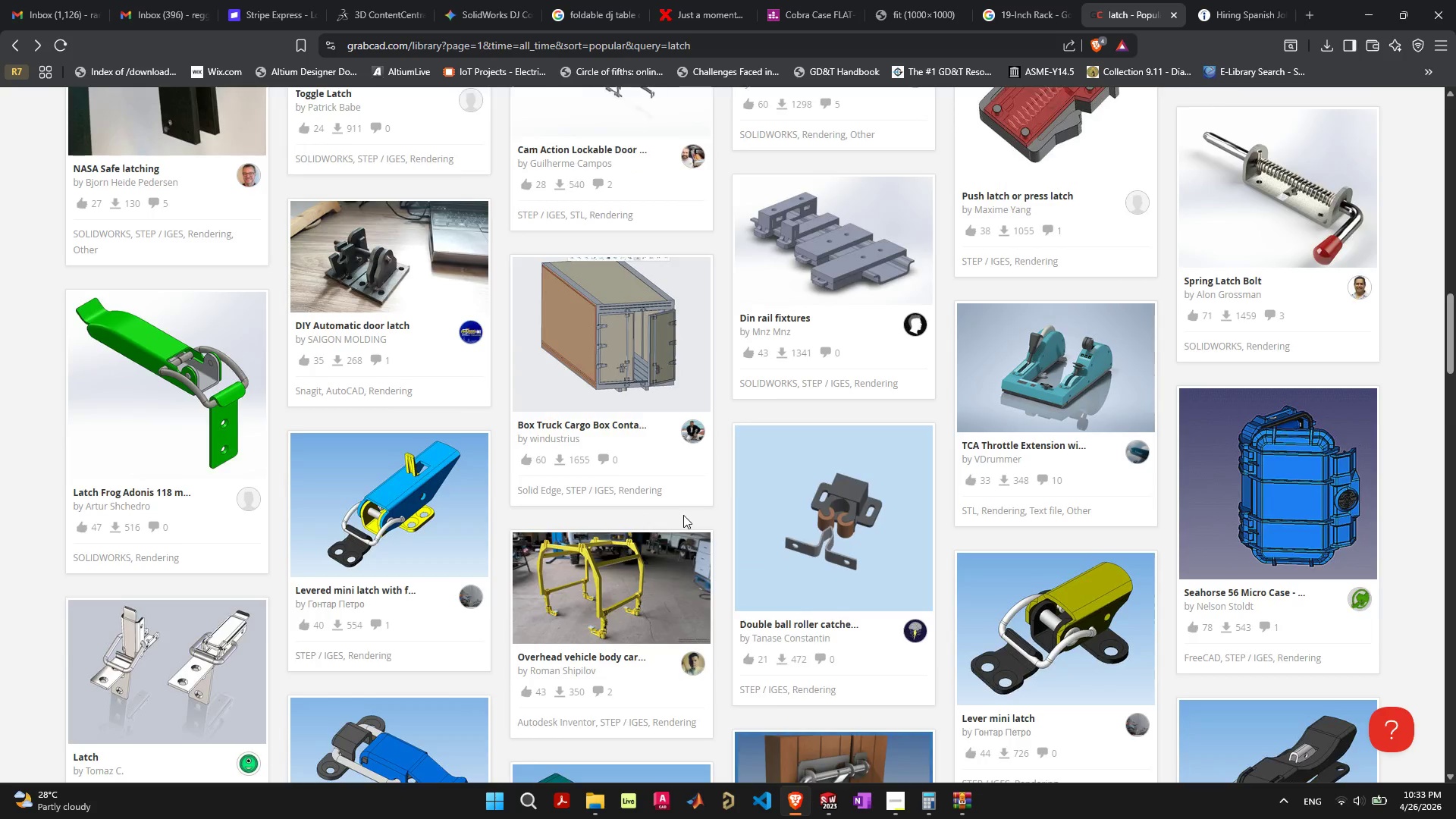 
scroll: coordinate [697, 516], scroll_direction: up, amount: 8.0
 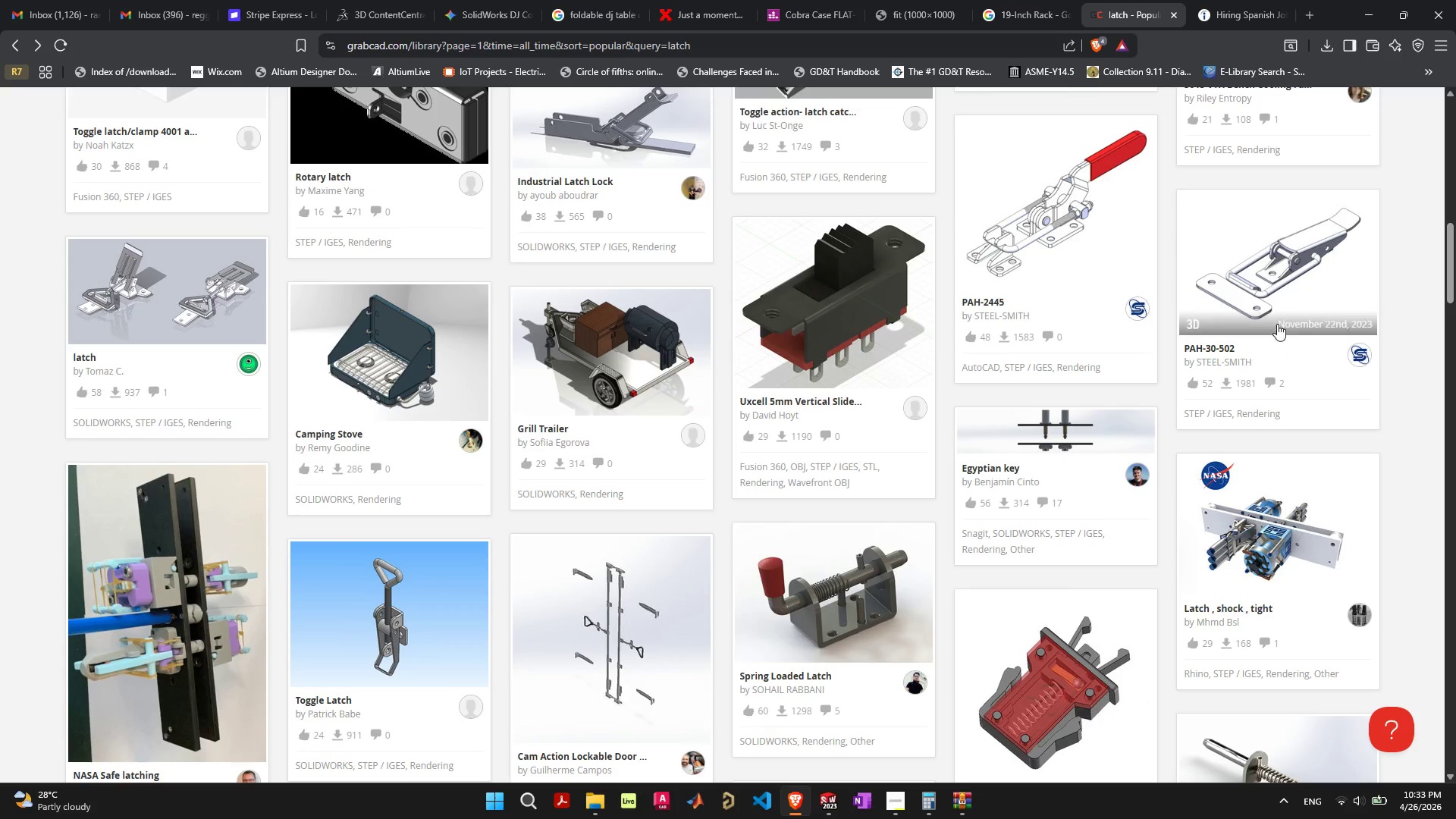 
left_click([1285, 262])
 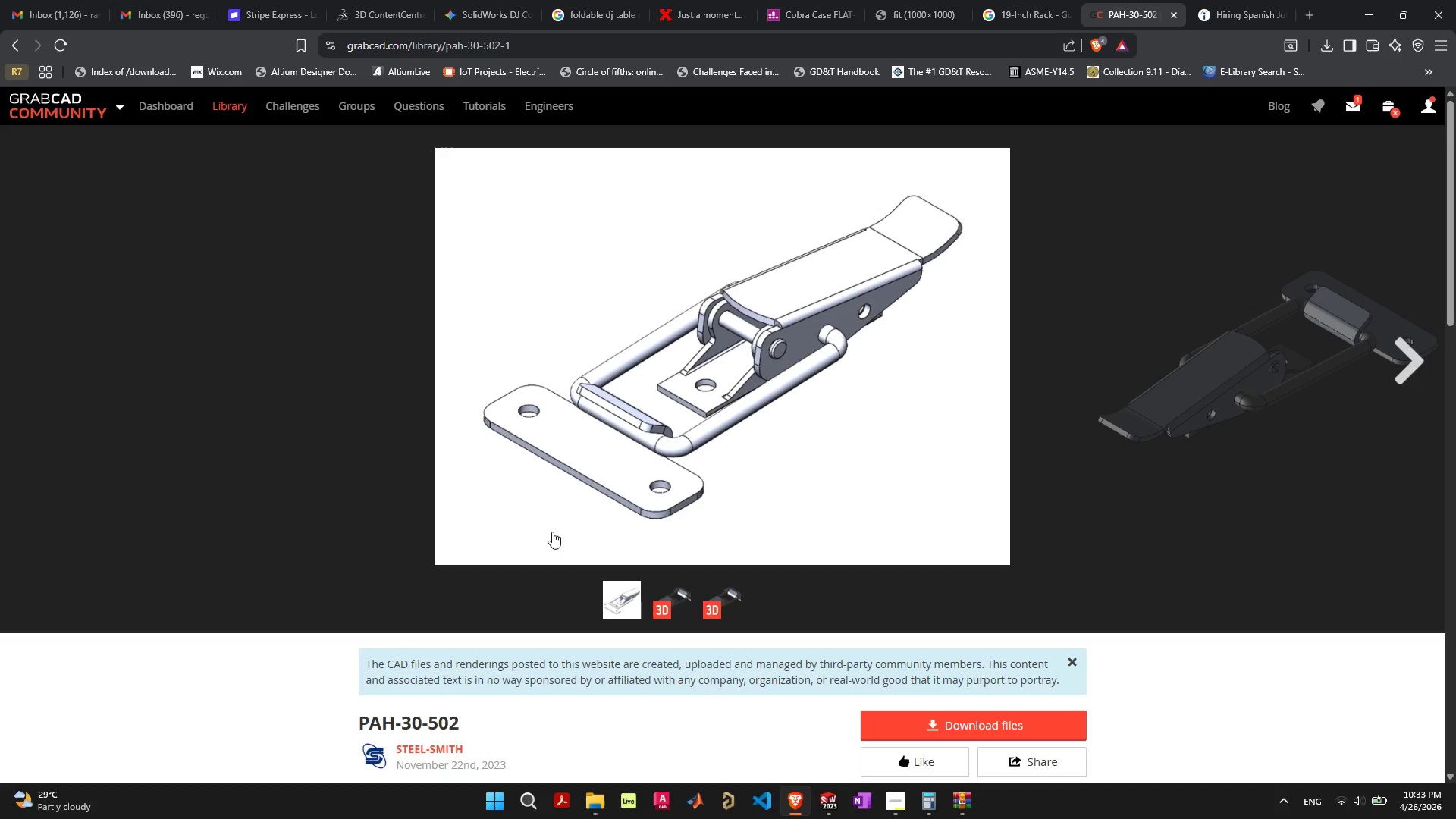 
wait(7.5)
 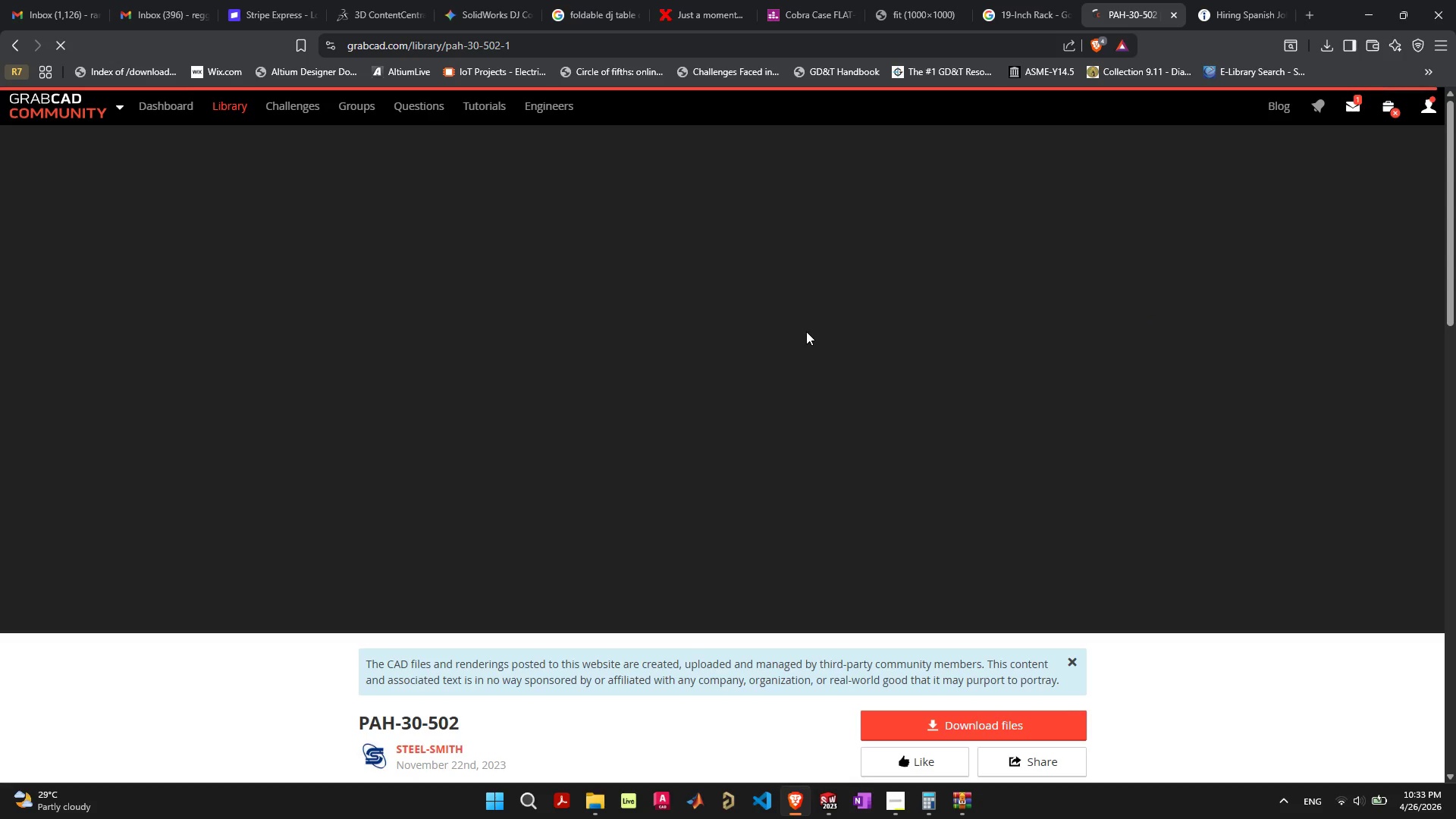 
scroll: coordinate [658, 480], scroll_direction: down, amount: 5.0
 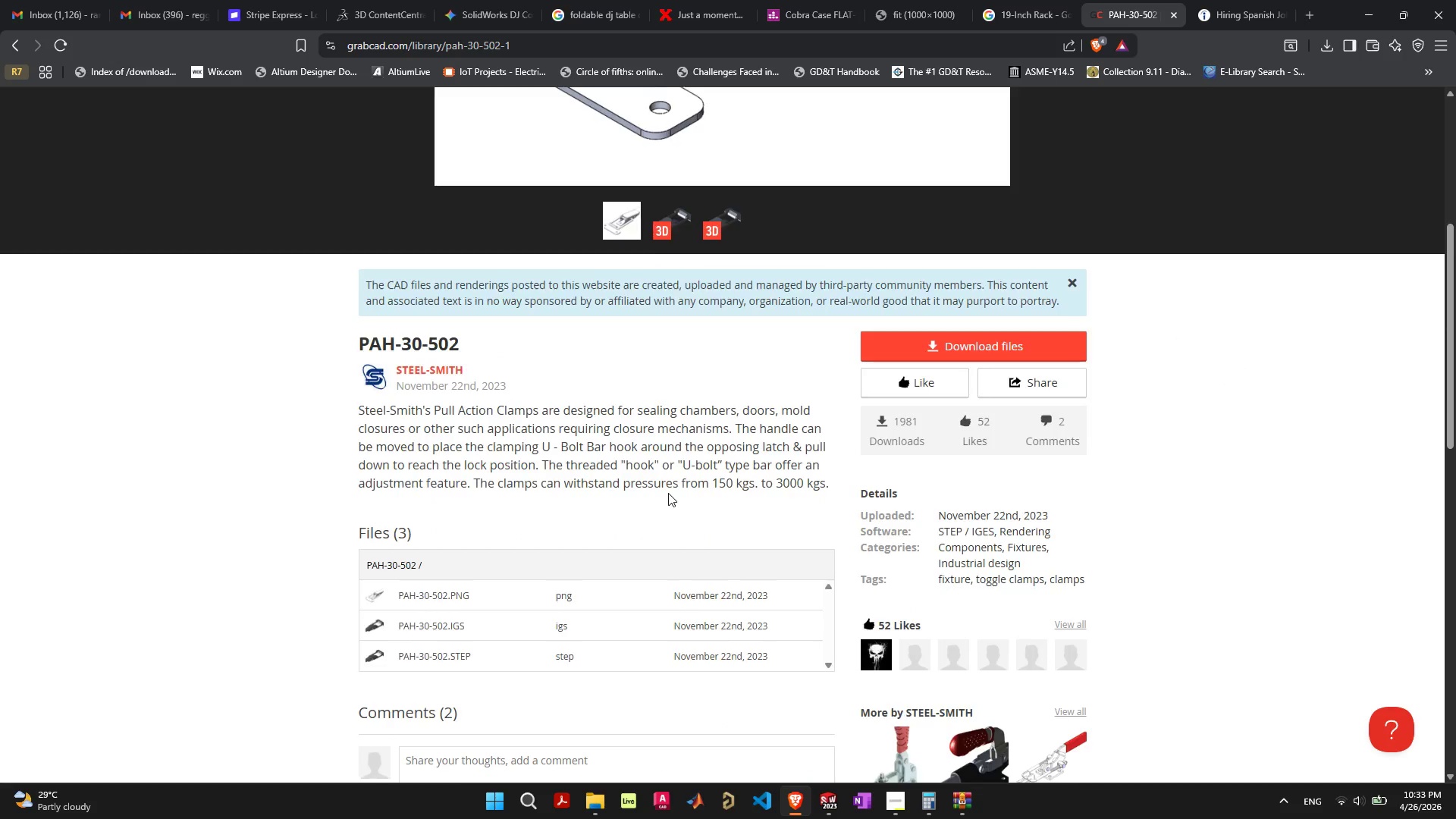 
scroll: coordinate [667, 493], scroll_direction: up, amount: 4.0
 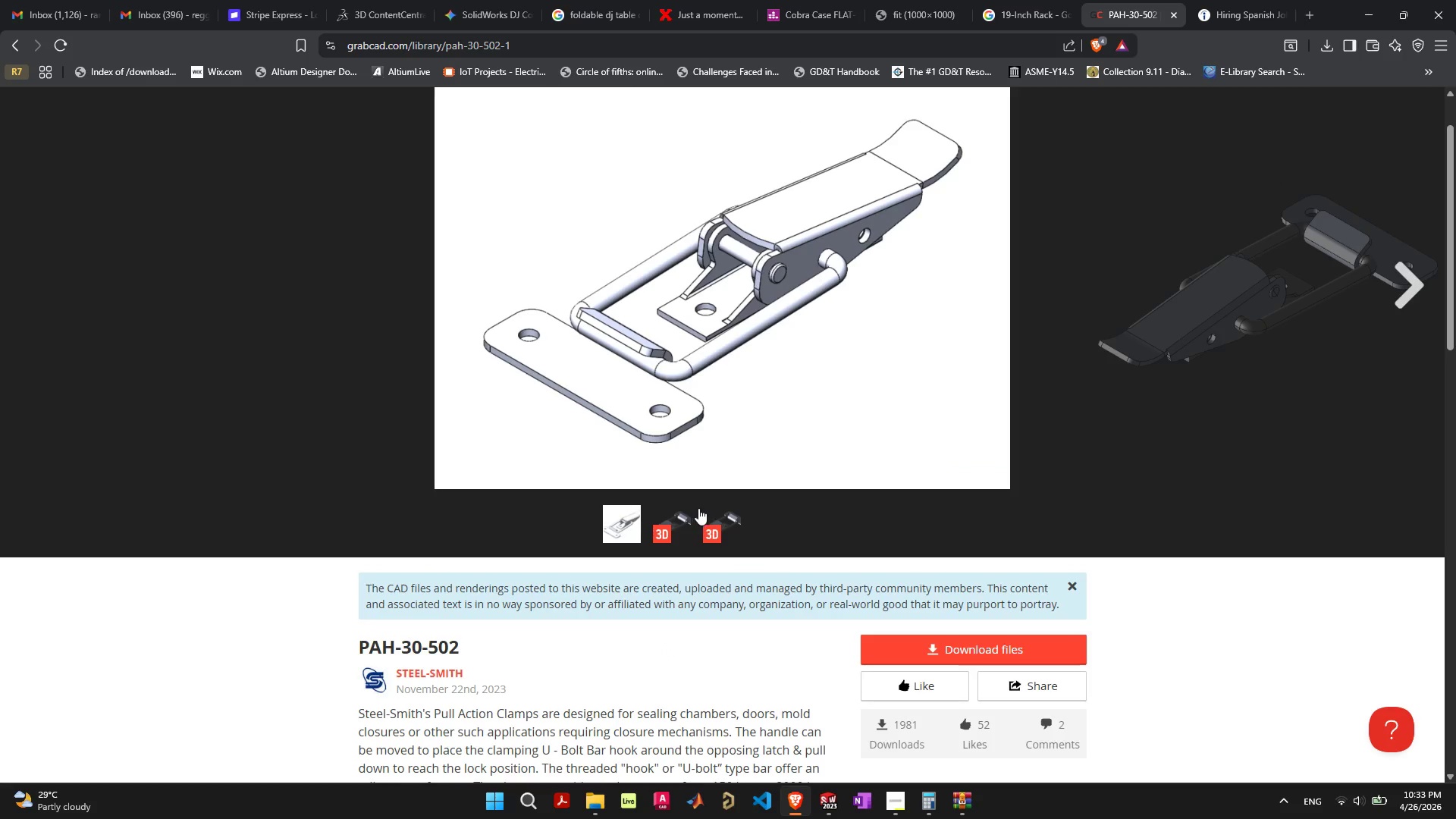 
scroll: coordinate [703, 480], scroll_direction: down, amount: 8.0
 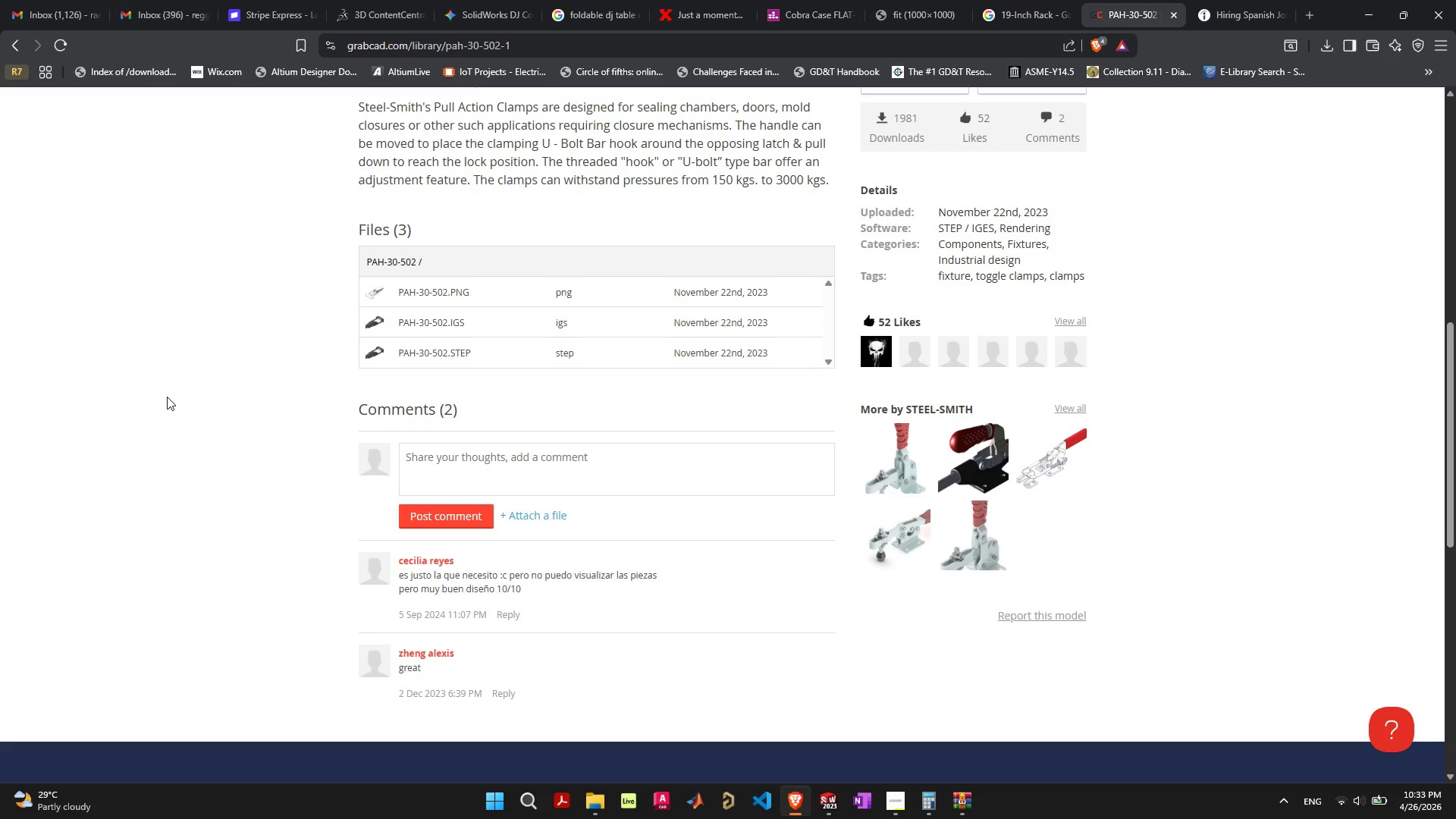 
wait(5.83)
 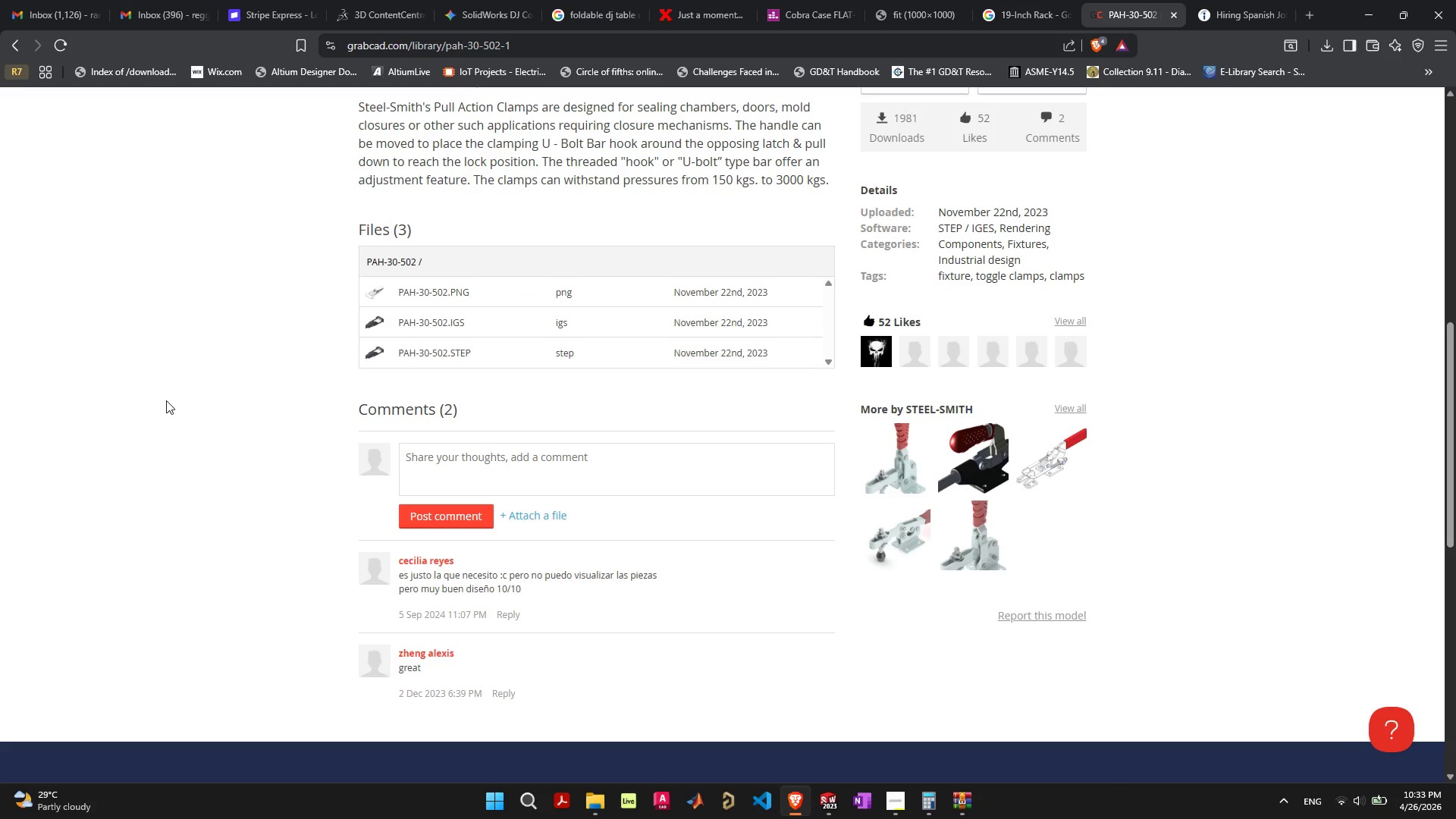 
 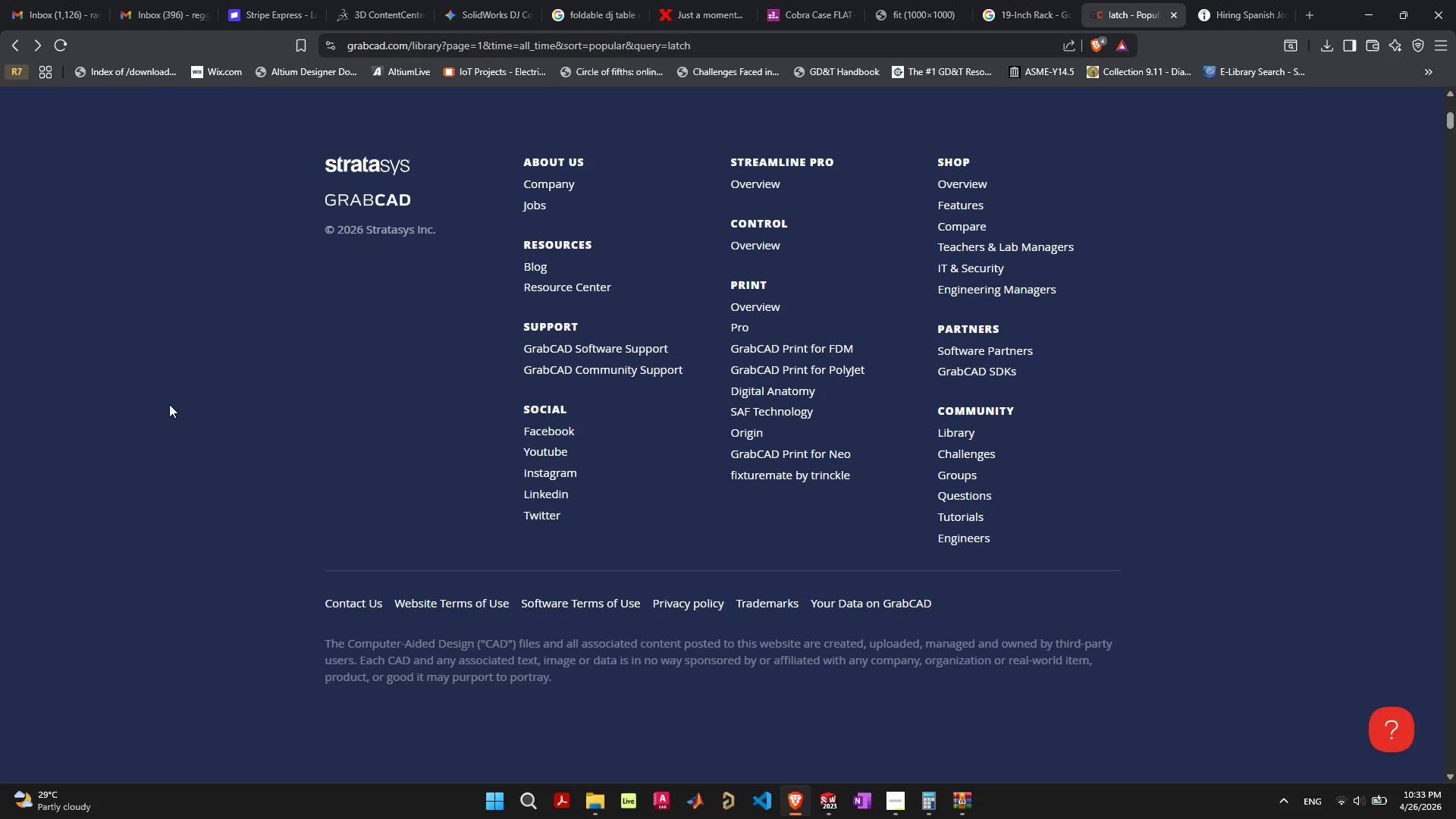 
scroll: coordinate [176, 406], scroll_direction: up, amount: 12.0
 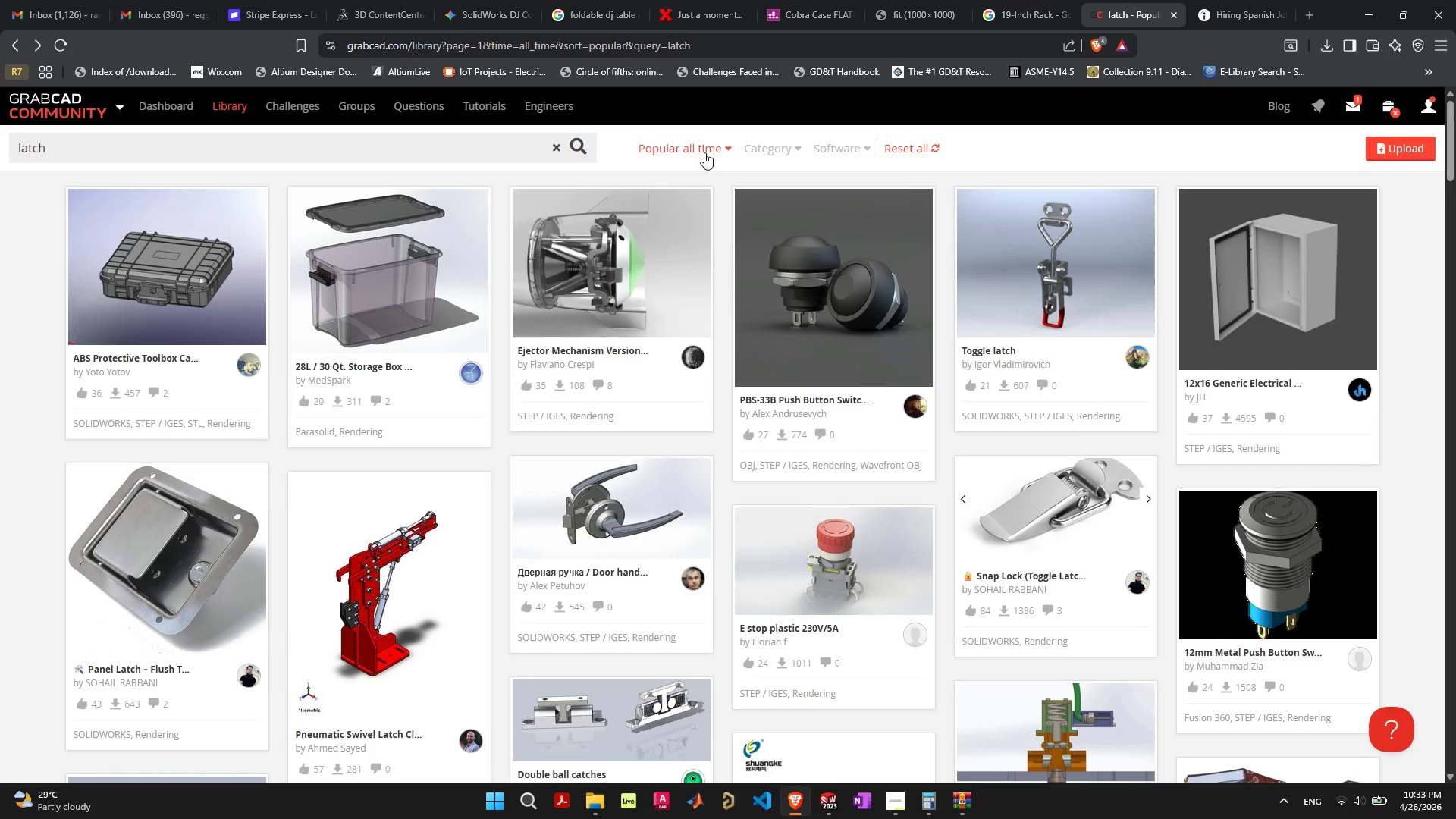 
wait(5.17)
 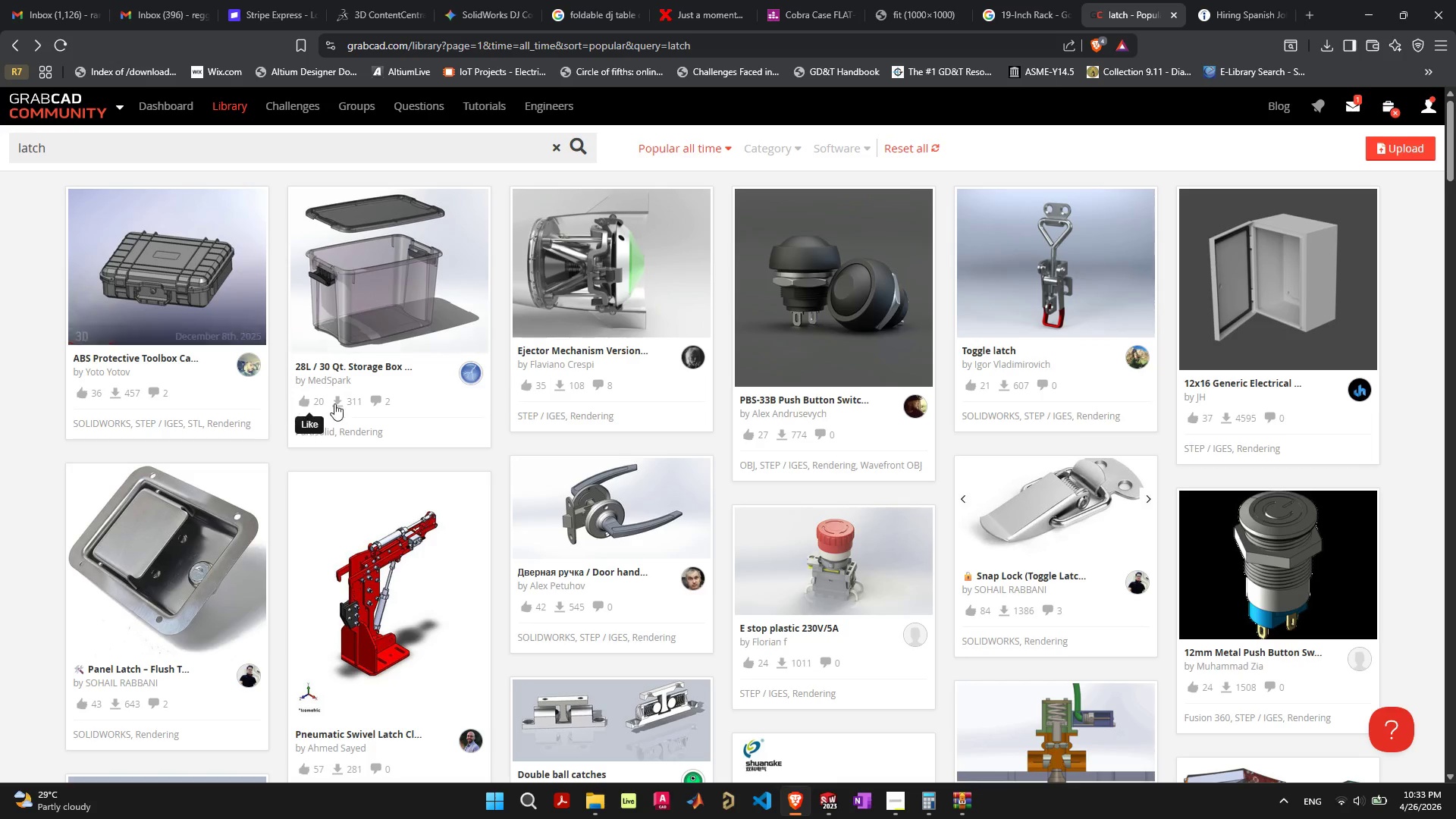 
scroll: coordinate [753, 462], scroll_direction: down, amount: 59.0
 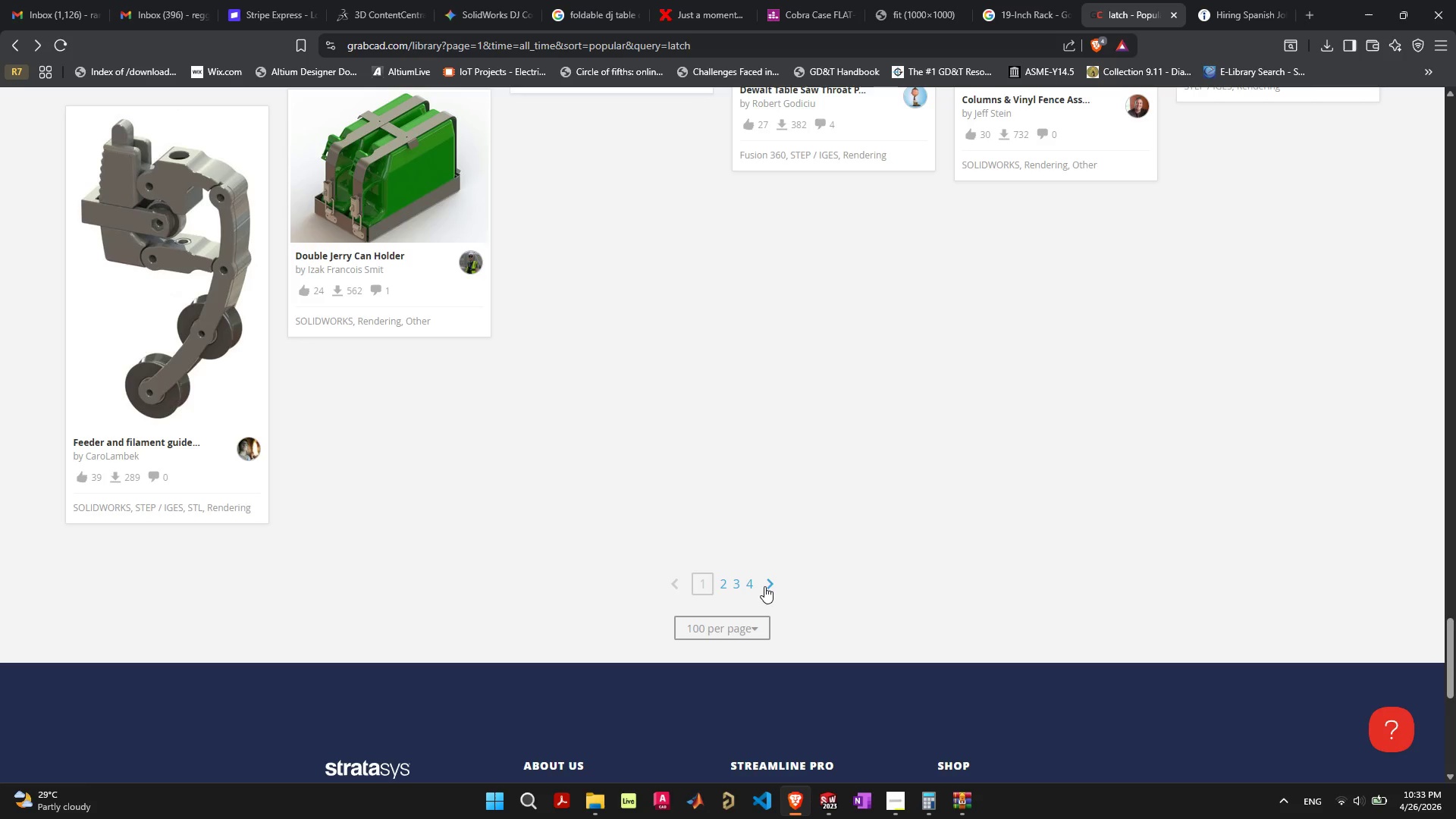 
left_click([766, 586])
 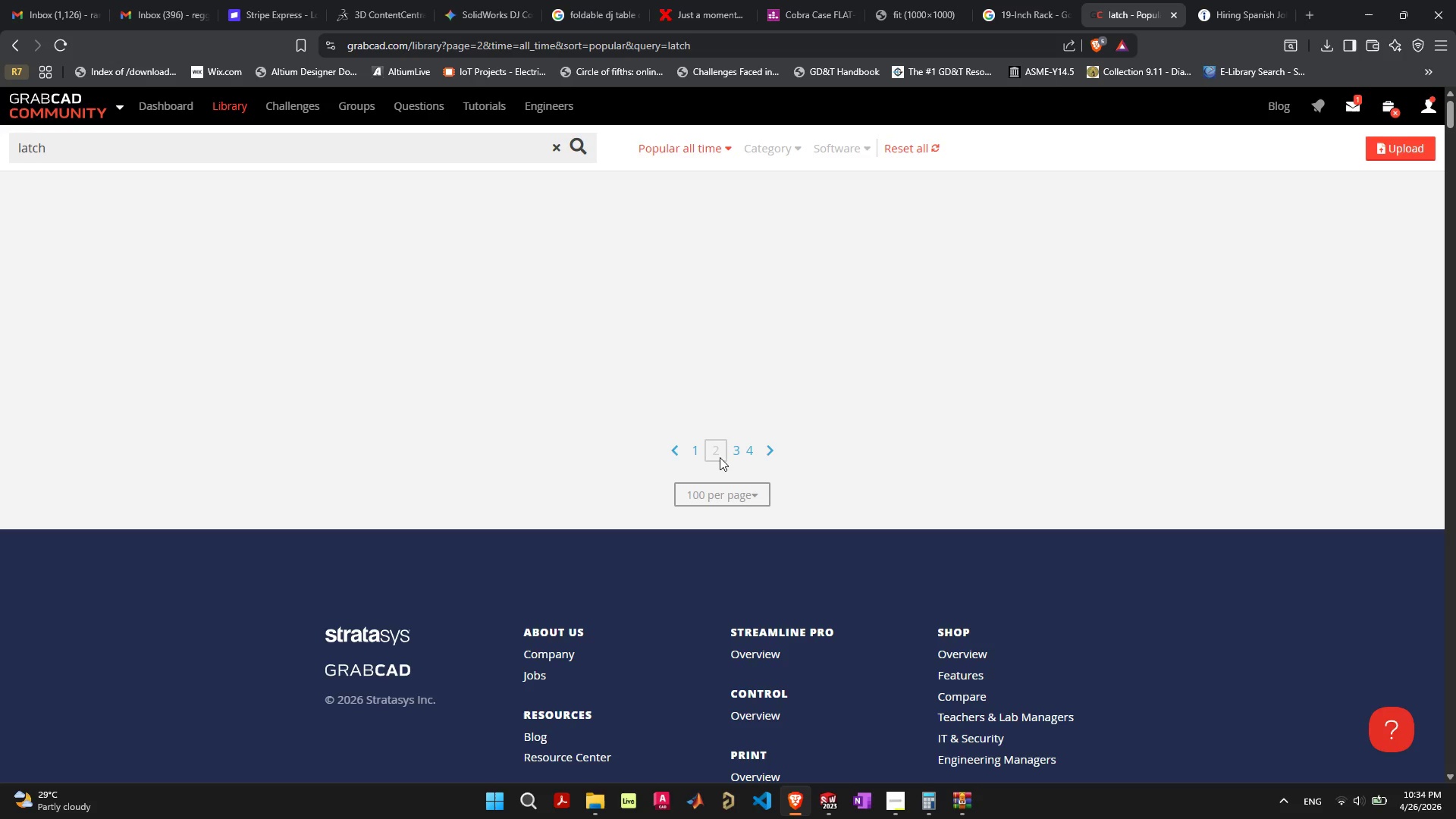 
wait(16.05)
 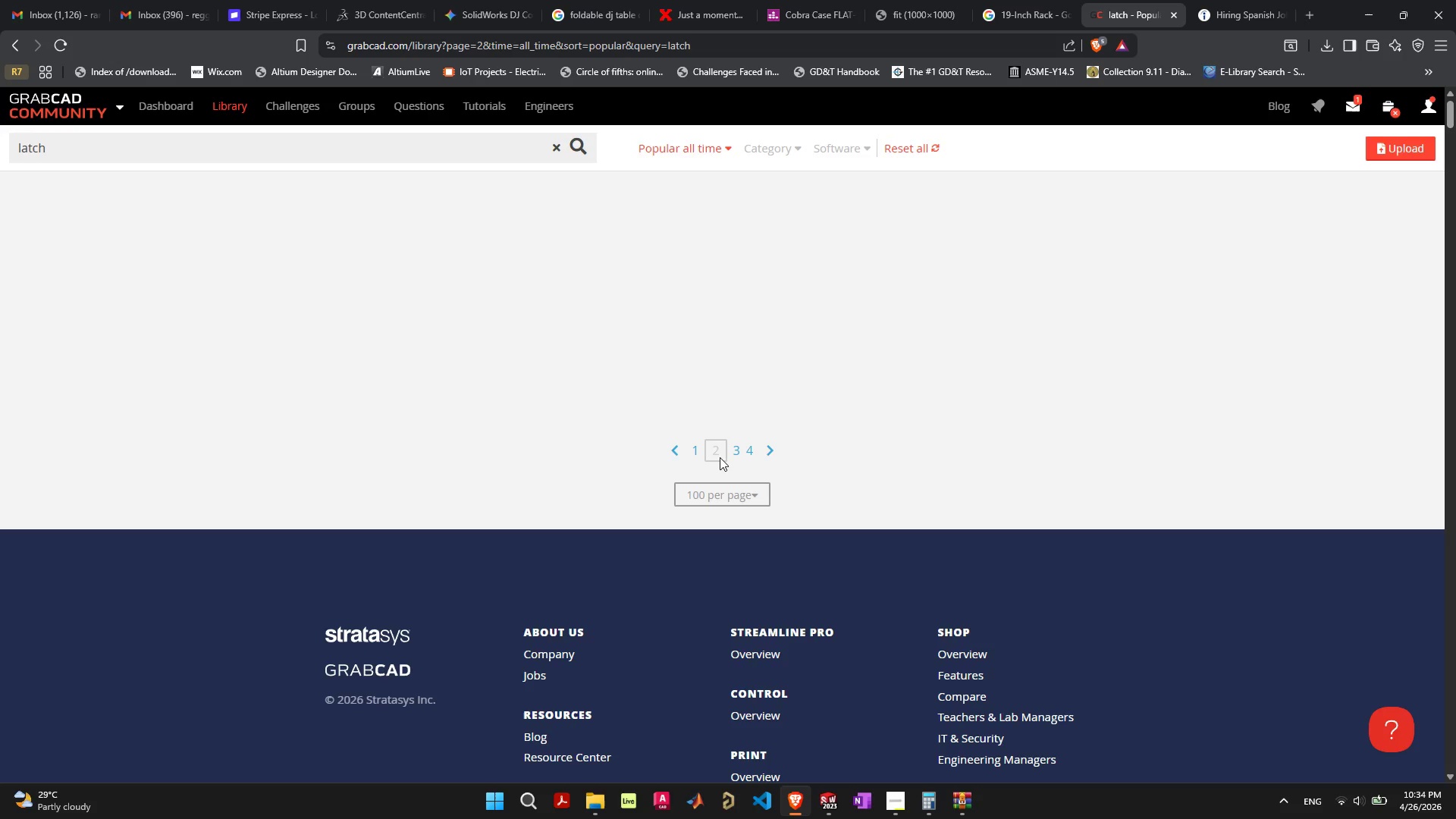 
scroll: coordinate [1258, 426], scroll_direction: down, amount: 15.0
 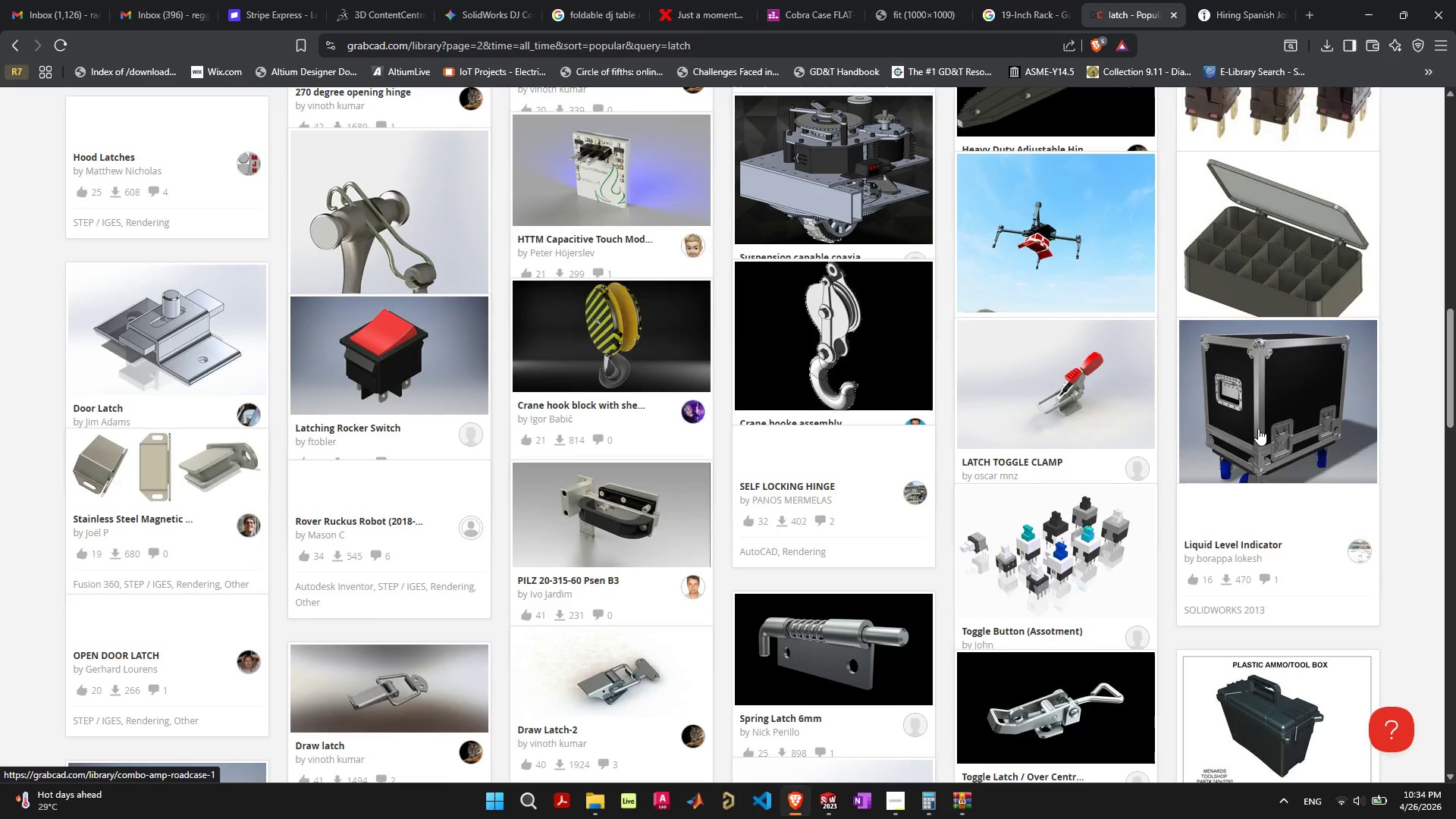 
scroll: coordinate [1258, 429], scroll_direction: down, amount: 5.0
 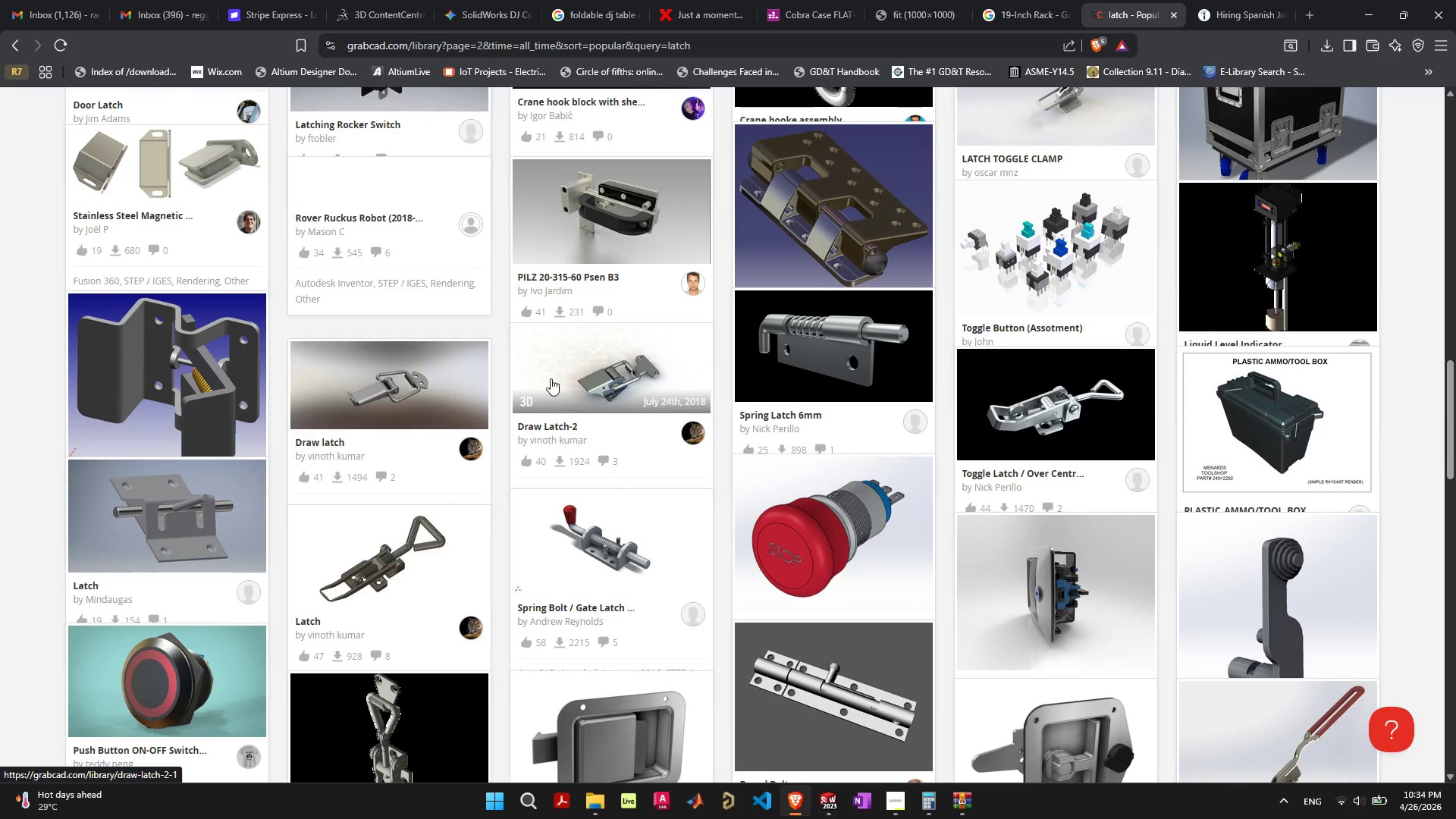 
left_click([421, 377])
 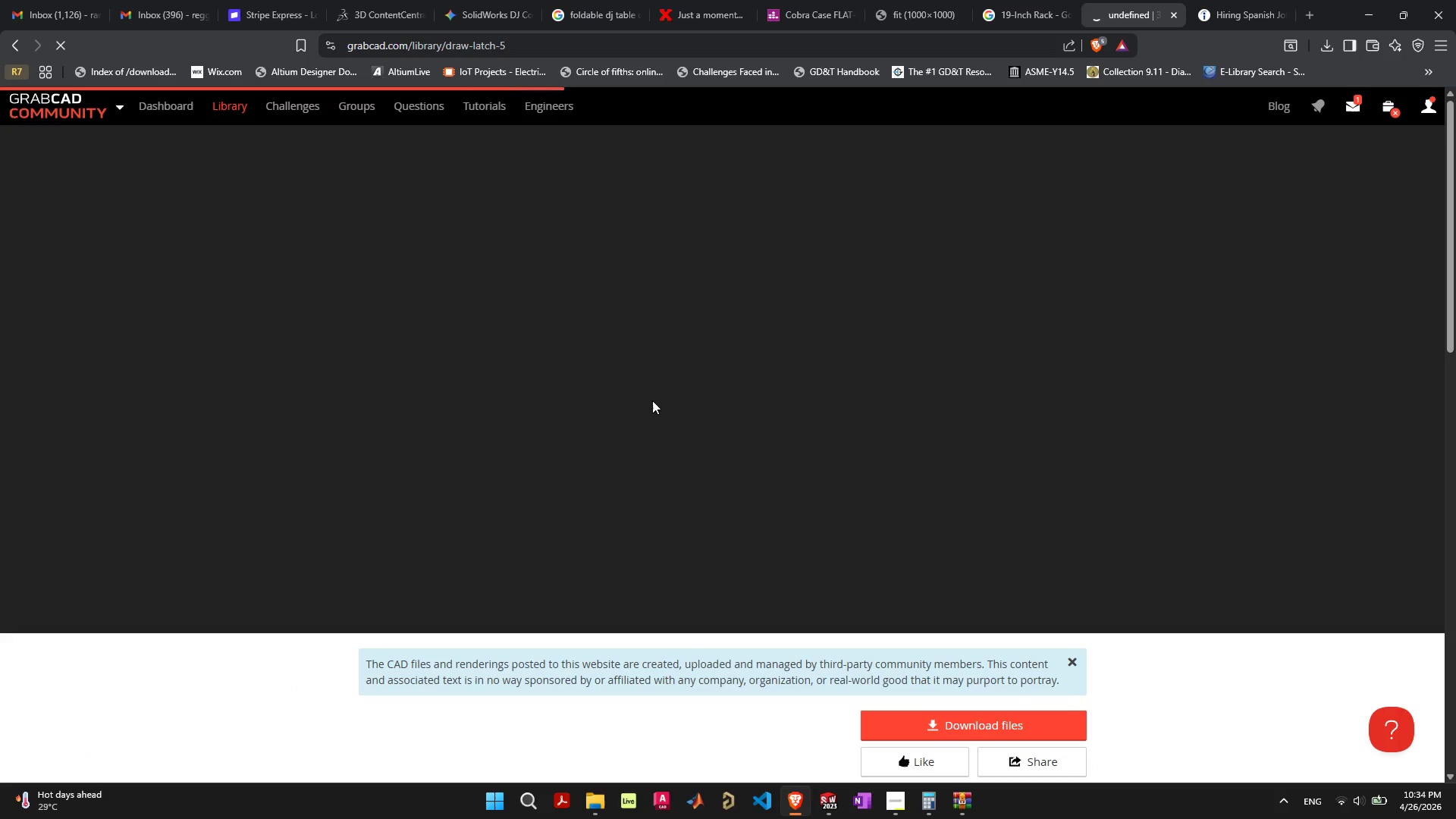 
wait(8.78)
 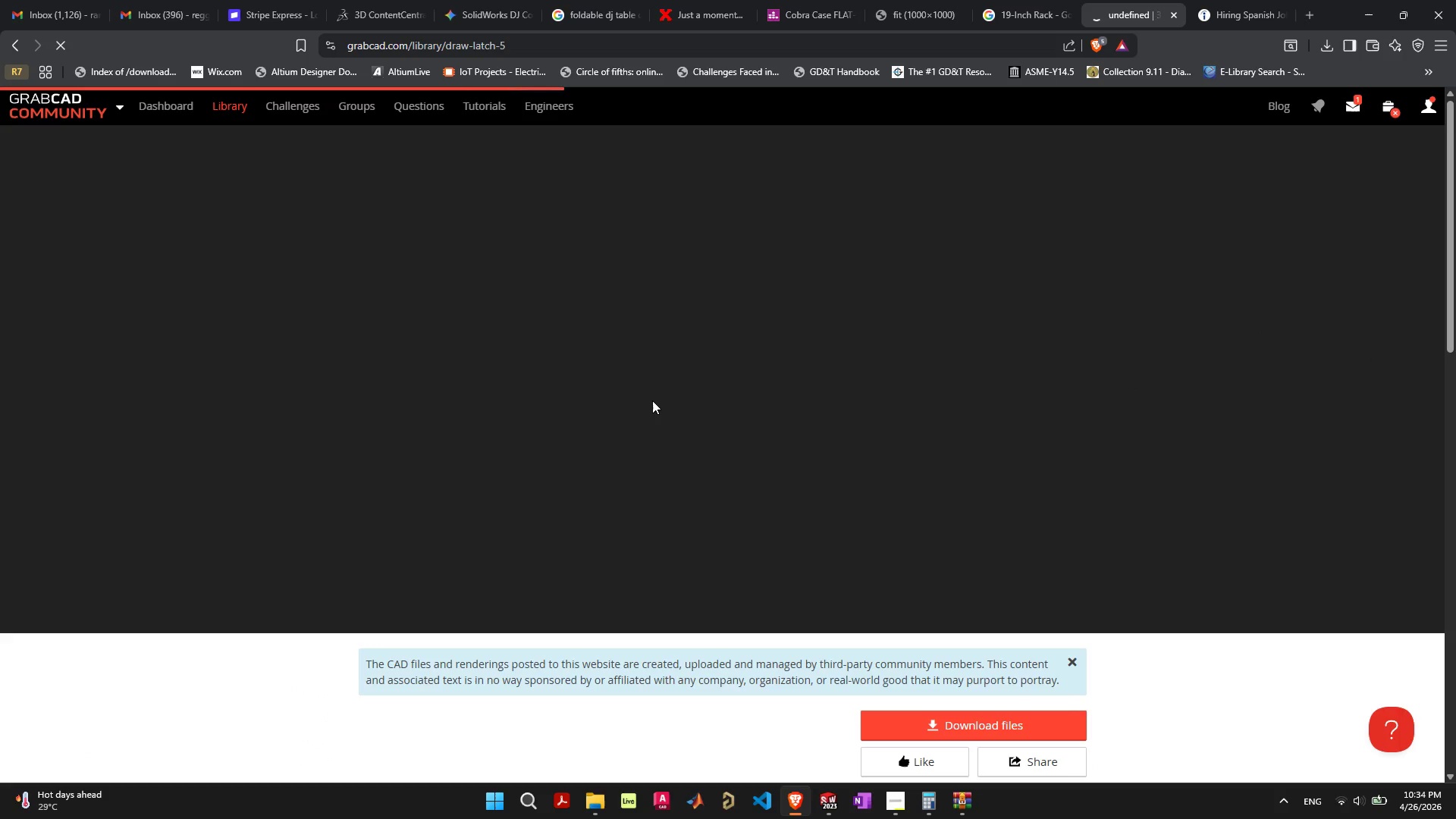 
scroll: coordinate [654, 410], scroll_direction: down, amount: 10.0
 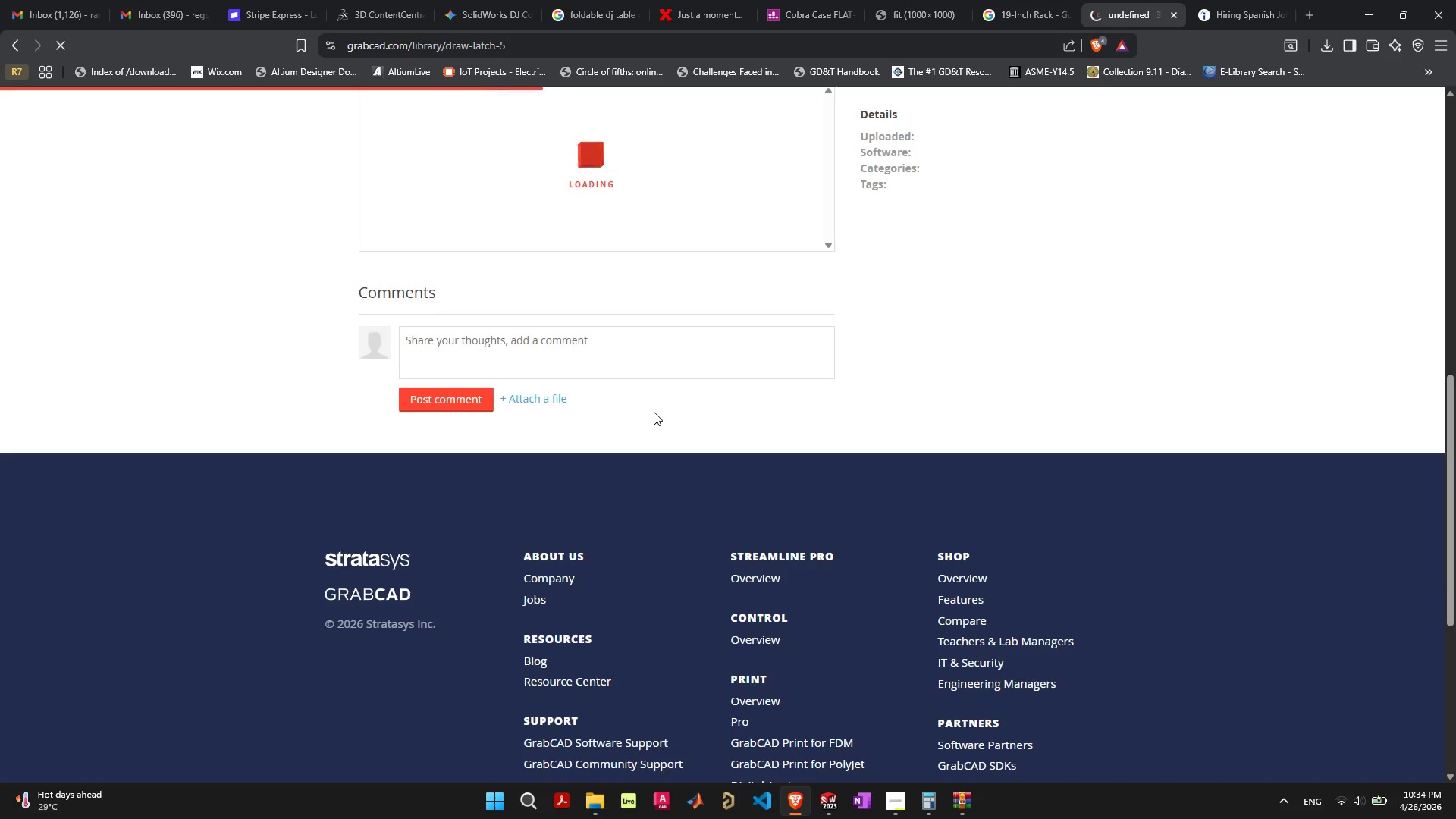 
scroll: coordinate [654, 412], scroll_direction: up, amount: 4.0
 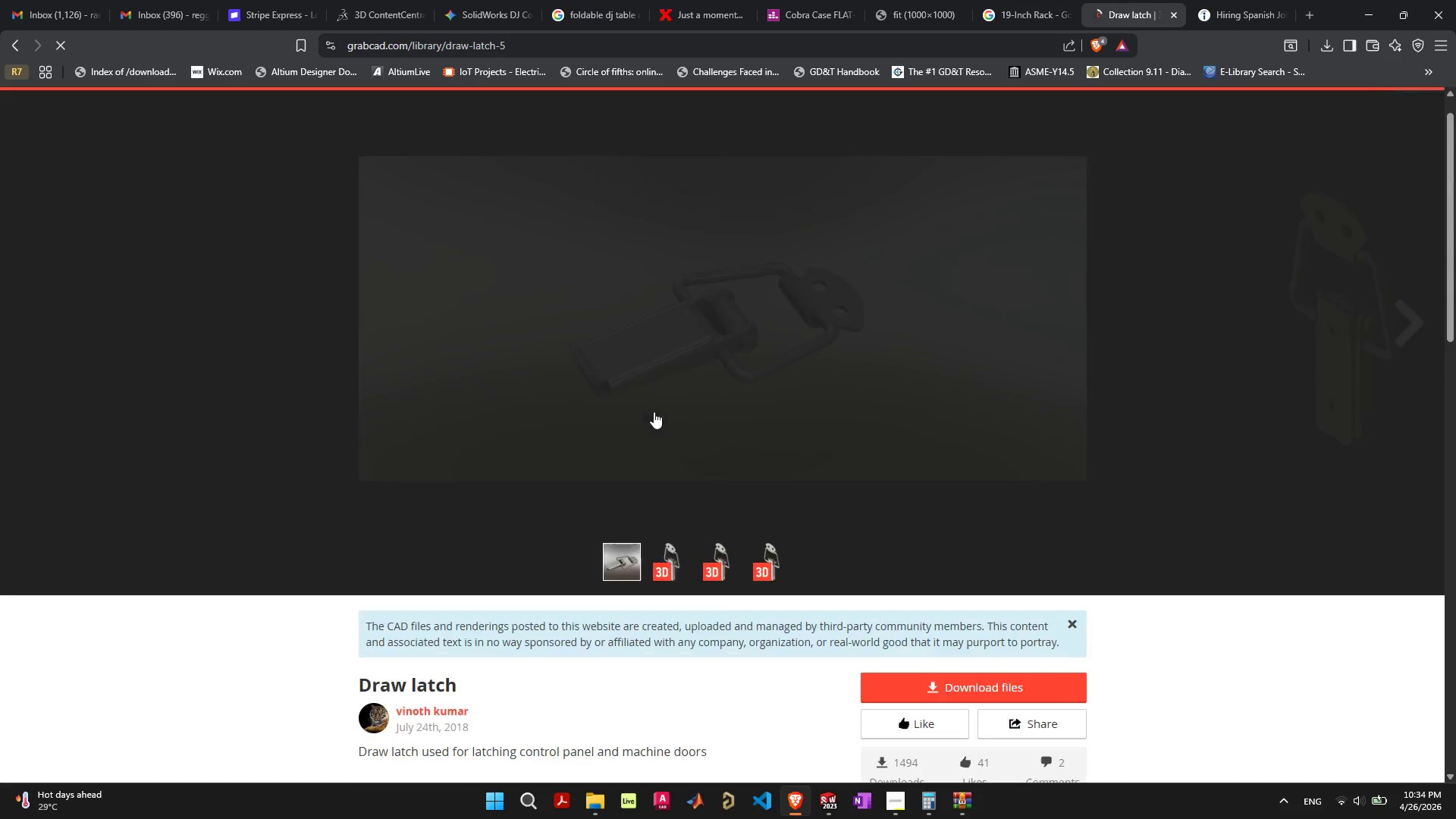 
scroll: coordinate [654, 412], scroll_direction: down, amount: 3.0
 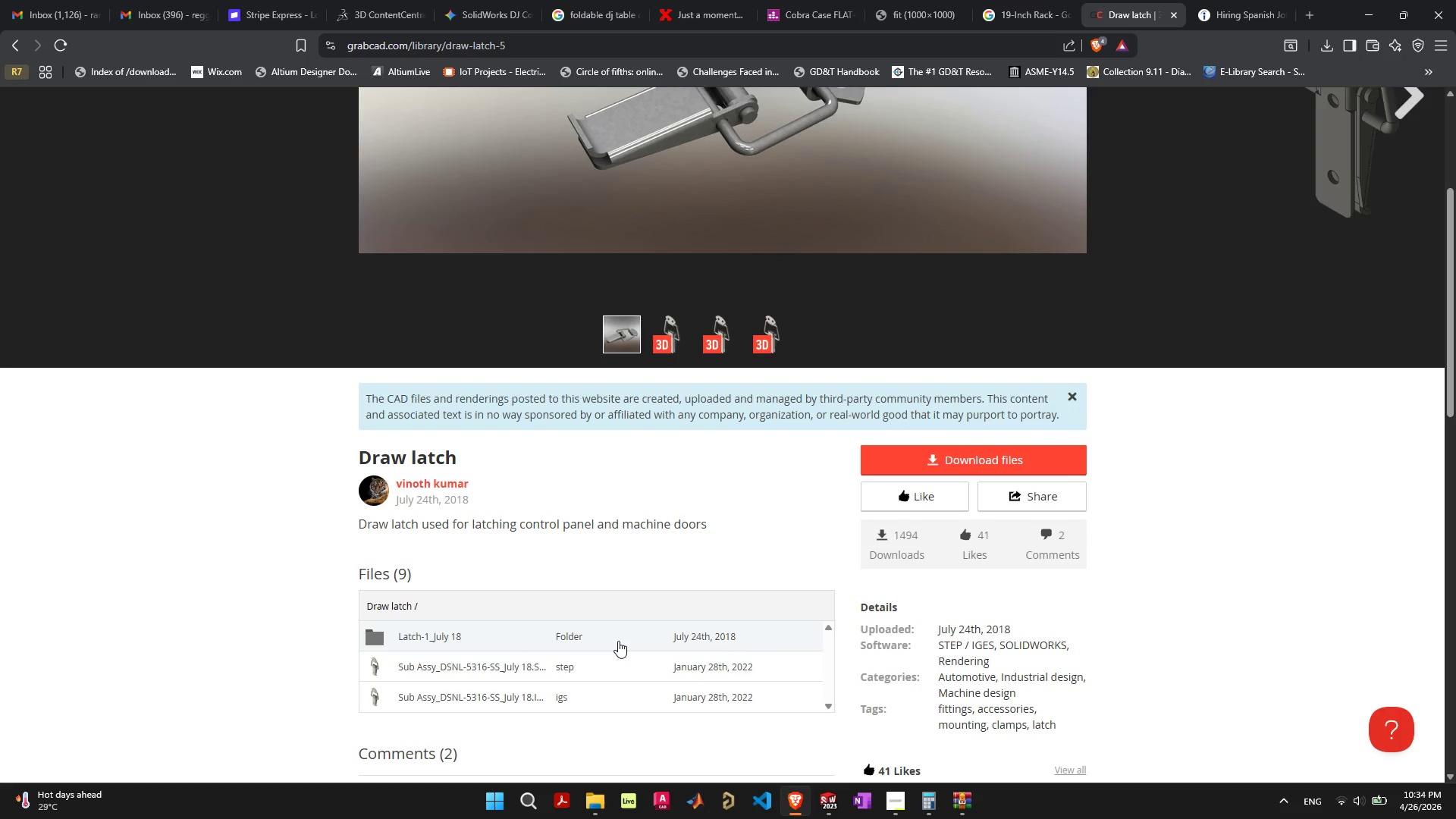 
left_click([617, 637])
 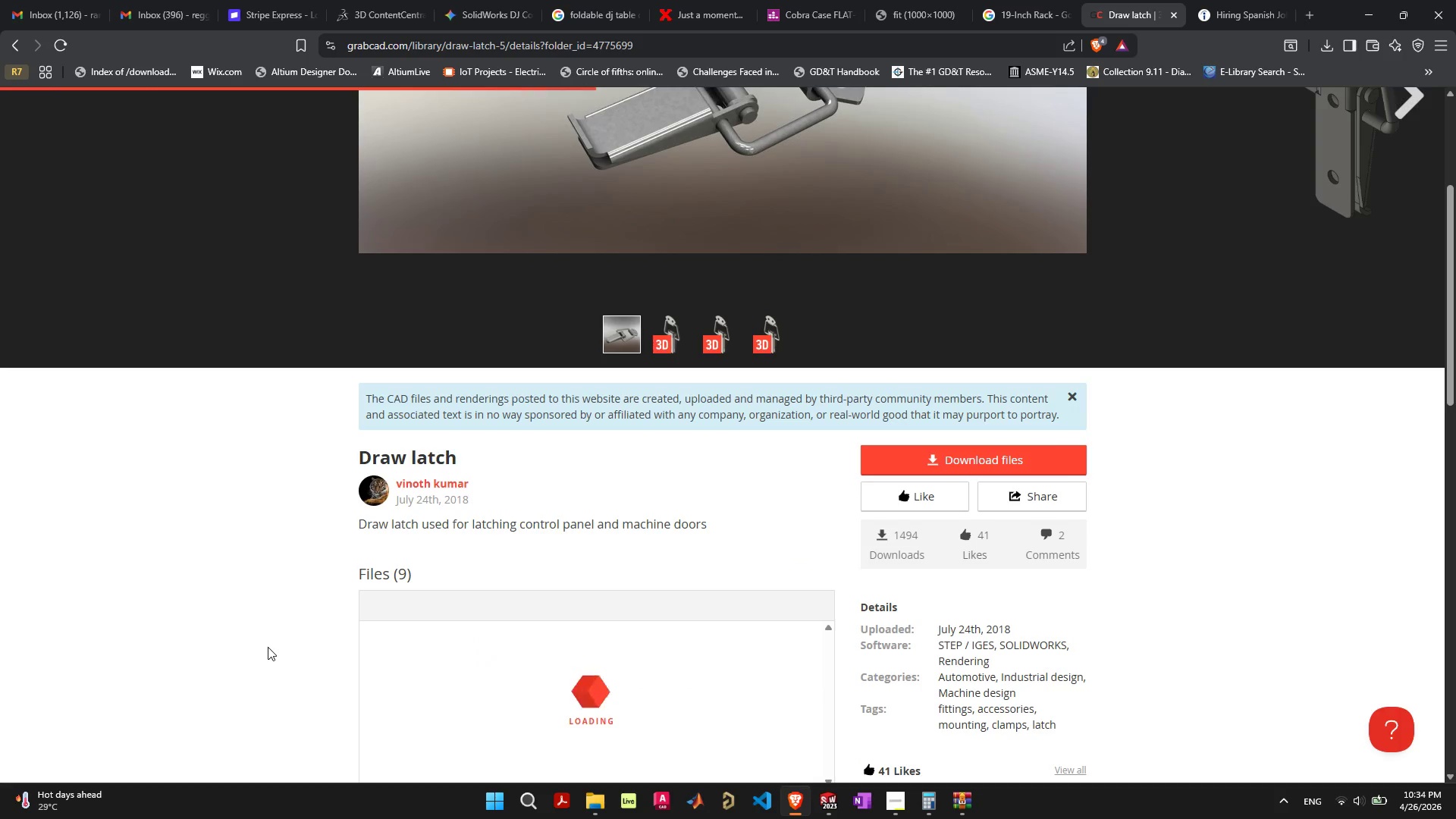 
scroll: coordinate [268, 647], scroll_direction: down, amount: 3.0
 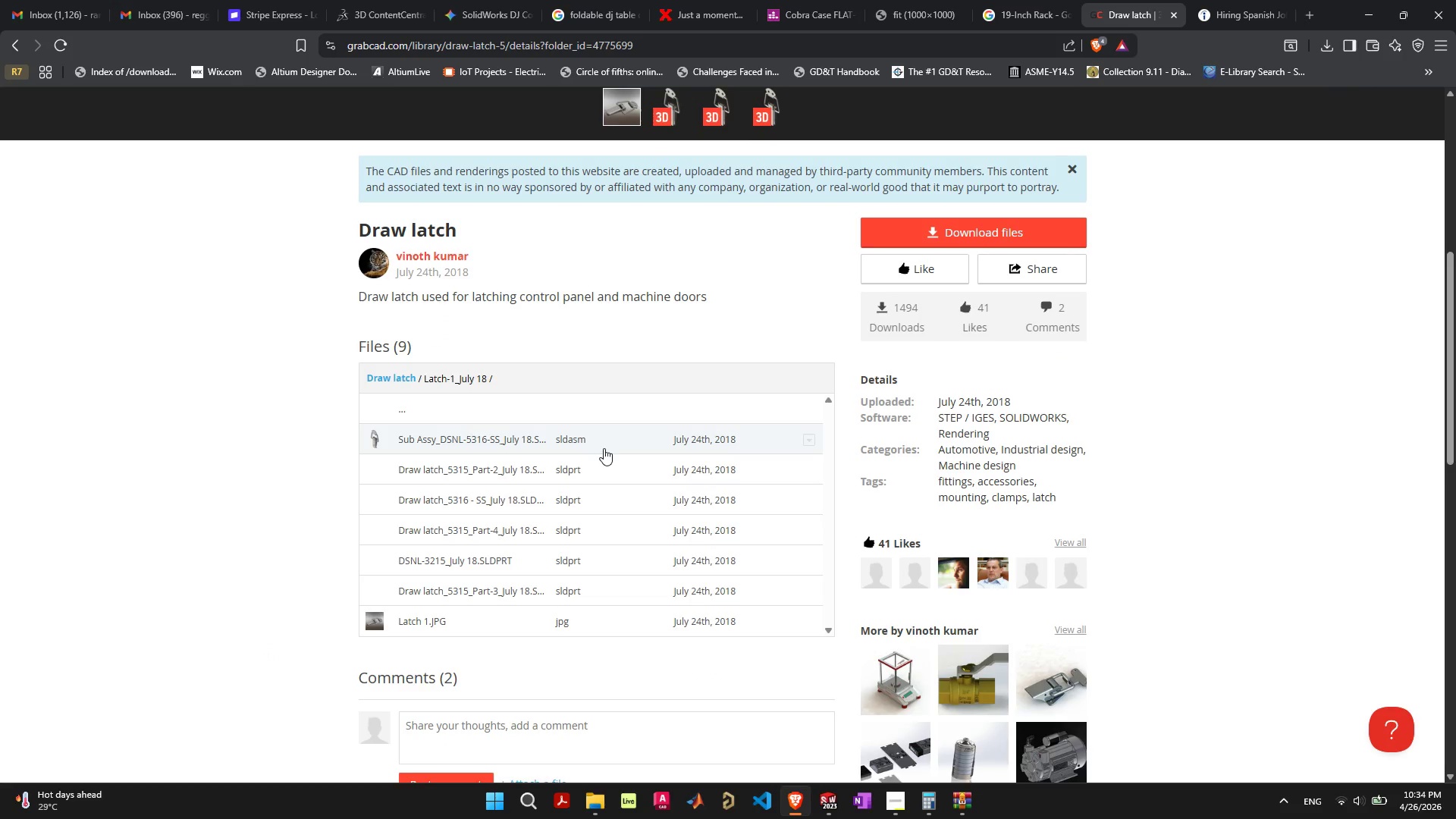 
wait(6.35)
 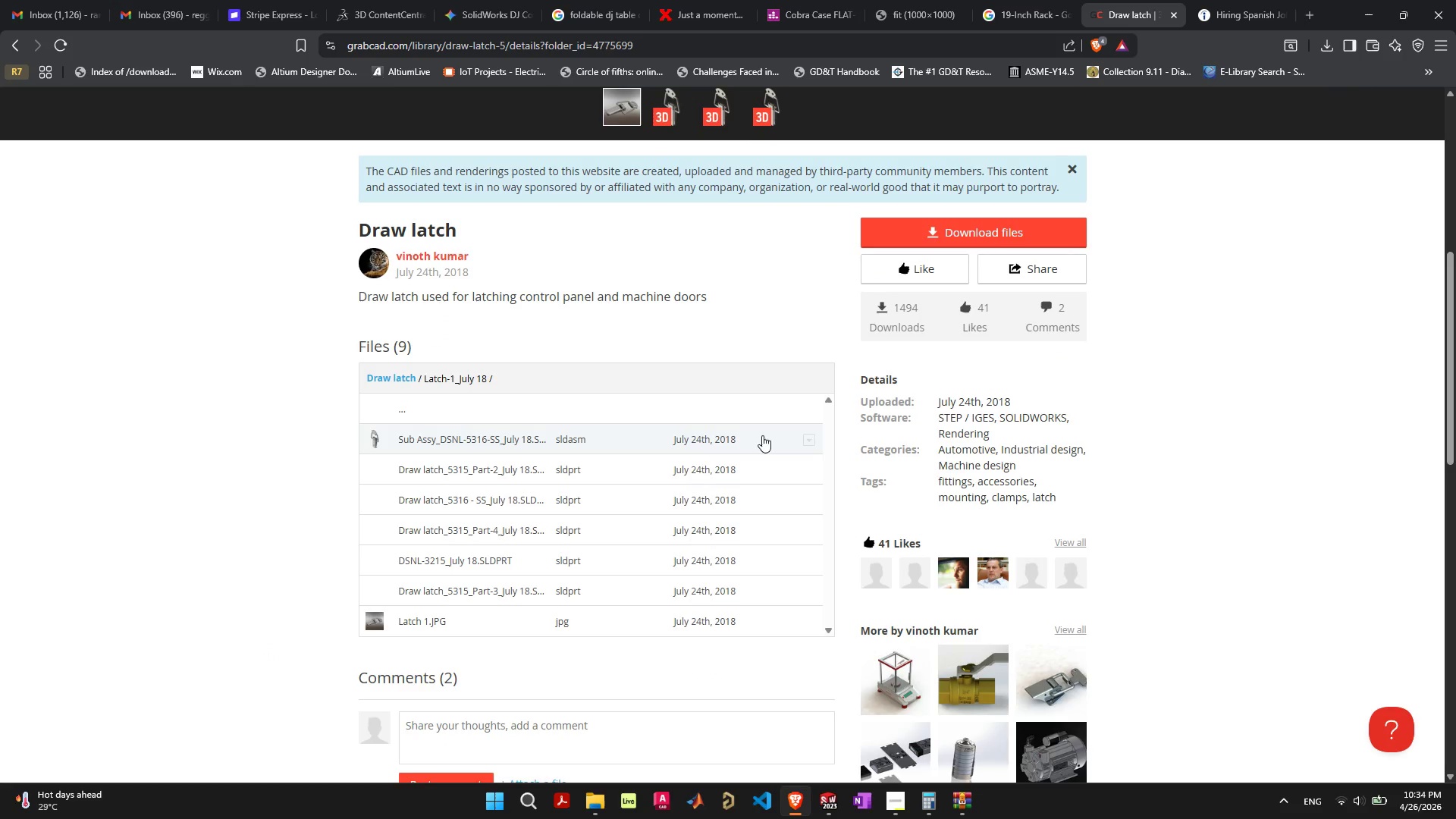 
left_click([674, 404])
 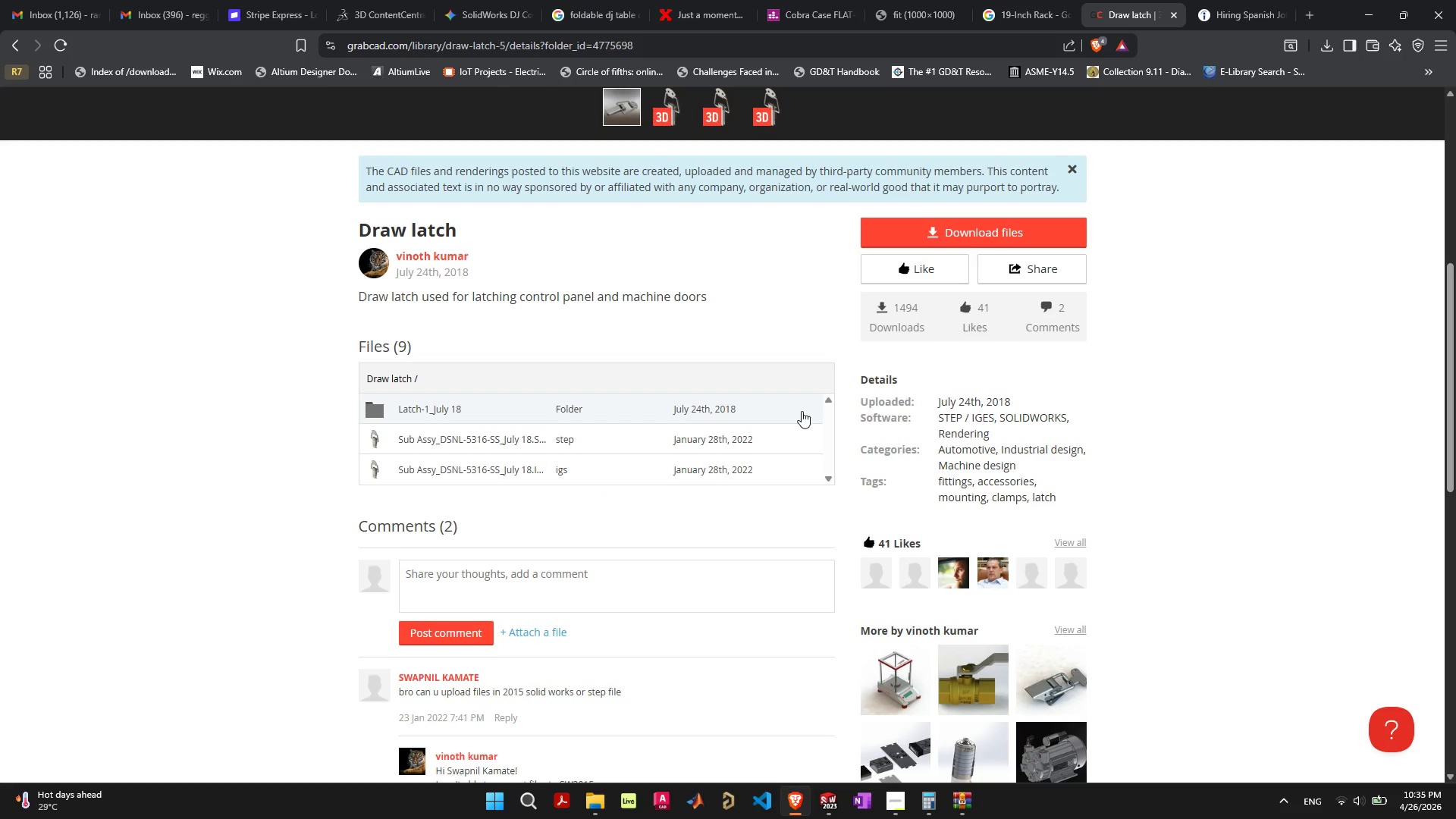 
wait(7.92)
 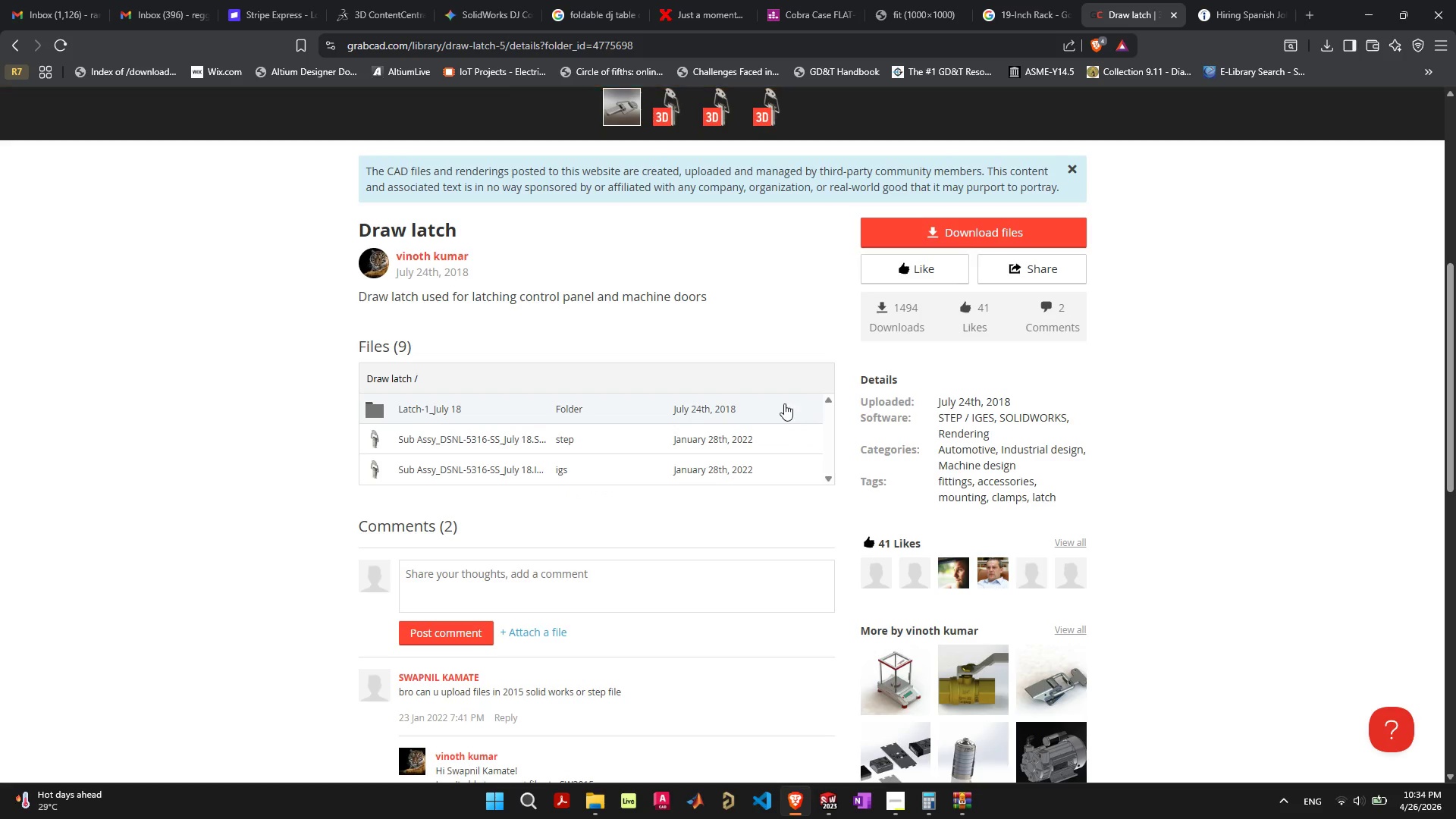 
left_click([983, 233])
 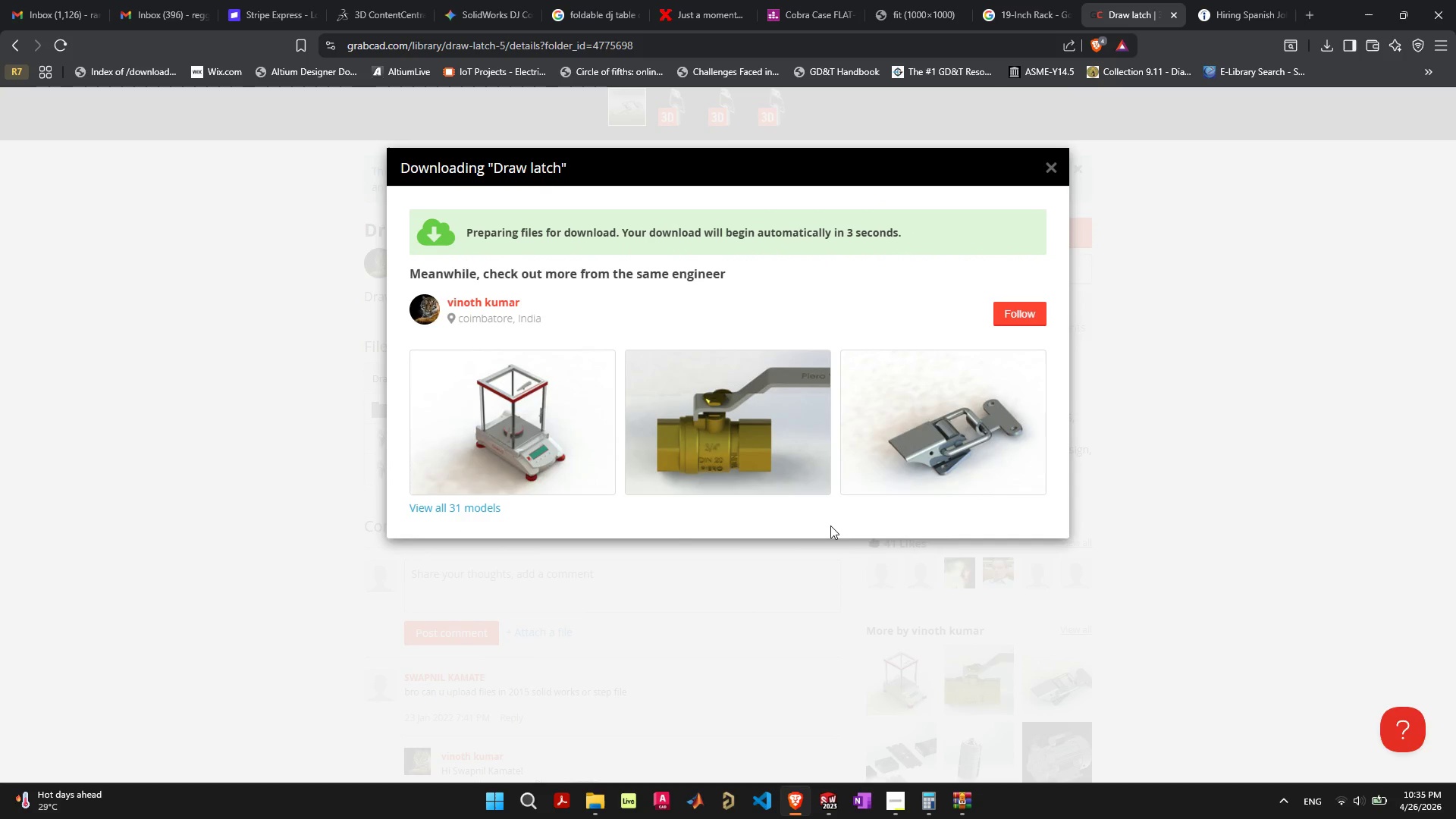 
wait(5.16)
 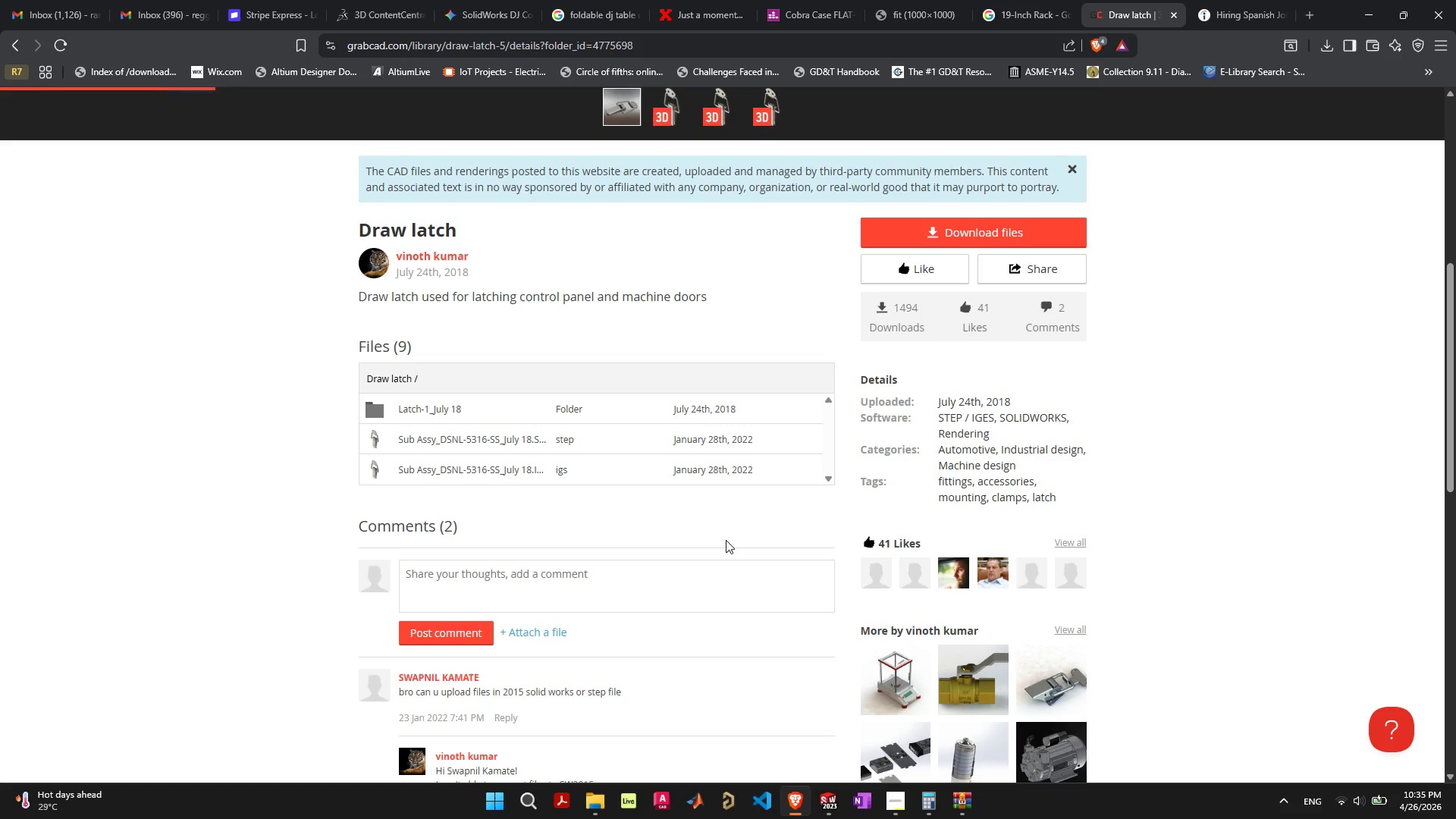 
mouse_move([913, 431])
 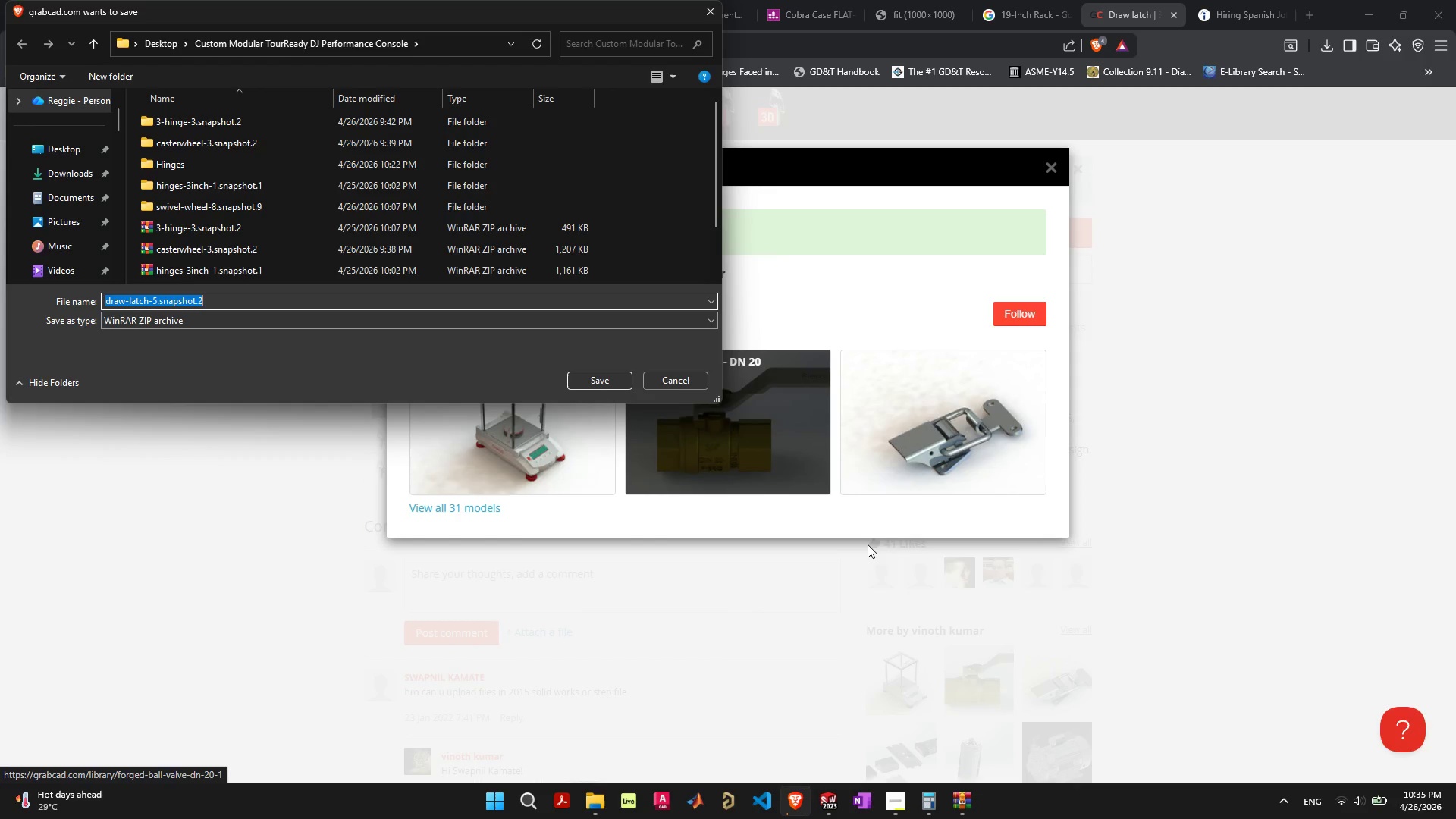 
wait(6.9)
 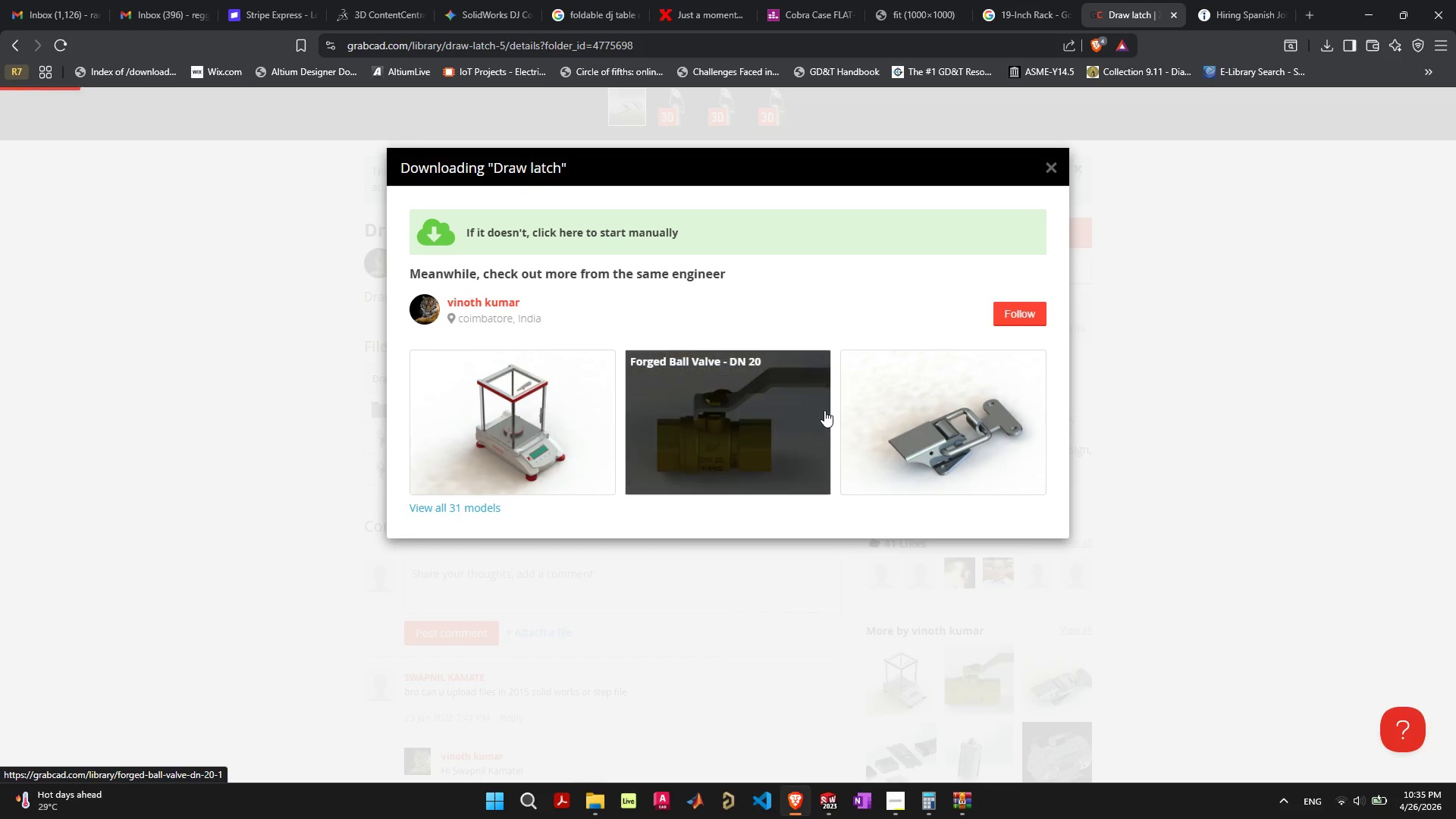 
left_click([595, 378])
 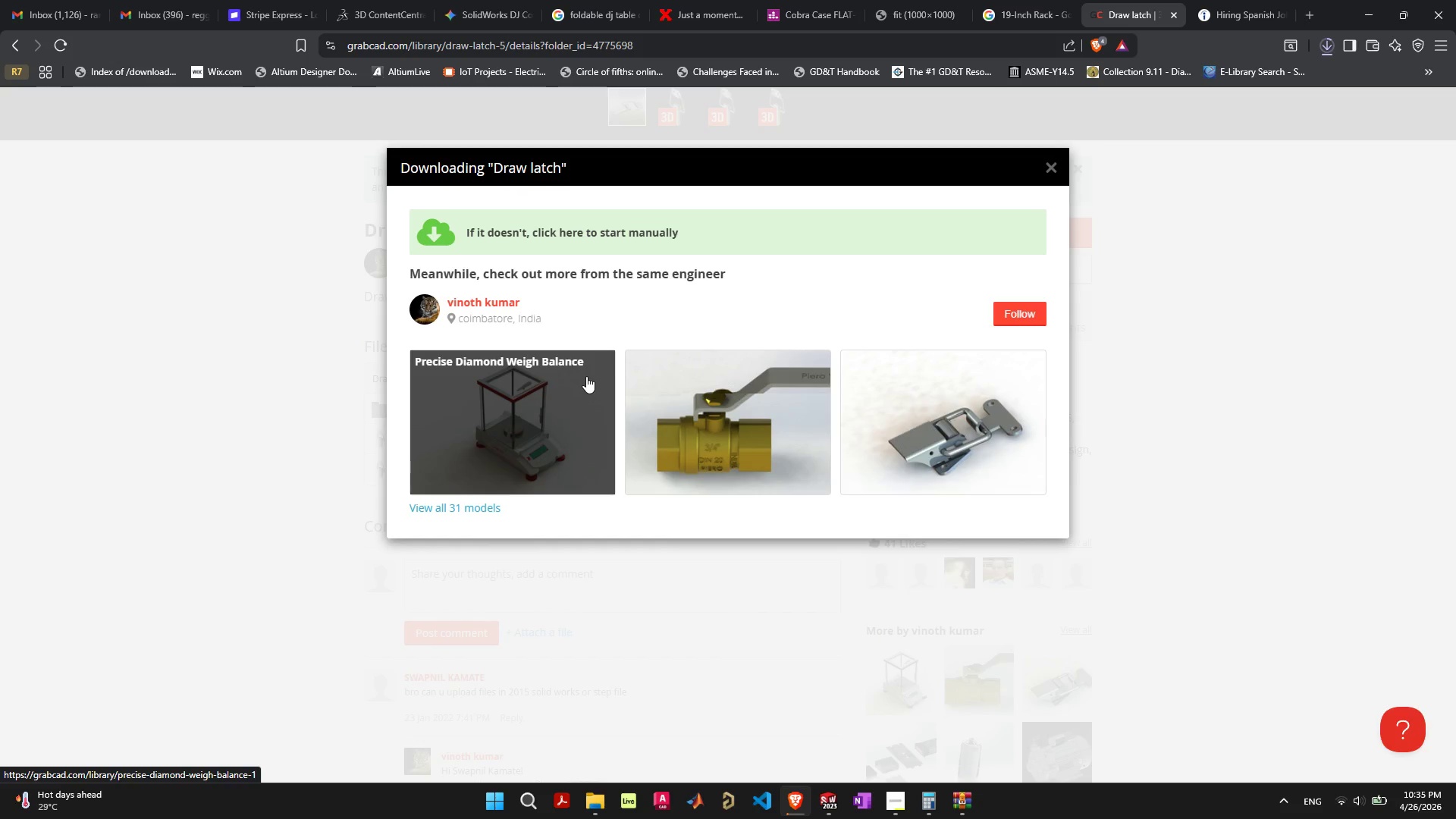 
mouse_move([579, 353])
 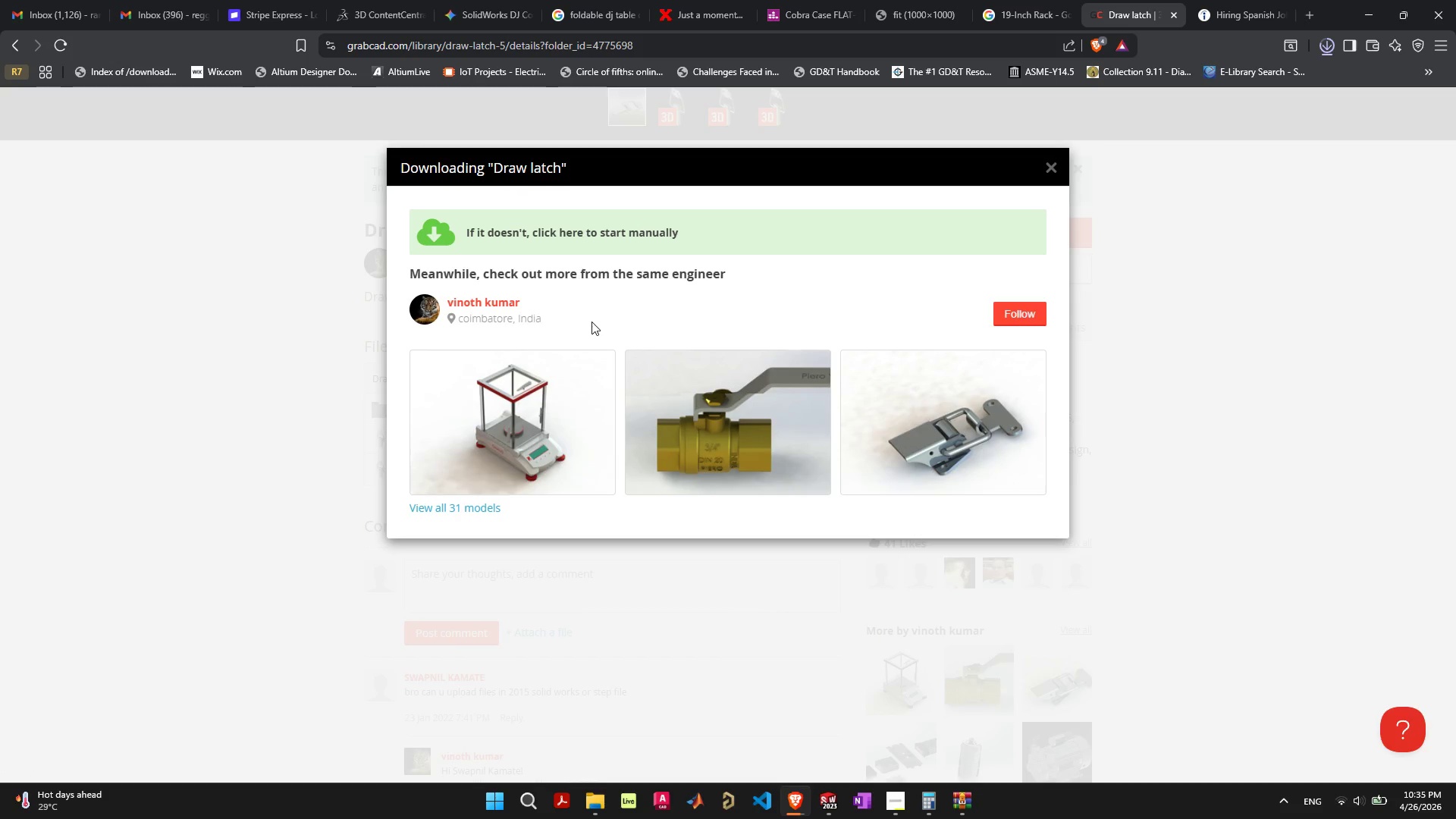 
wait(9.29)
 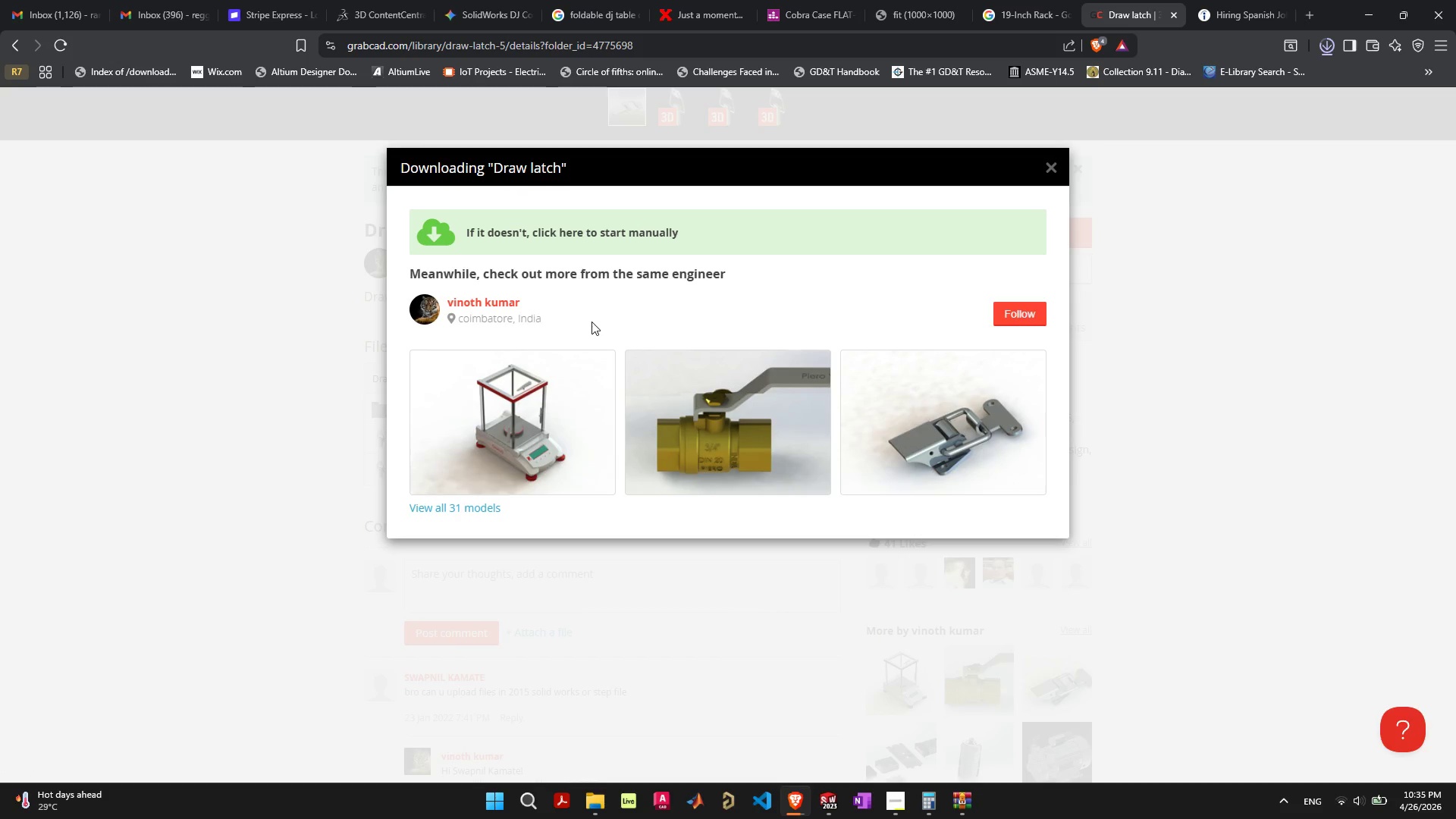 
left_click([1200, 90])
 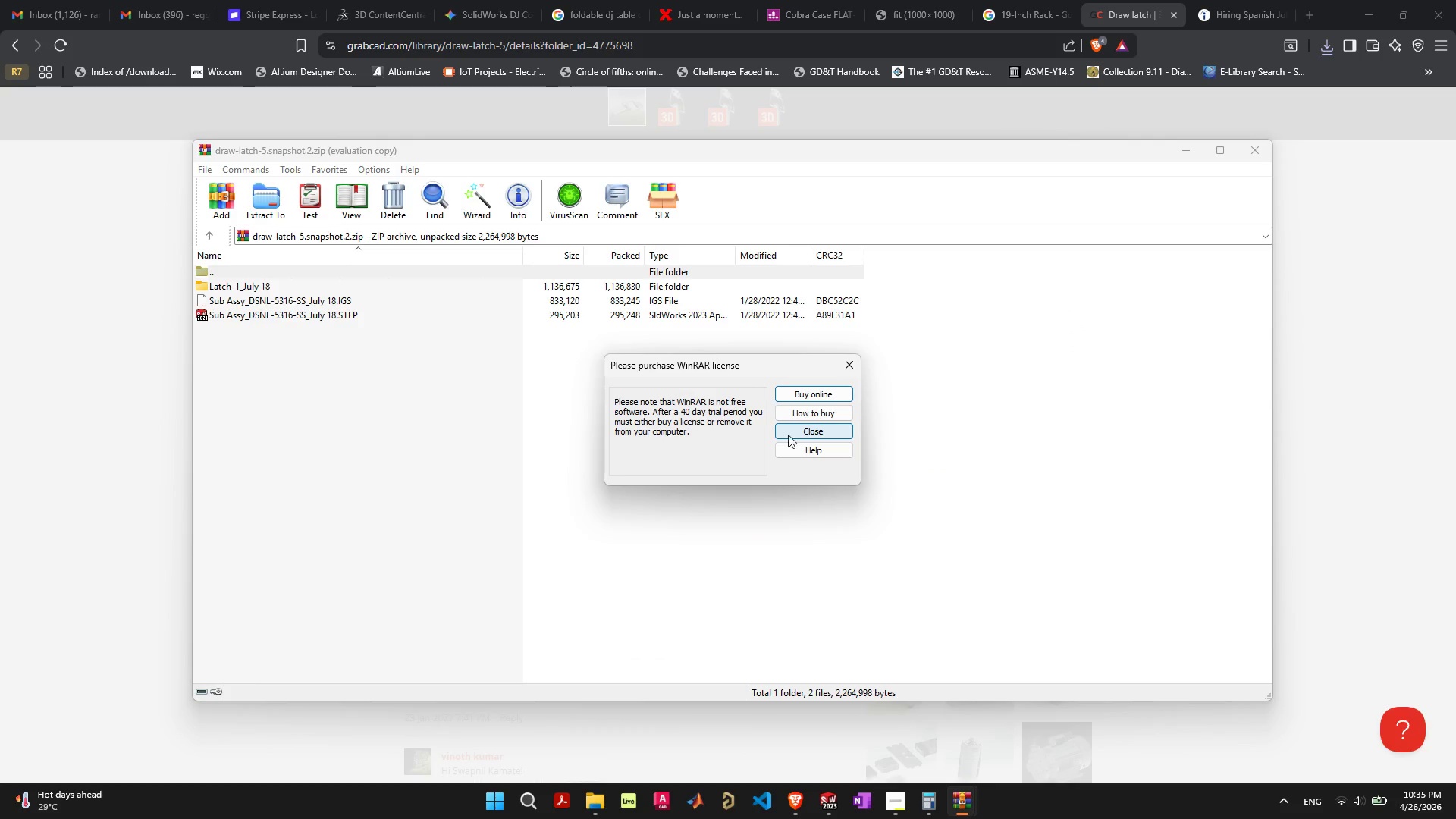 
wait(5.25)
 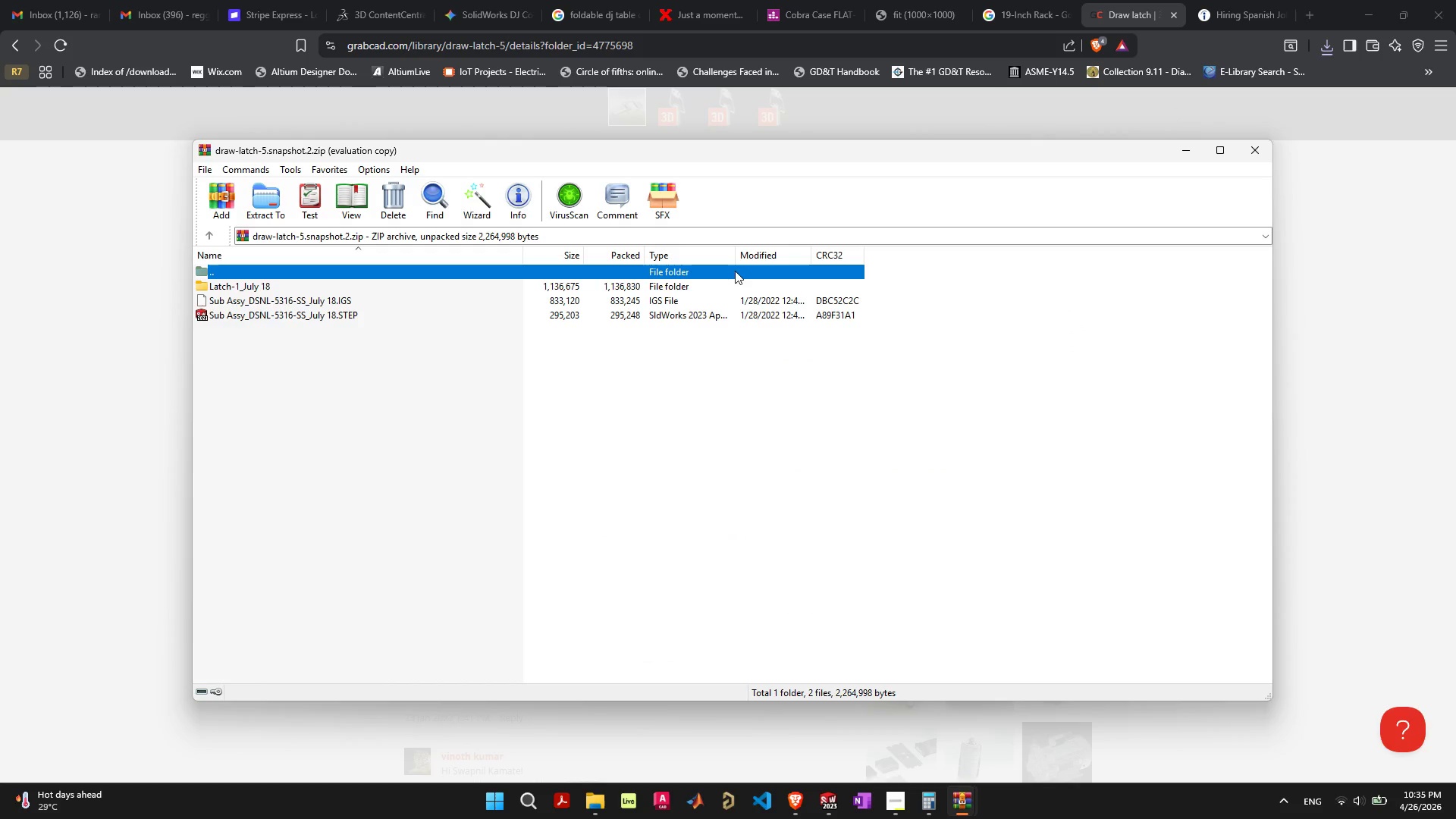 
left_click([256, 185])
 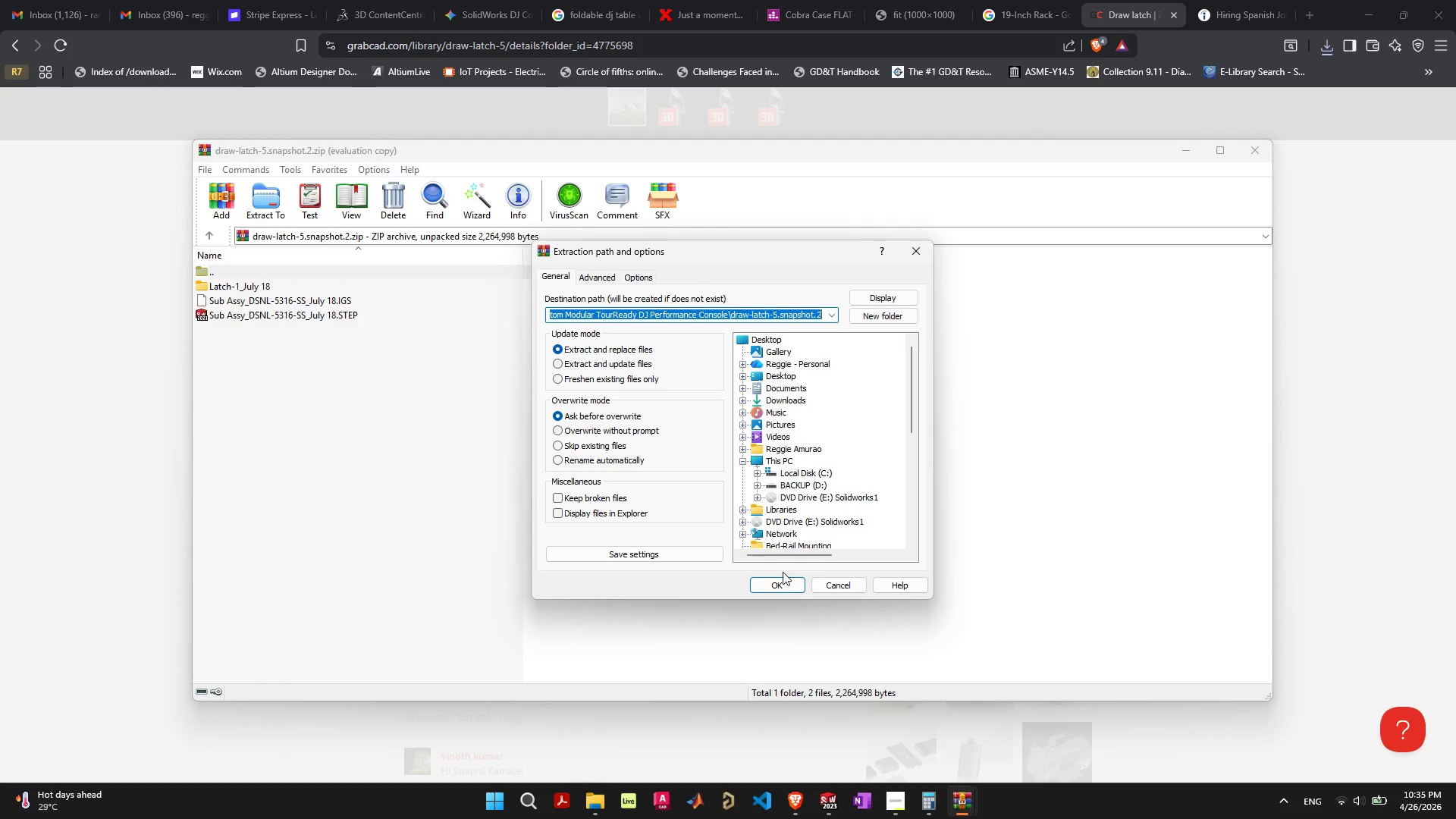 
left_click([781, 582])
 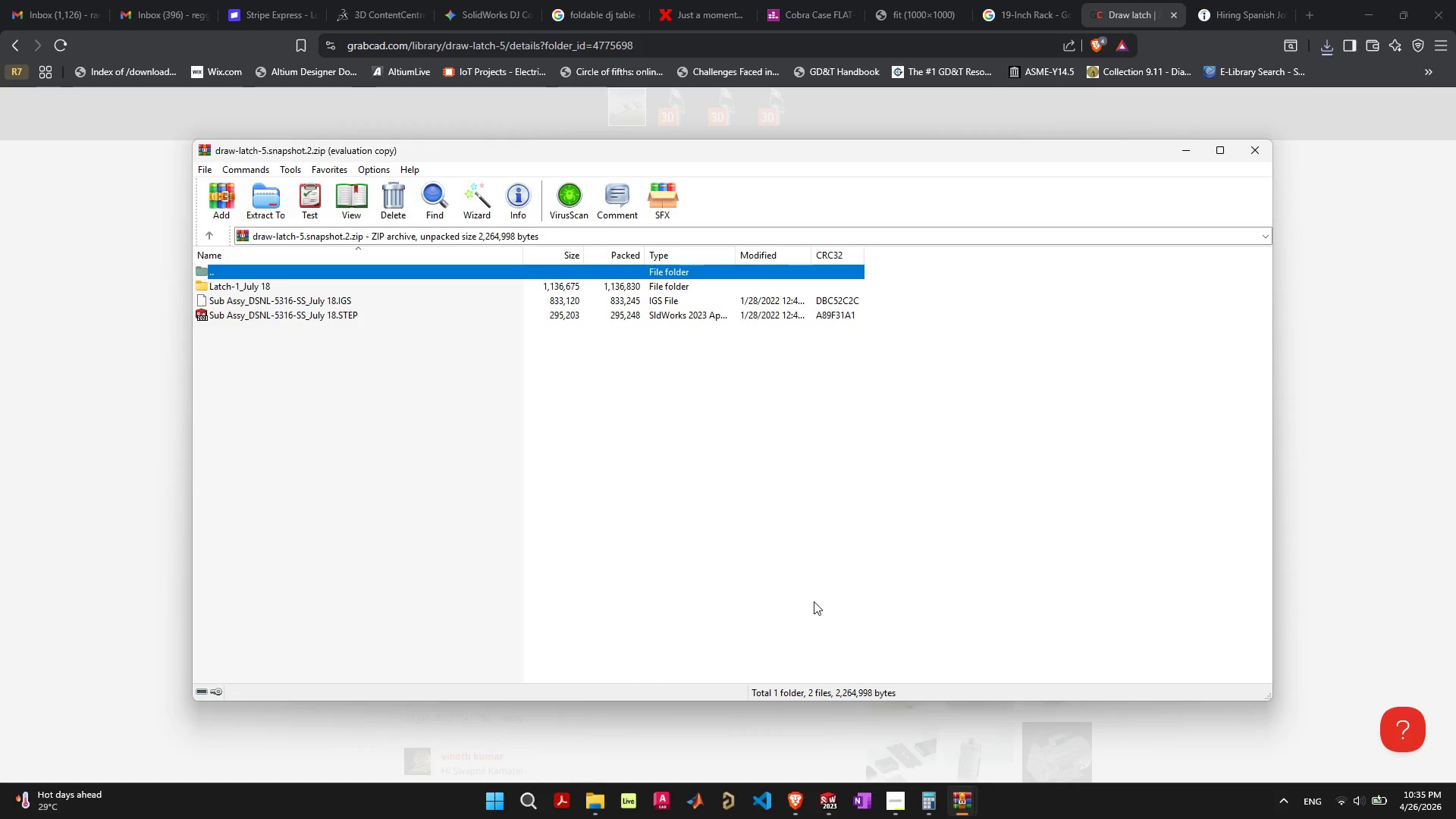 
mouse_move([836, 804])
 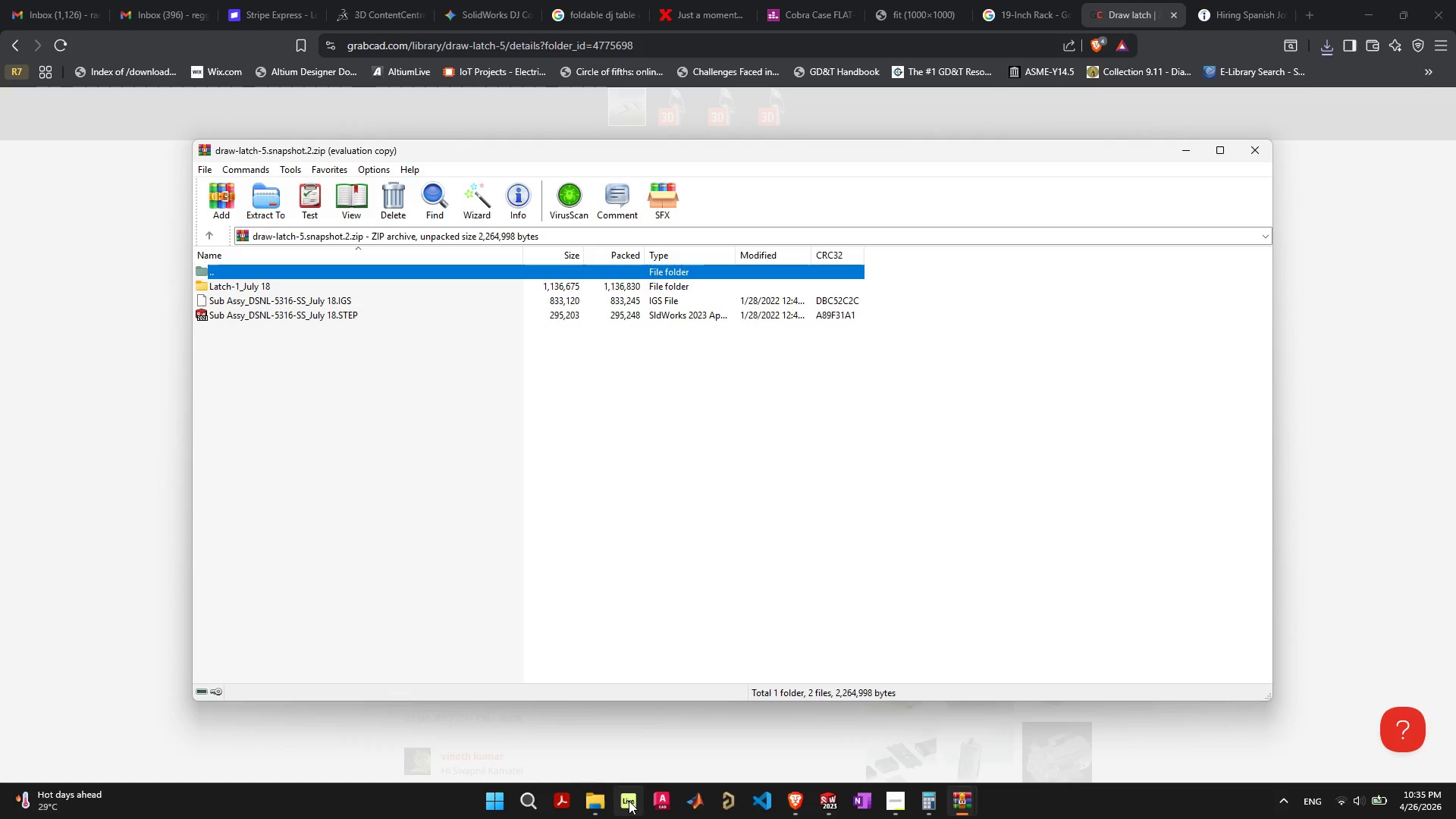 
left_click([607, 801])
 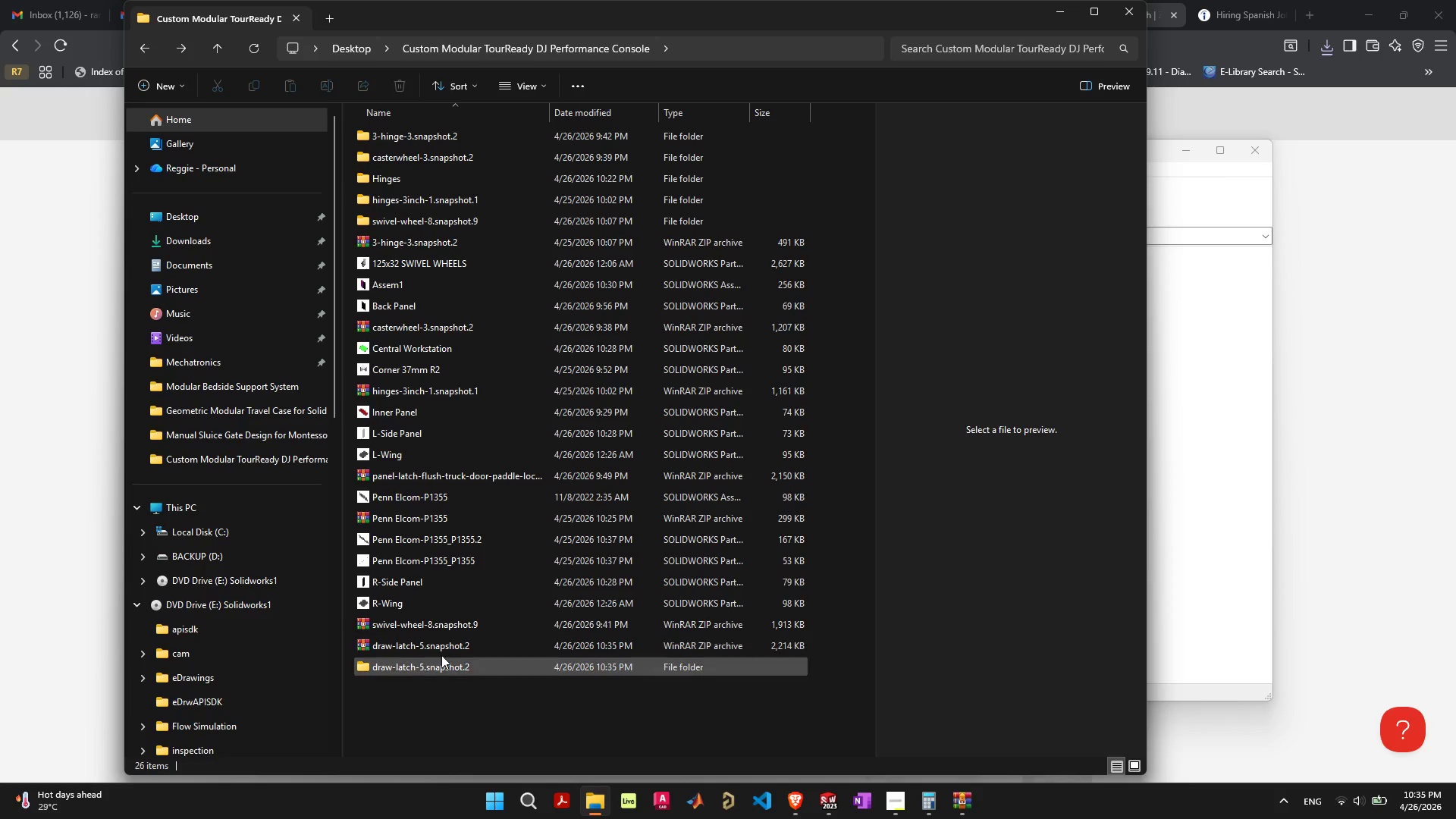 
wait(5.09)
 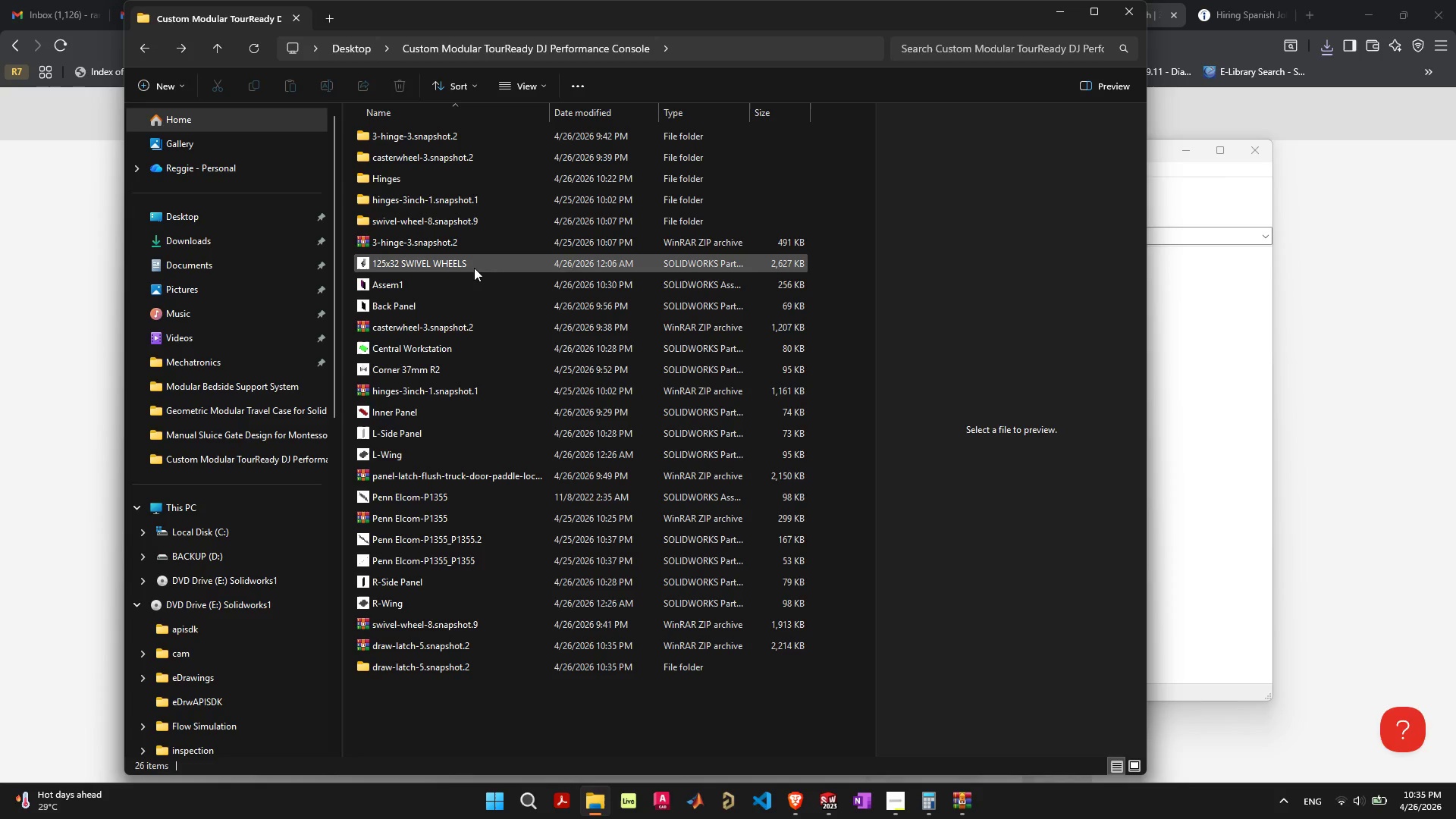 
double_click([439, 666])
 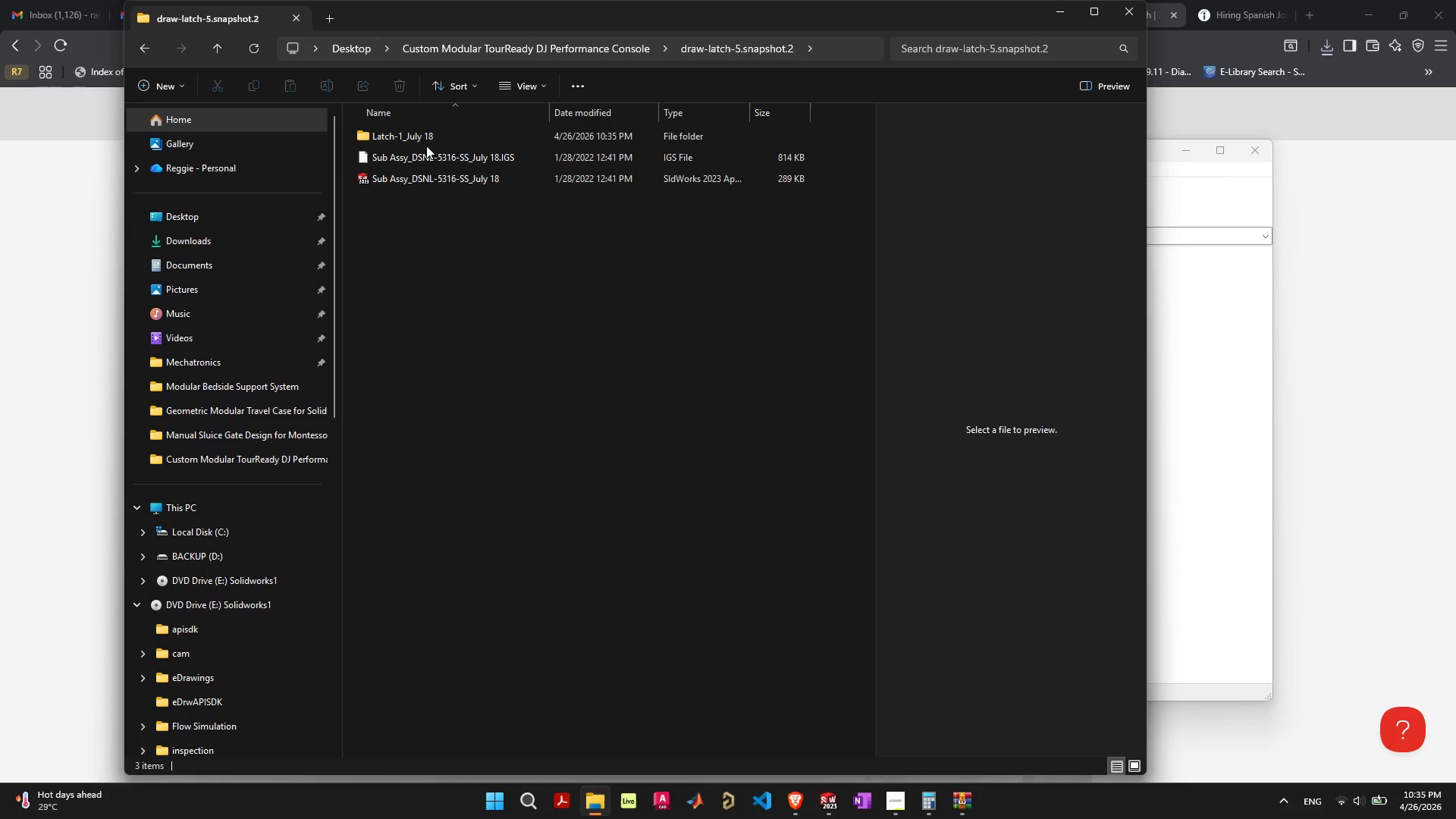 
mouse_move([439, 171])
 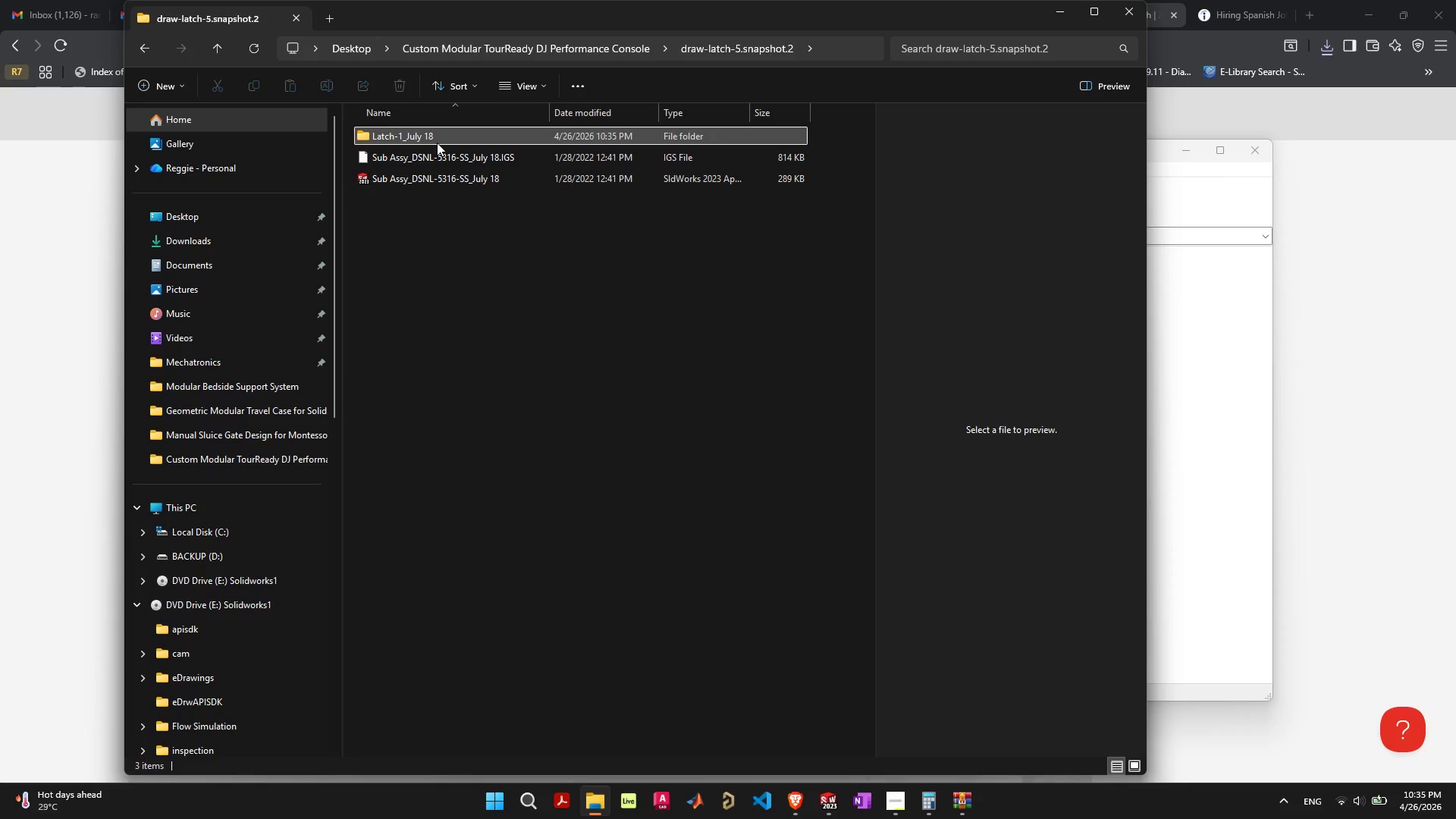 
double_click([437, 143])
 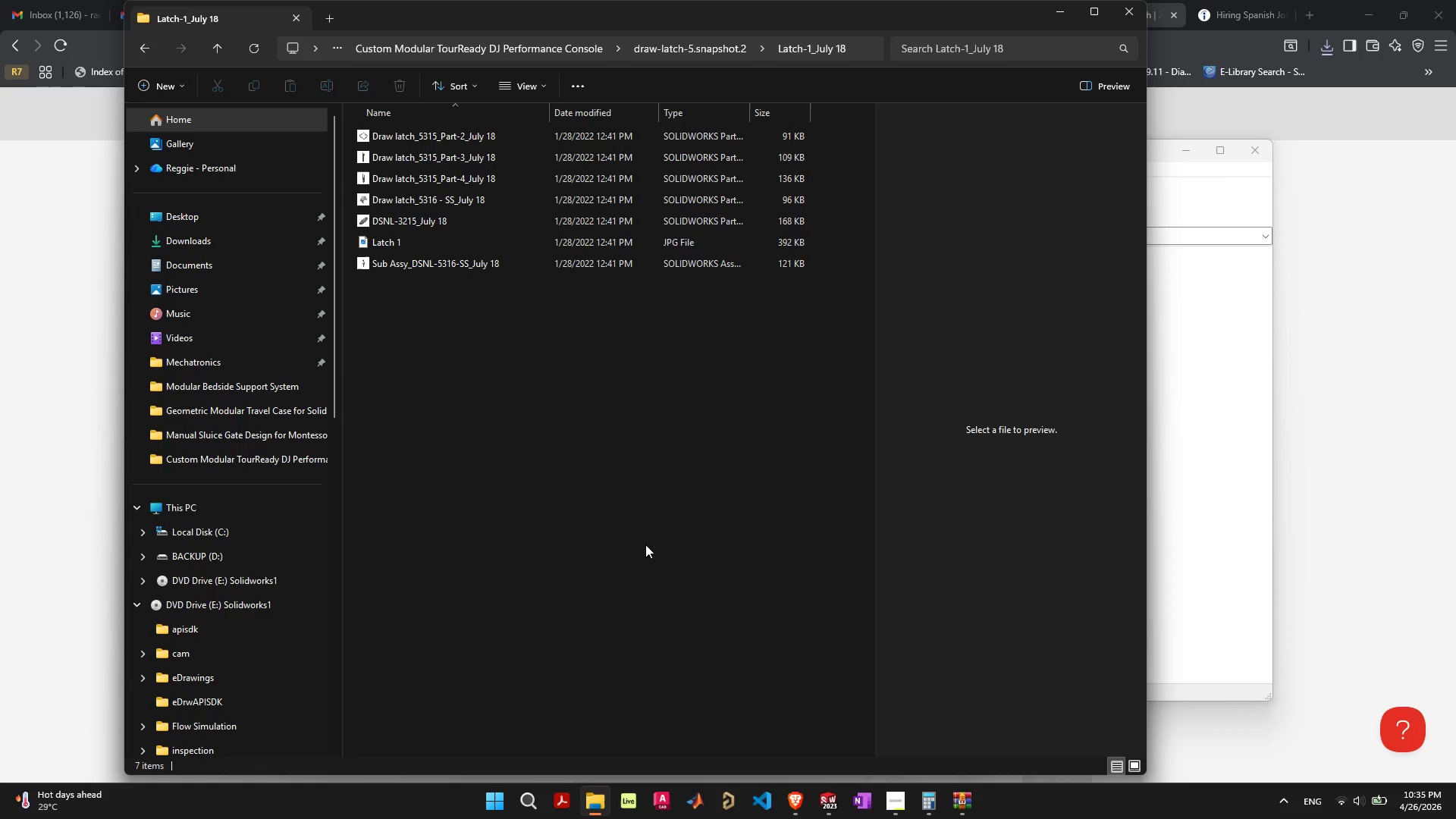 
wait(5.36)
 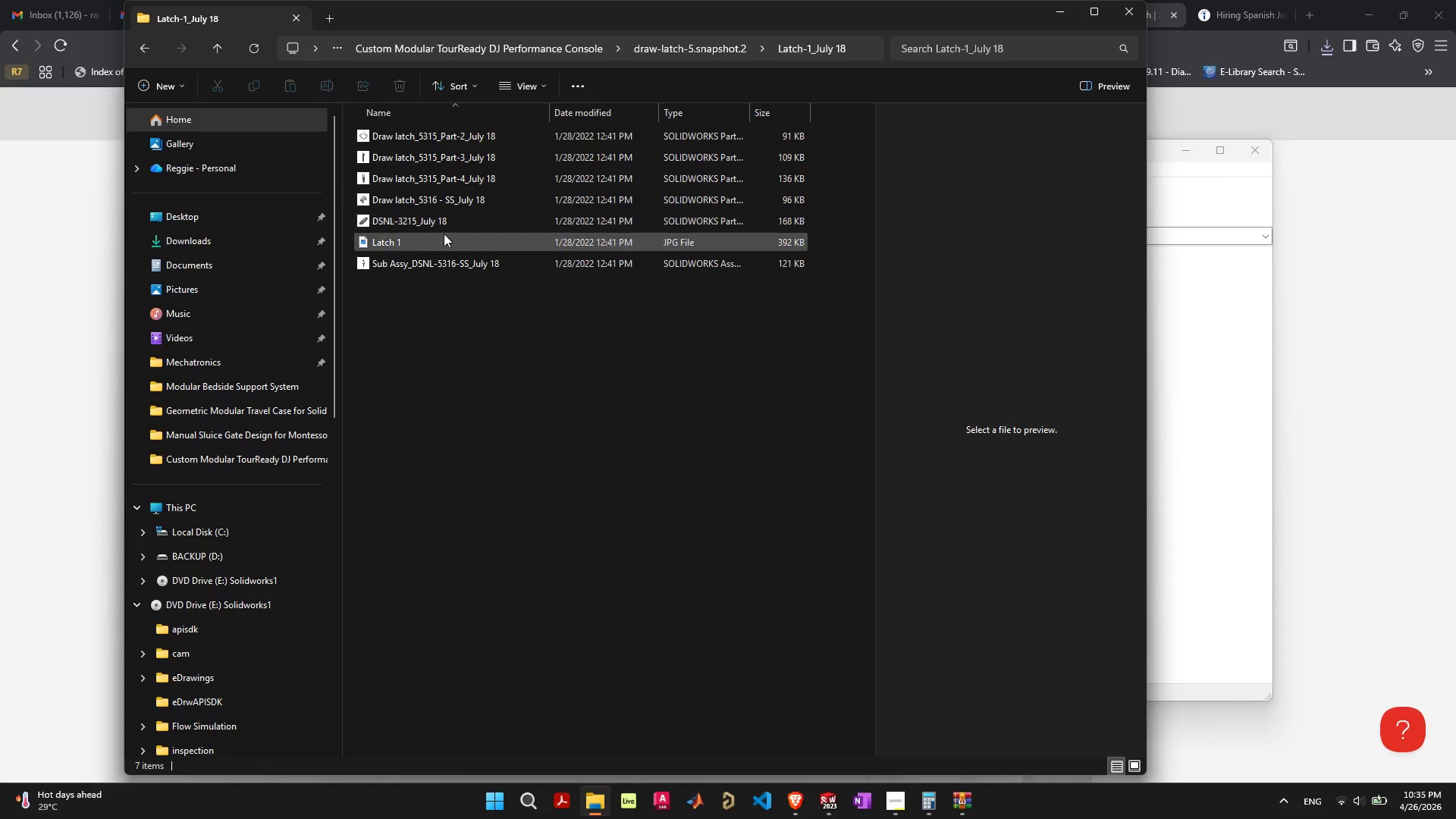 
left_click([829, 808])
 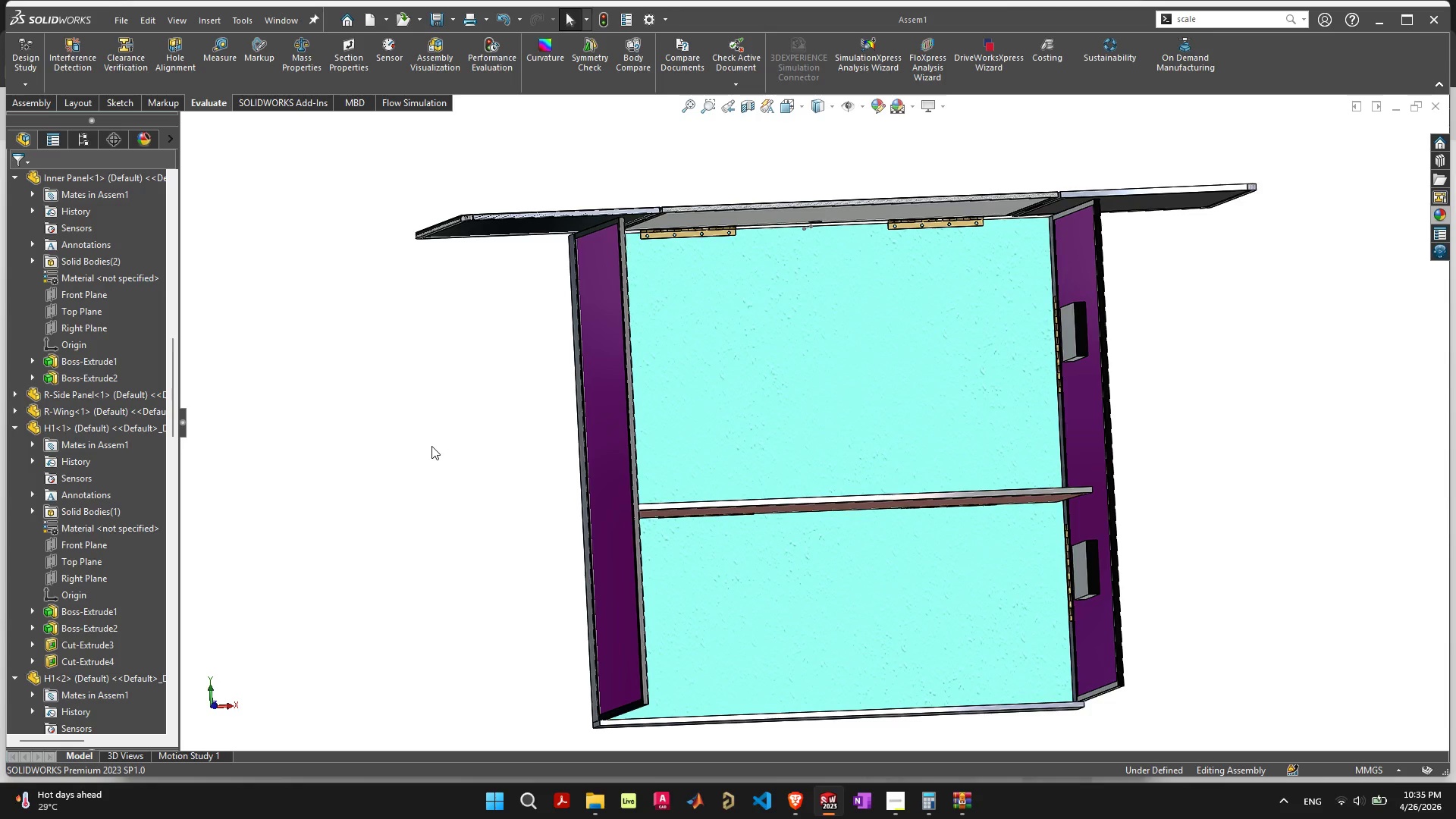 
left_click([358, 382])
 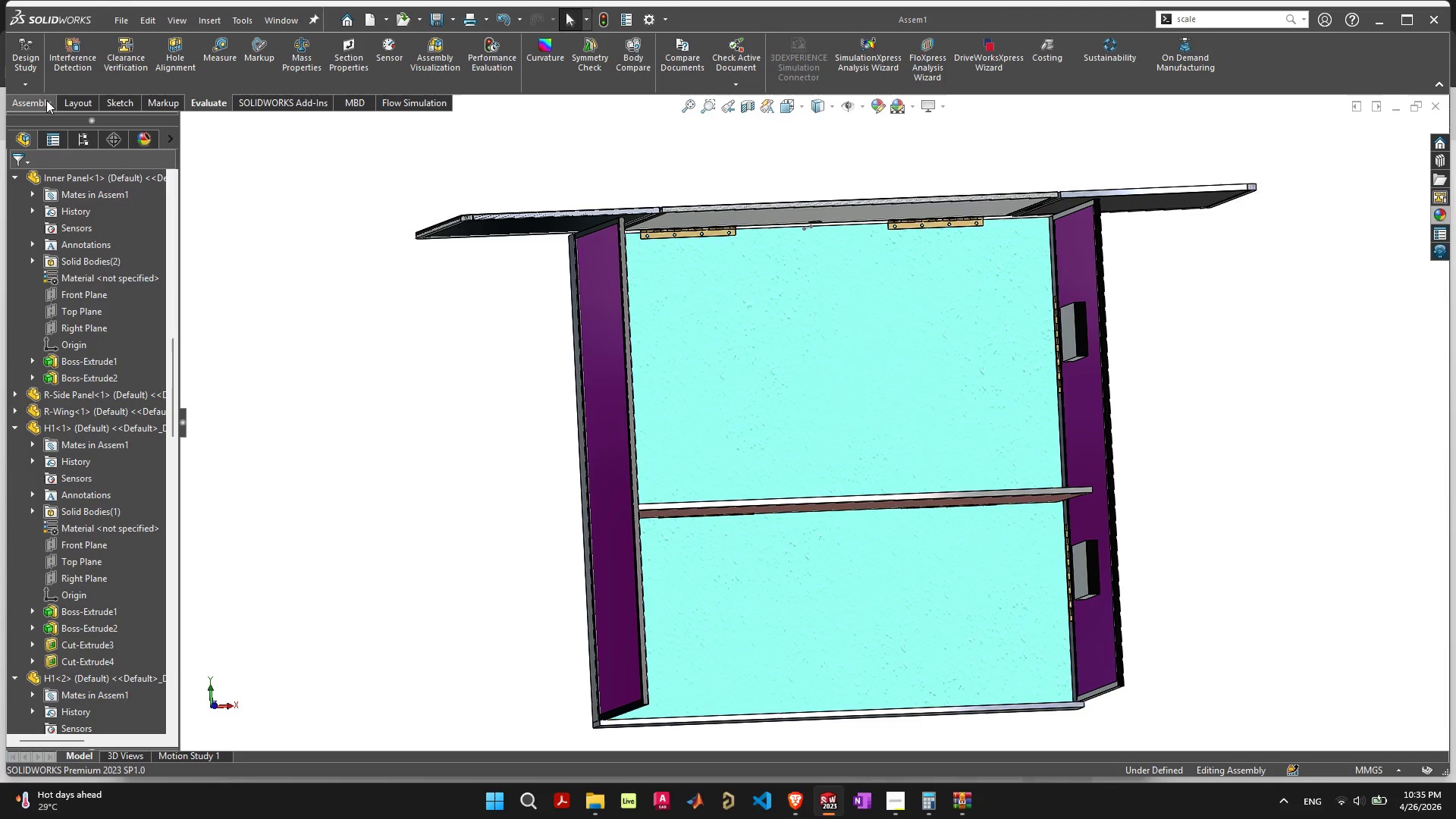 
left_click([46, 110])
 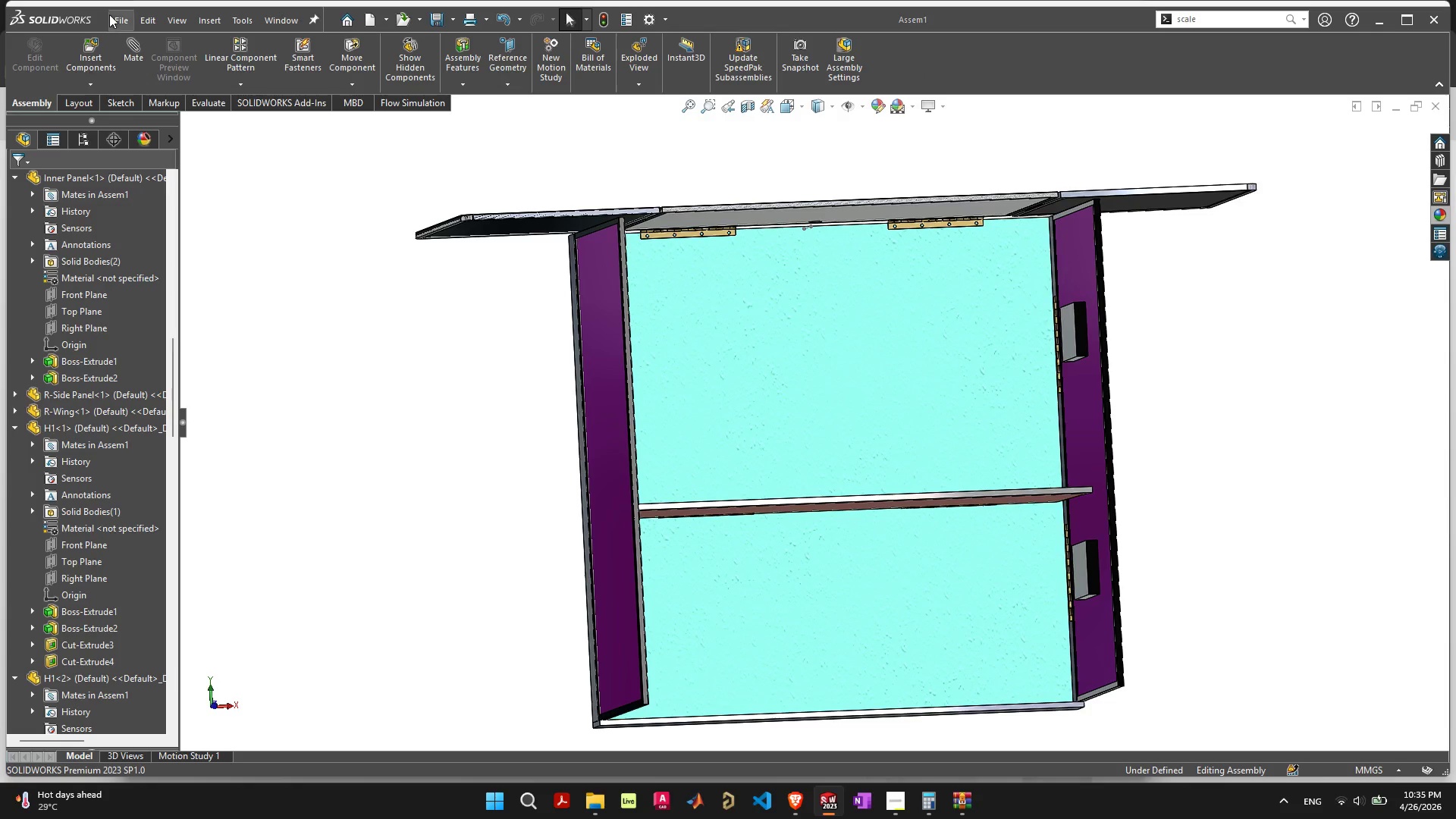 
left_click([113, 14])
 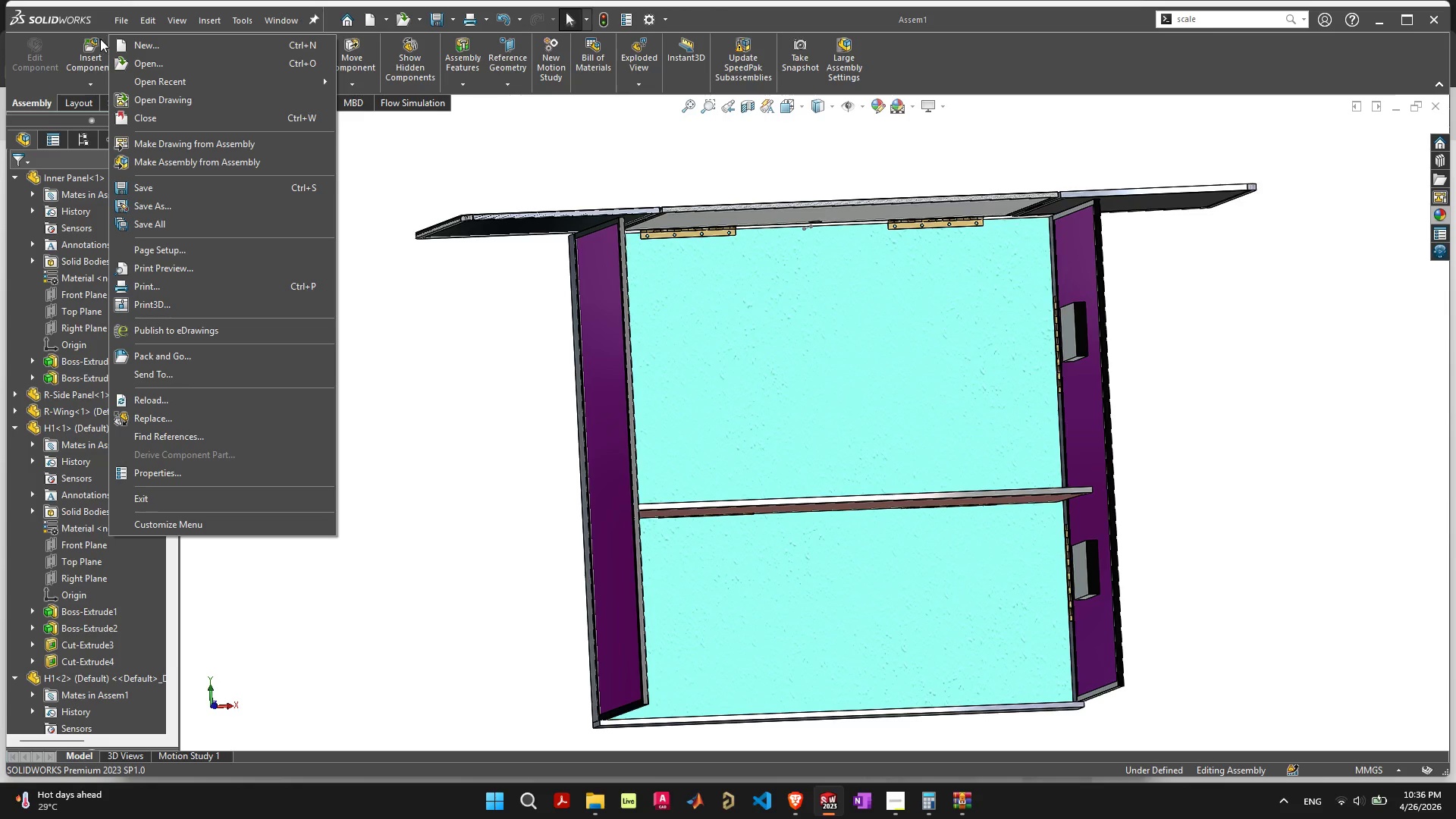 
left_click([97, 44])
 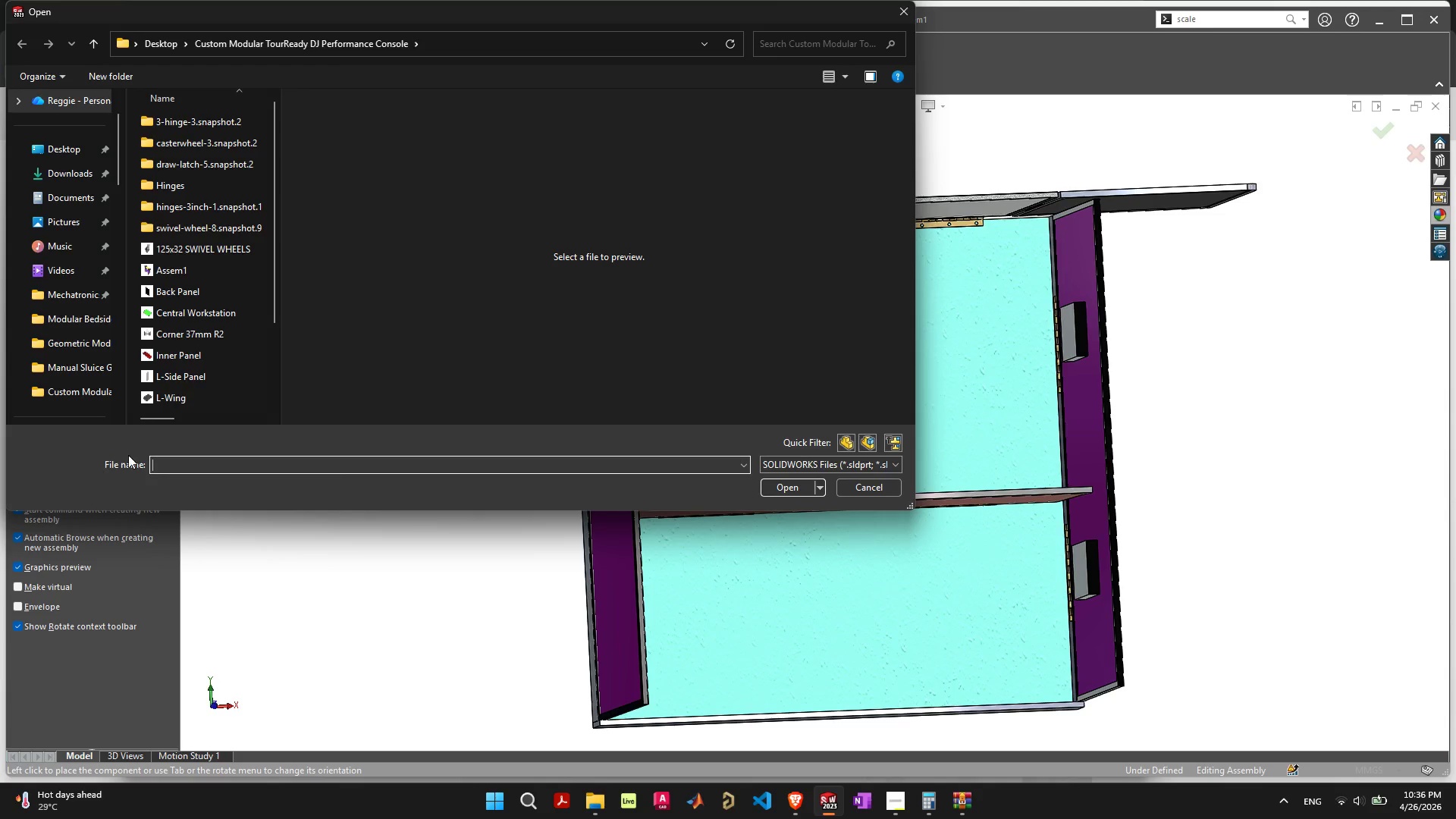 
scroll: coordinate [180, 355], scroll_direction: down, amount: 6.0
 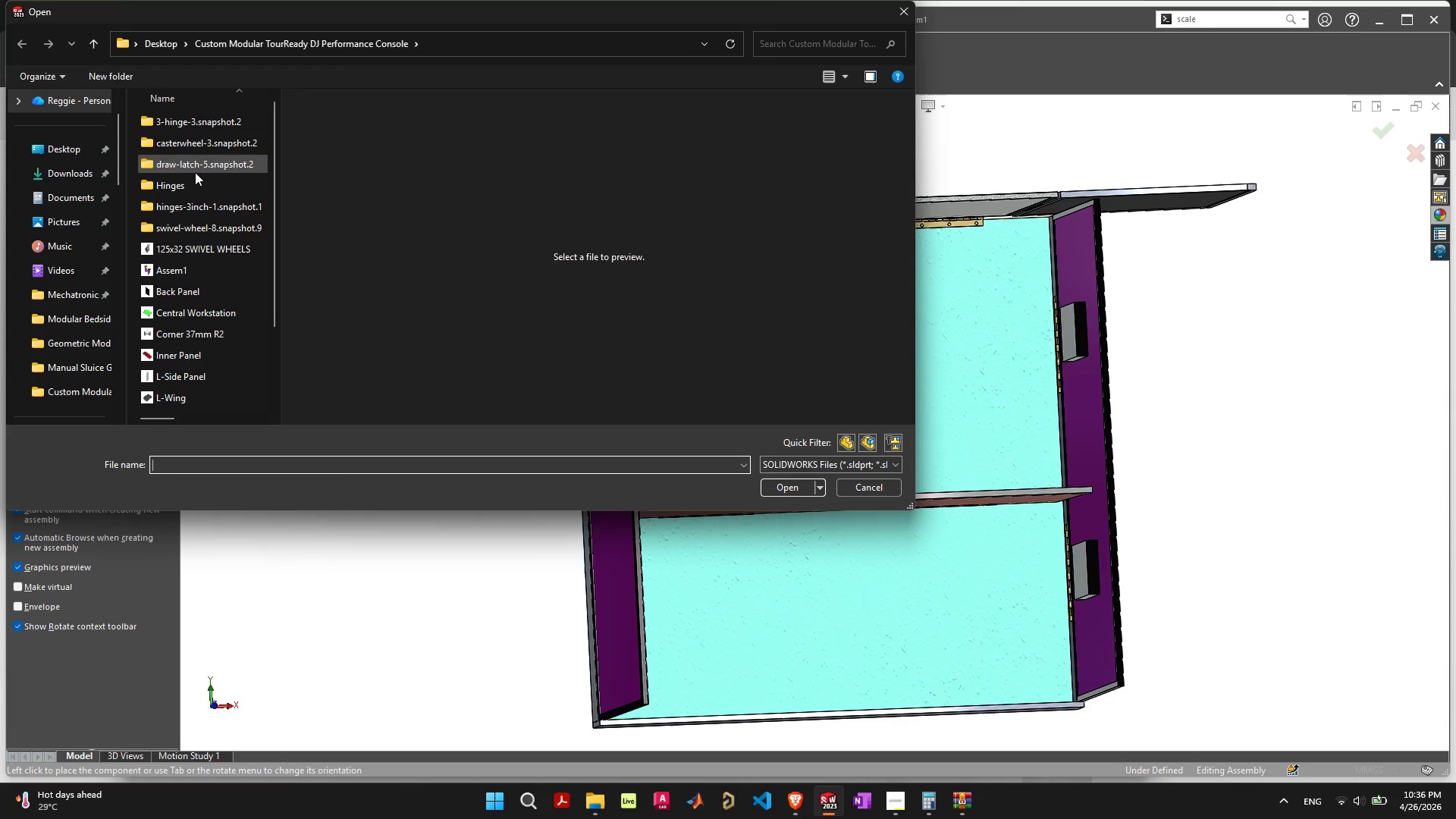 
double_click([195, 165])
 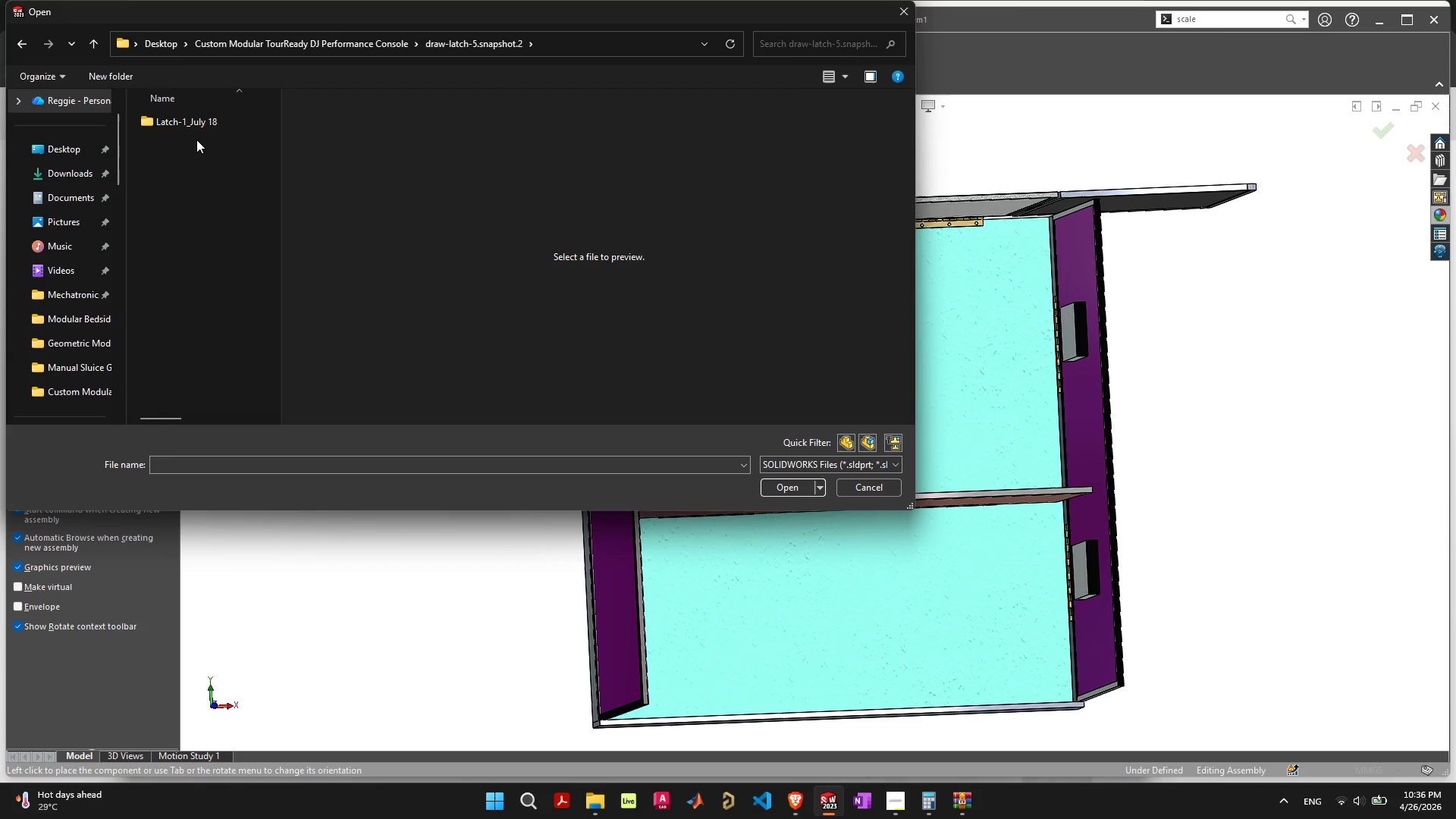 
double_click([193, 125])
 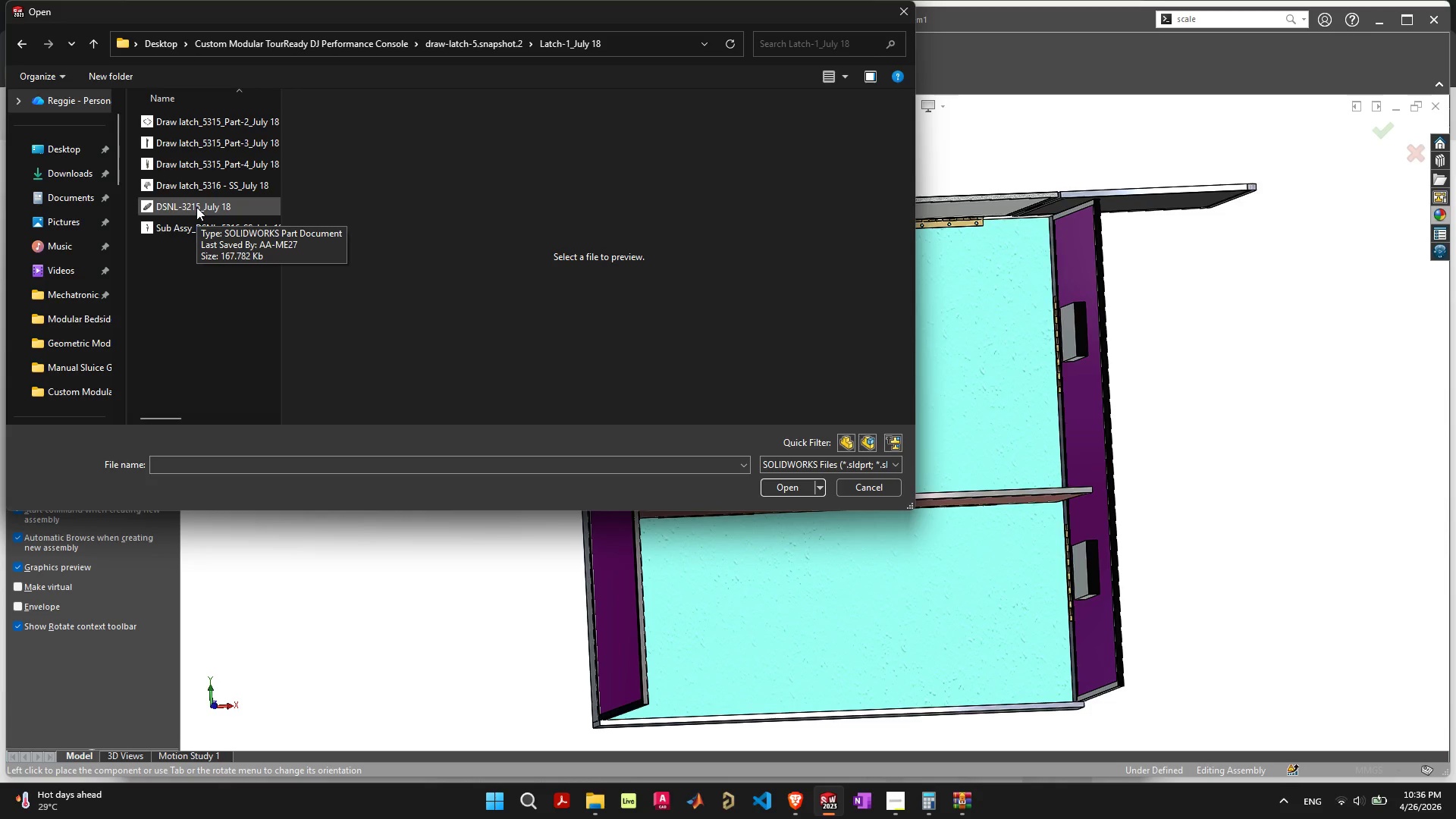 
left_click([196, 207])
 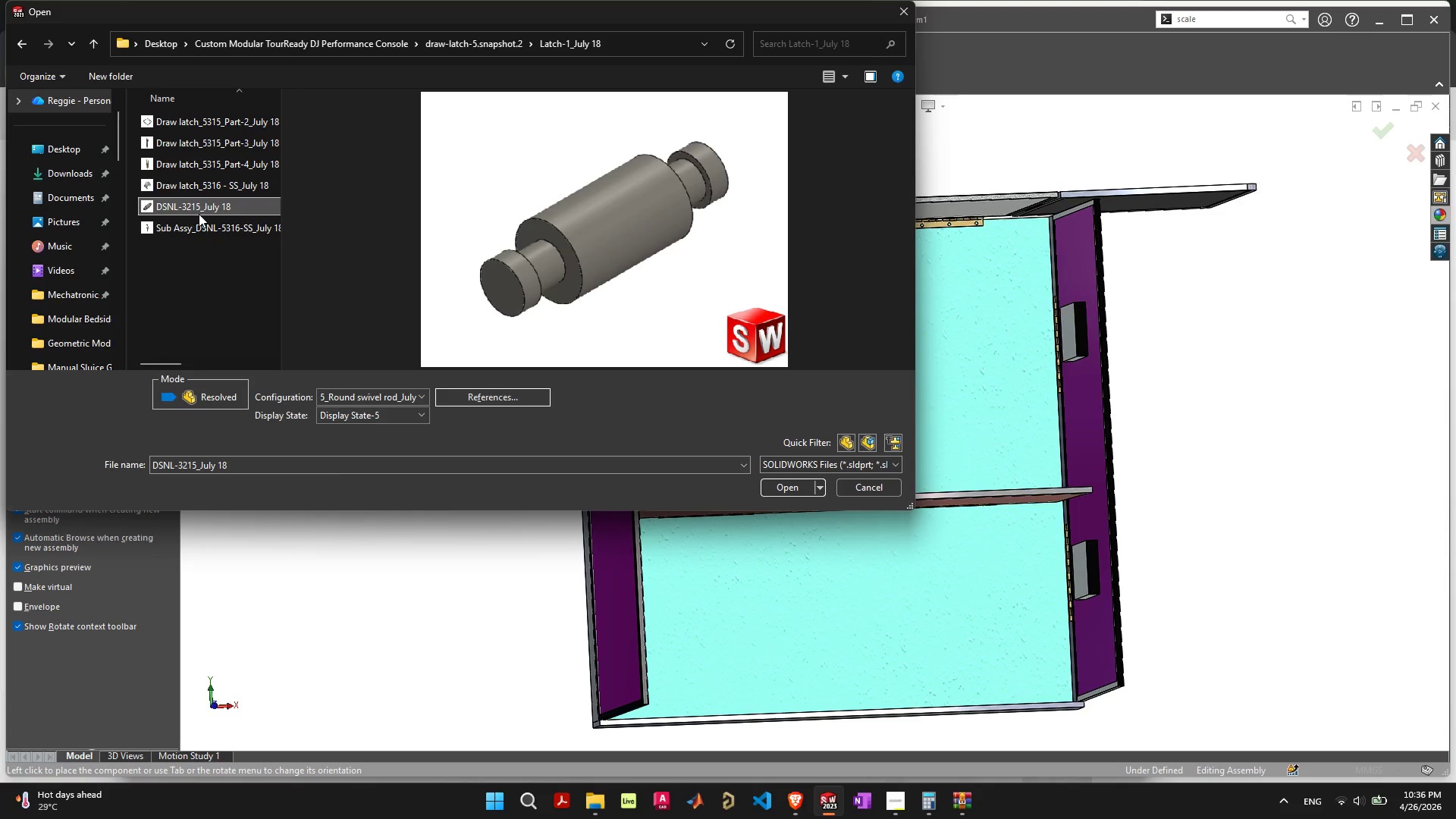 
left_click([192, 179])
 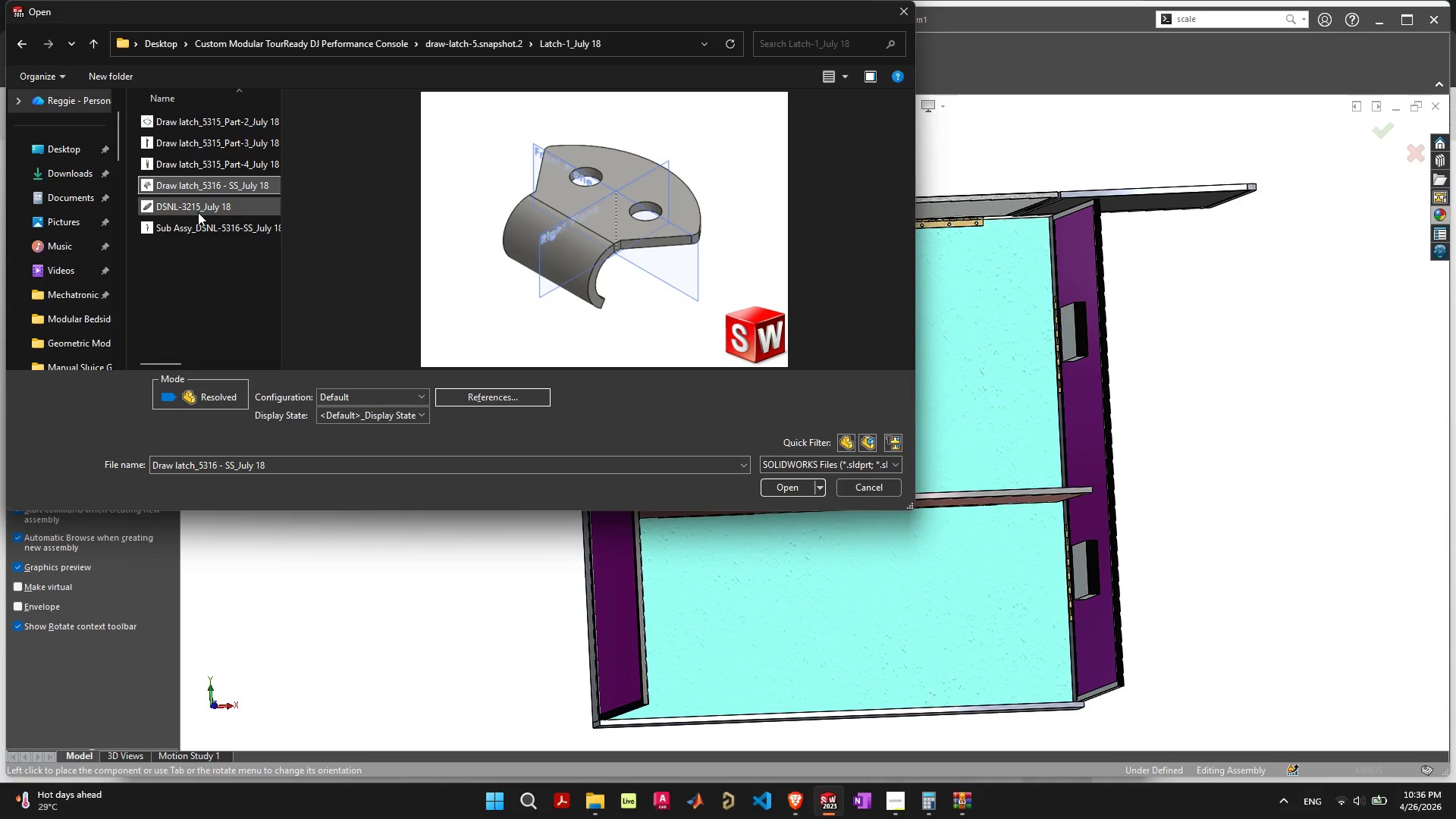 
left_click([198, 233])
 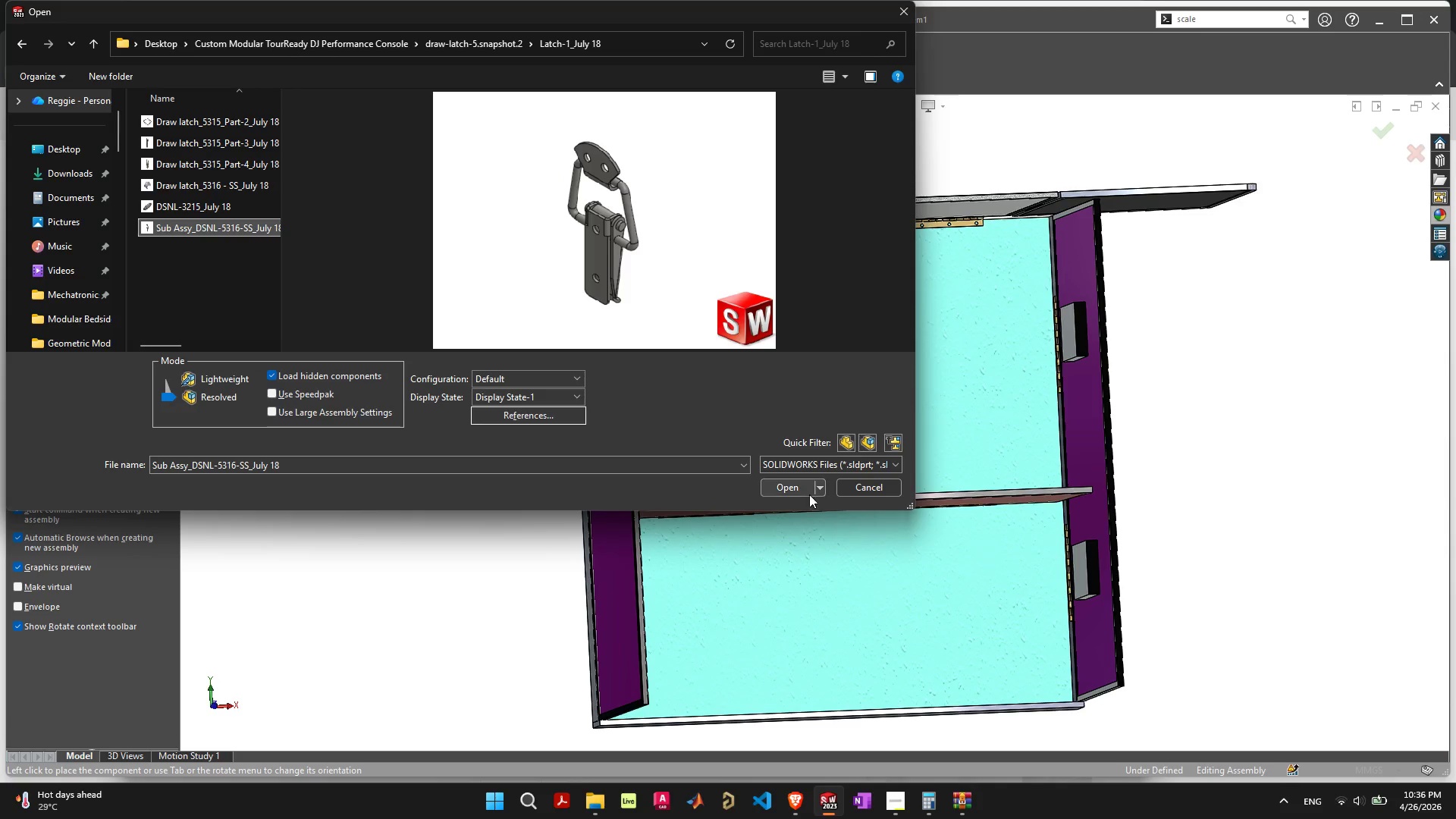 
left_click([799, 490])
 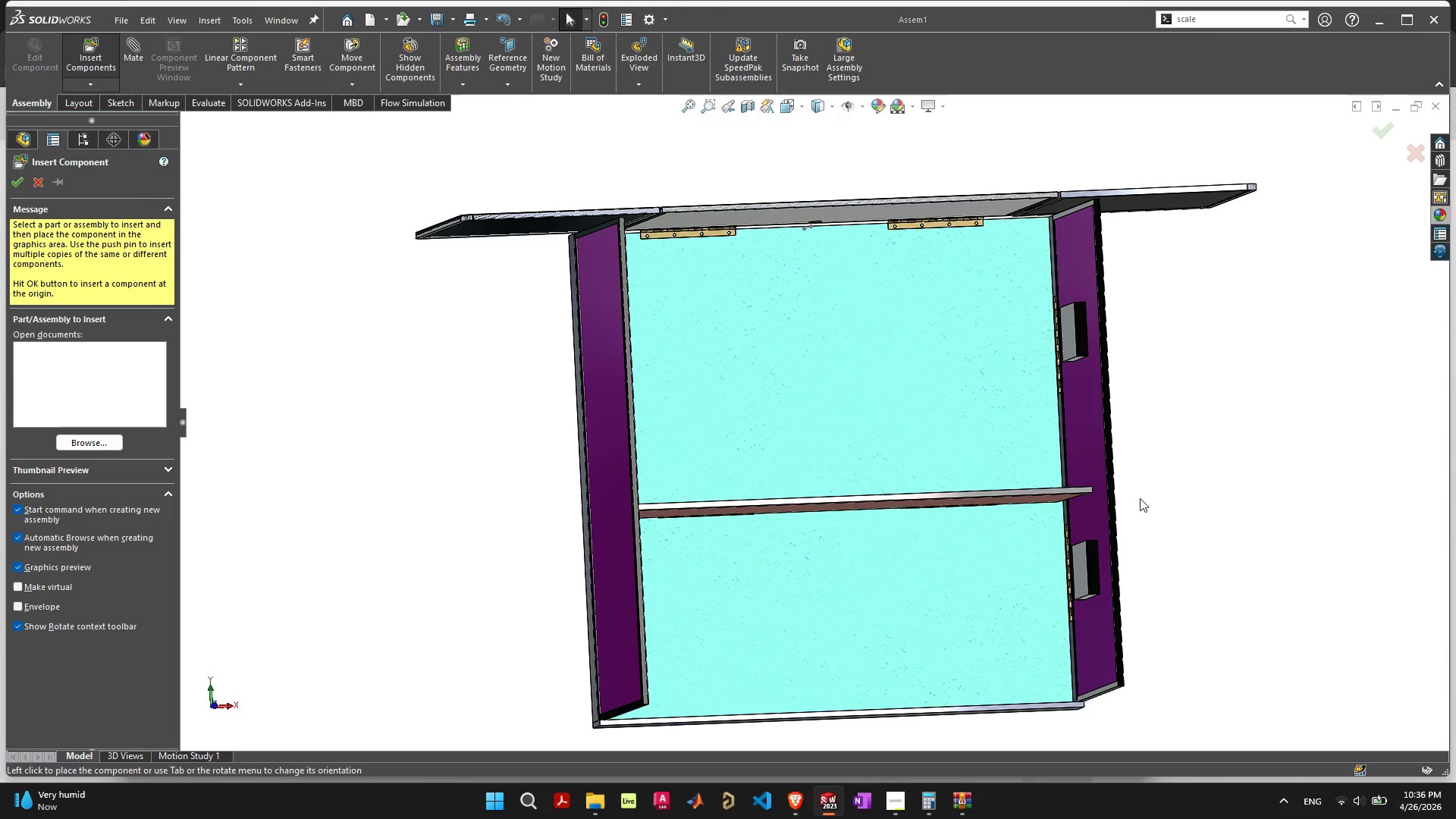 
wait(16.69)
 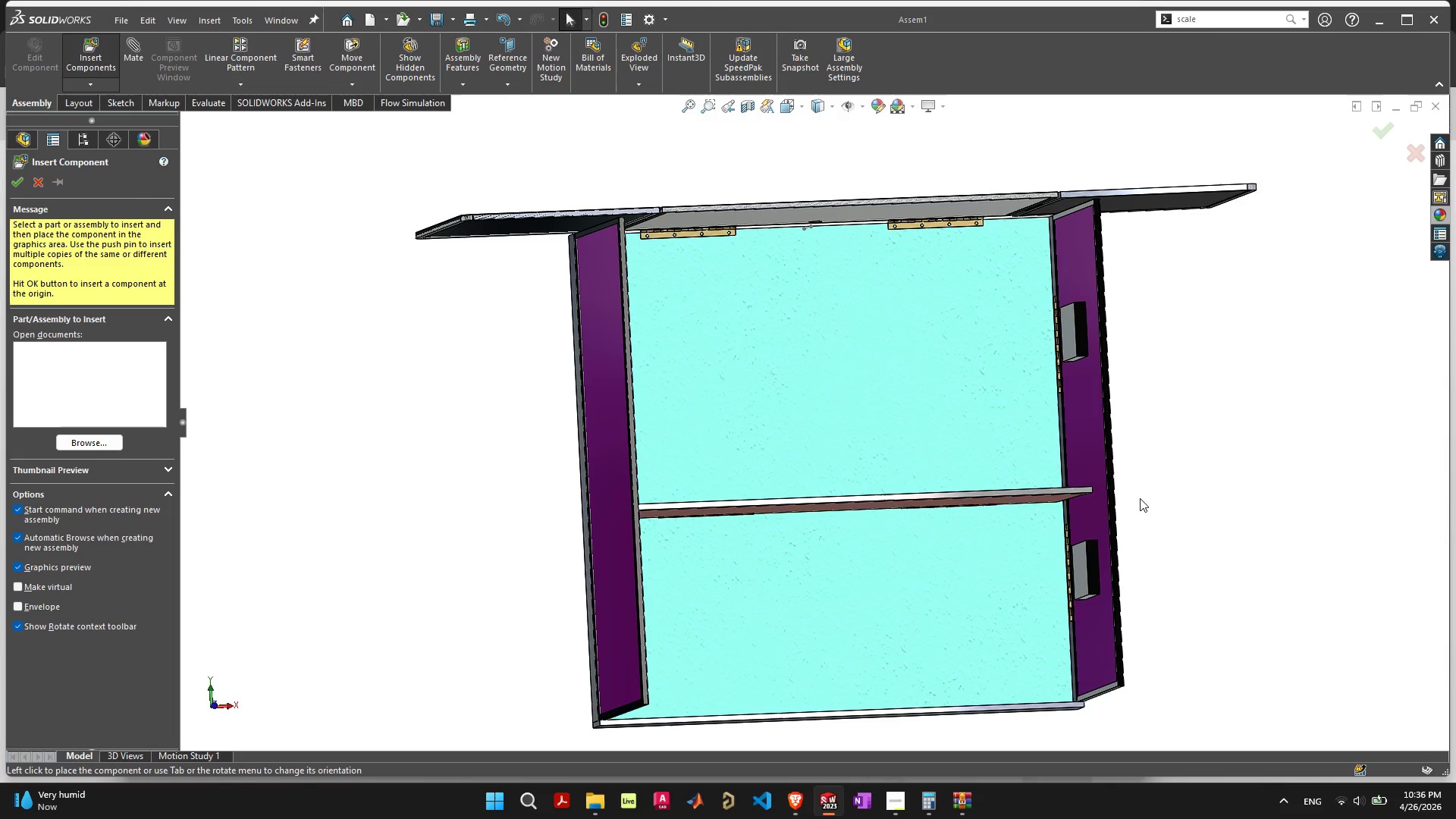 
left_click([796, 802])
 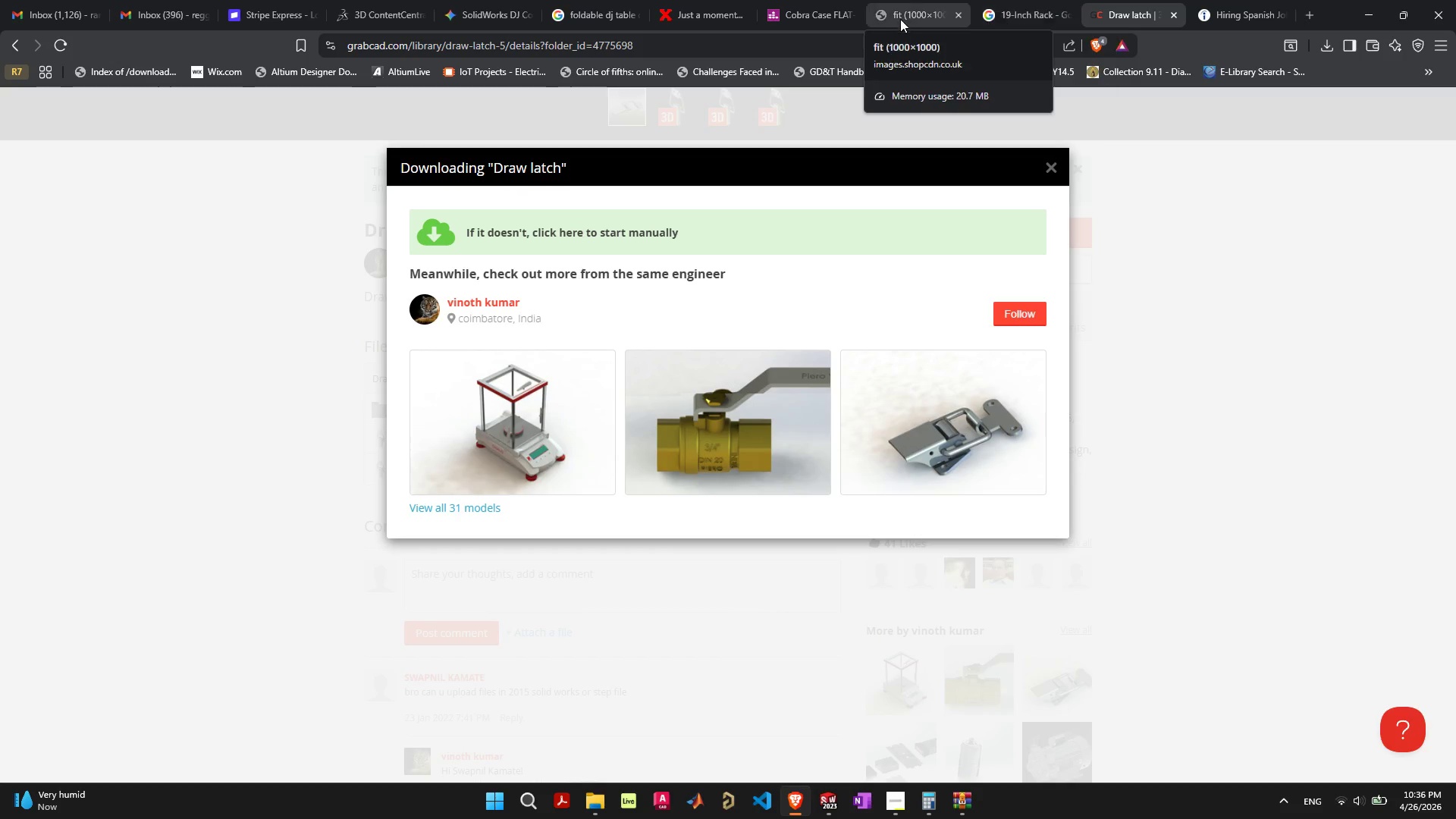 
left_click([810, 15])
 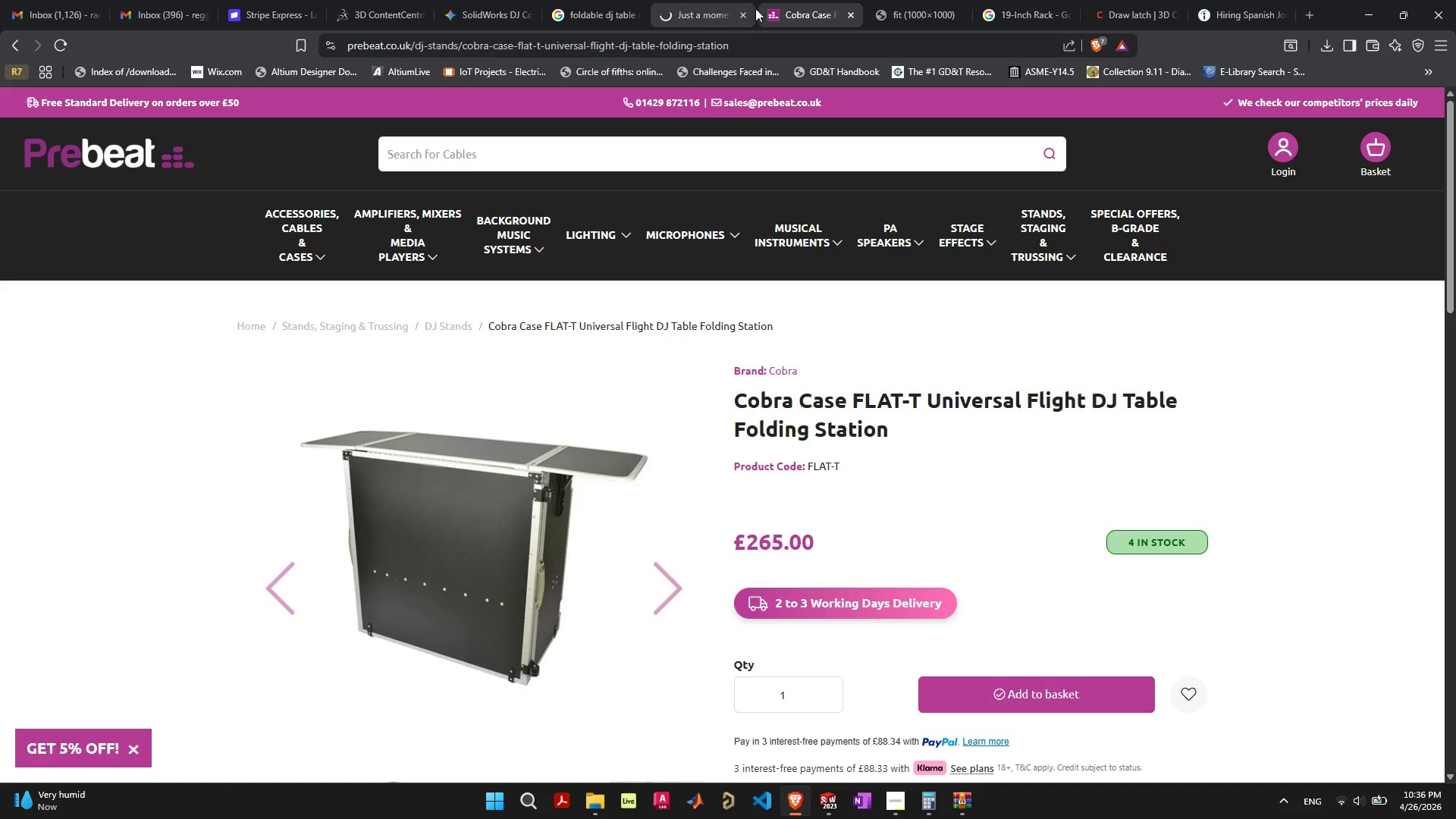 
left_click([712, 14])
 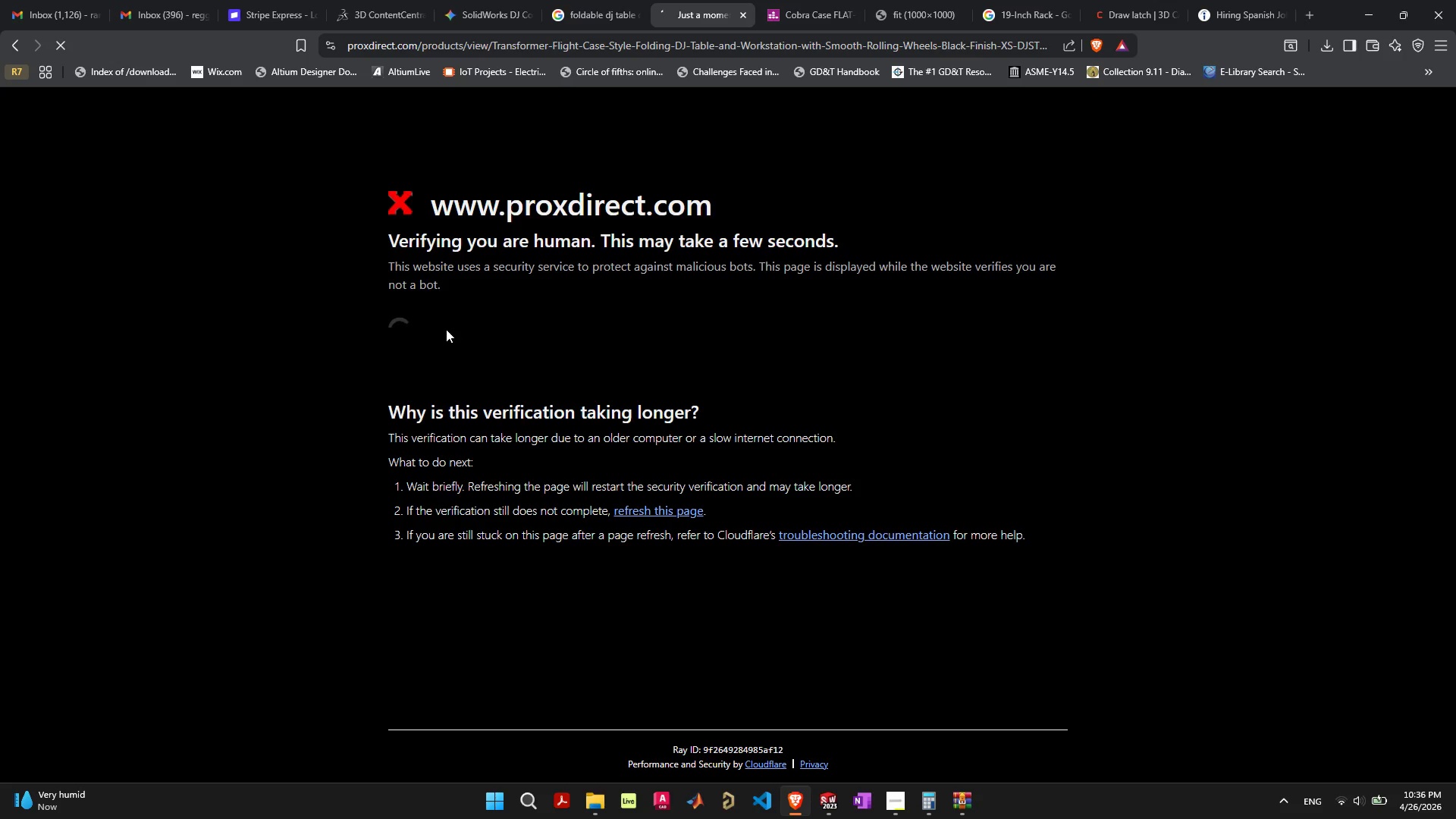 
wait(7.38)
 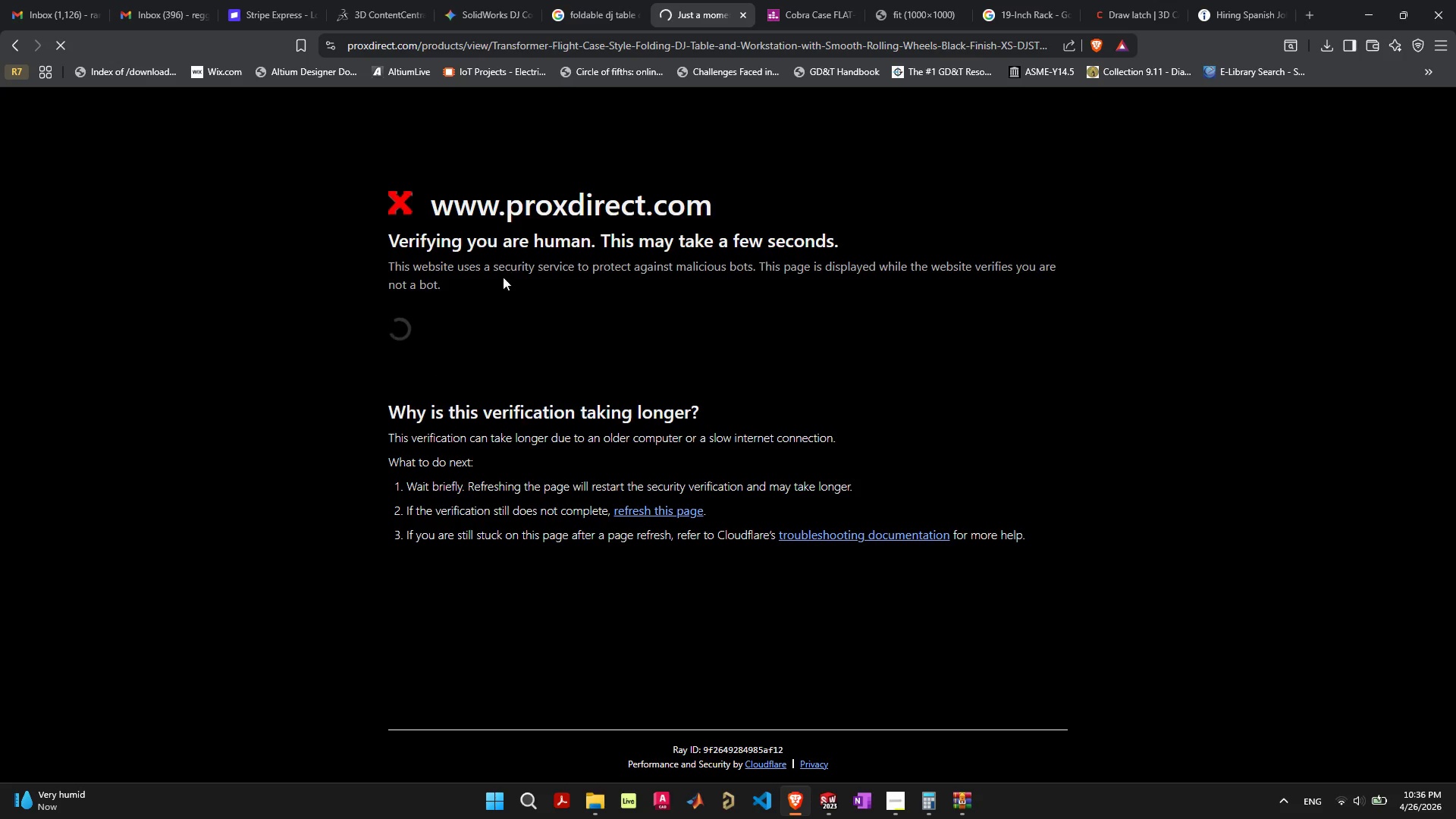 
left_click([912, 12])
 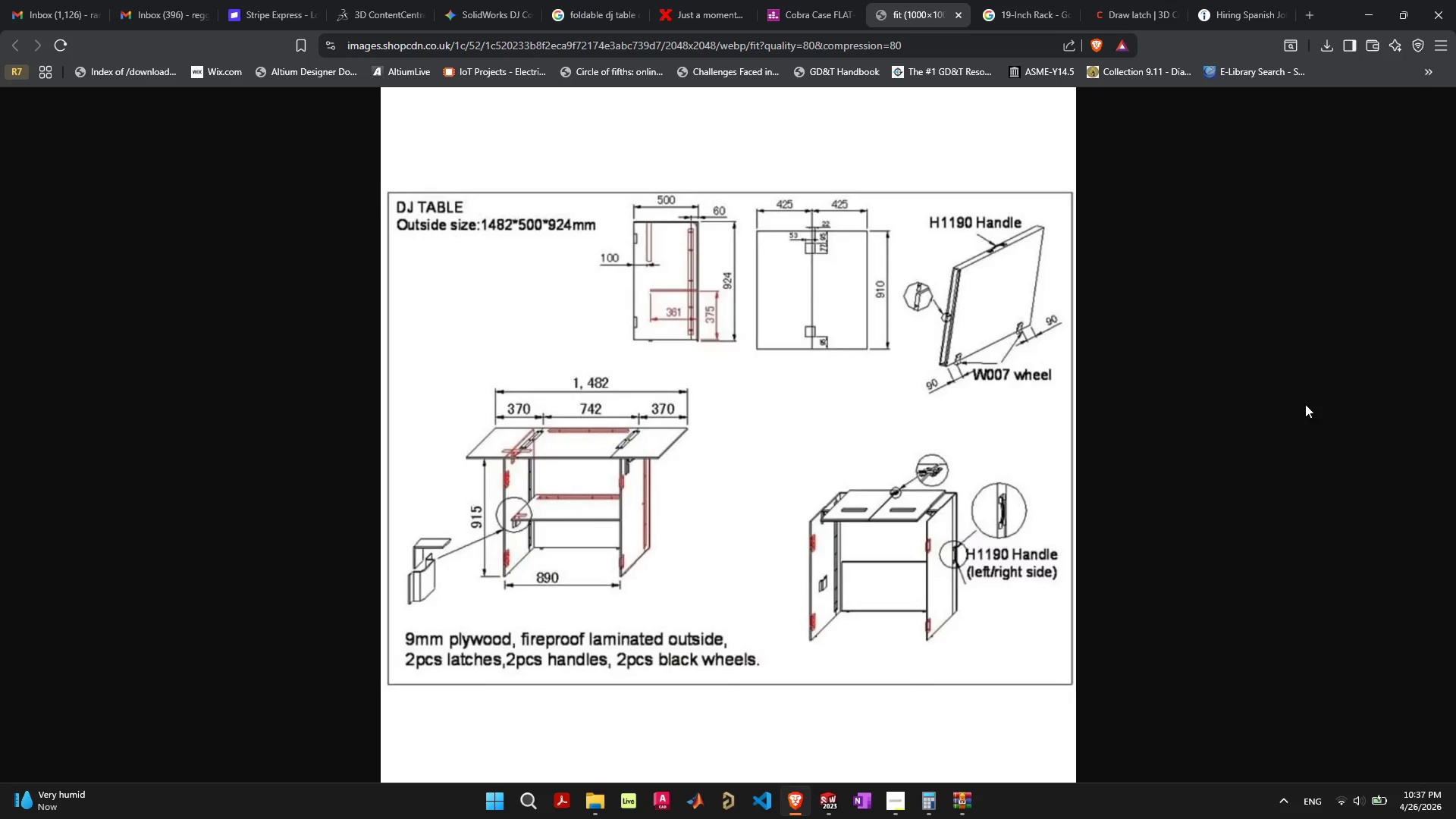 
wait(16.31)
 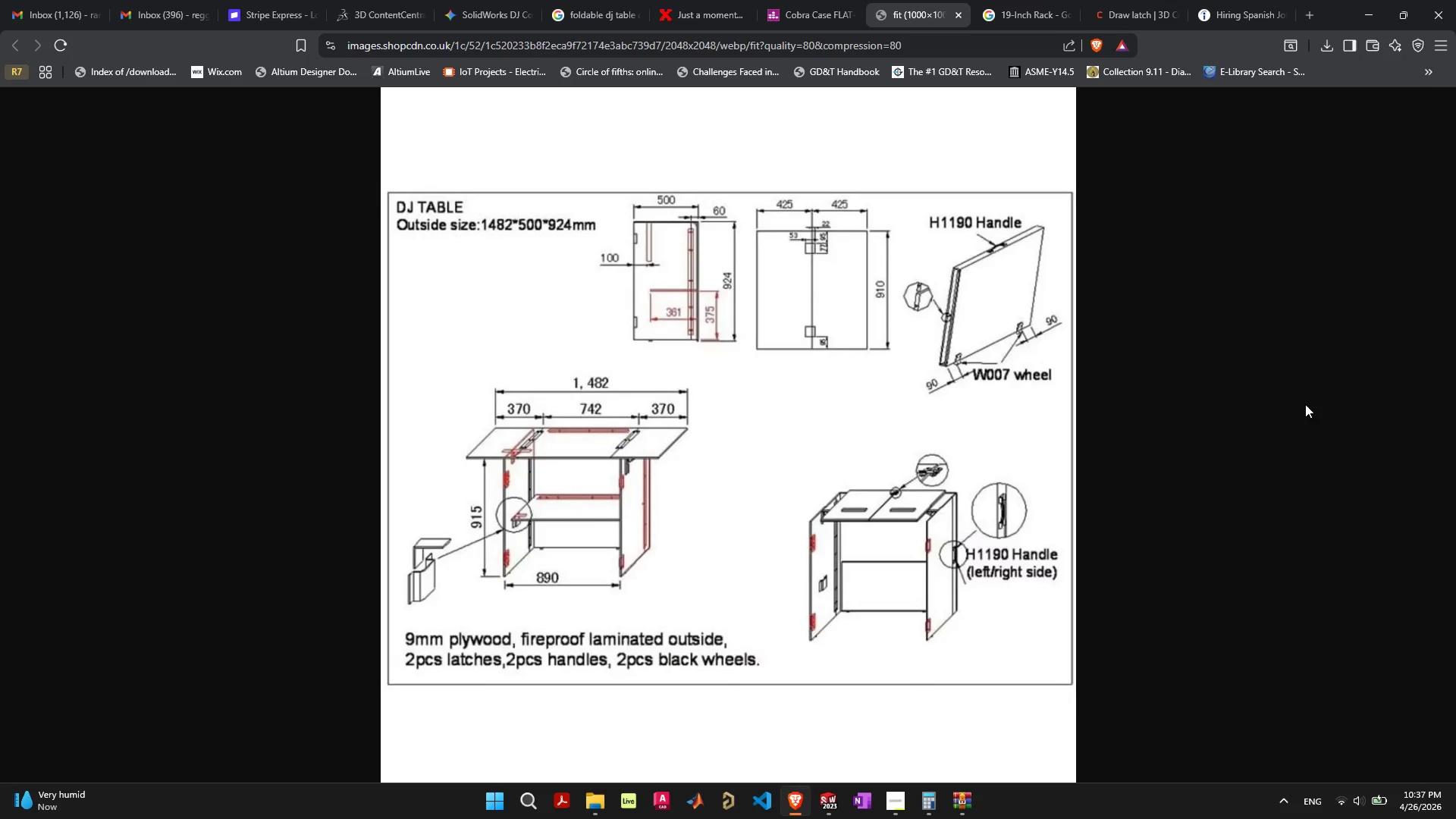 
left_click([802, 5])
 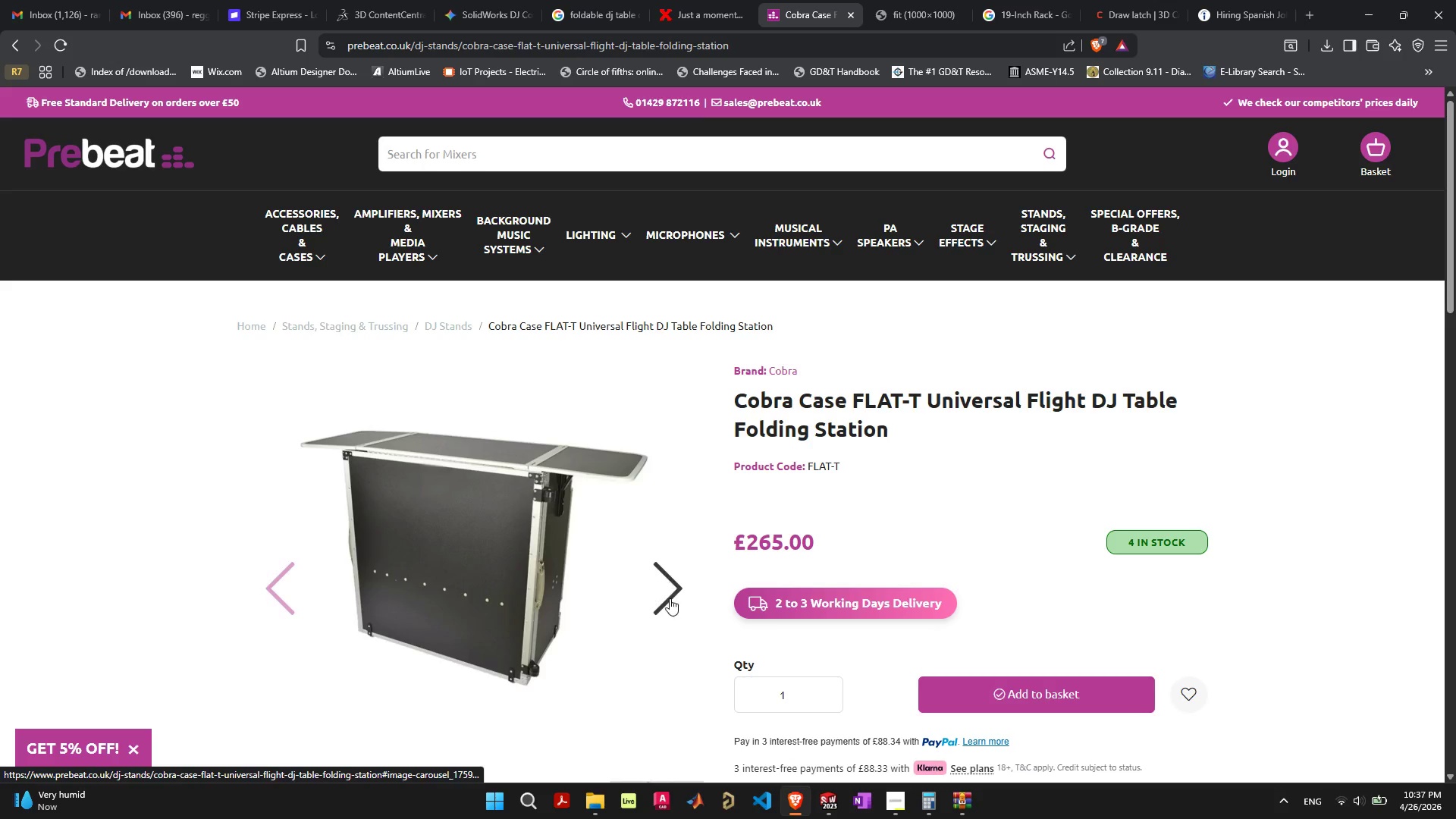 
left_click([673, 607])
 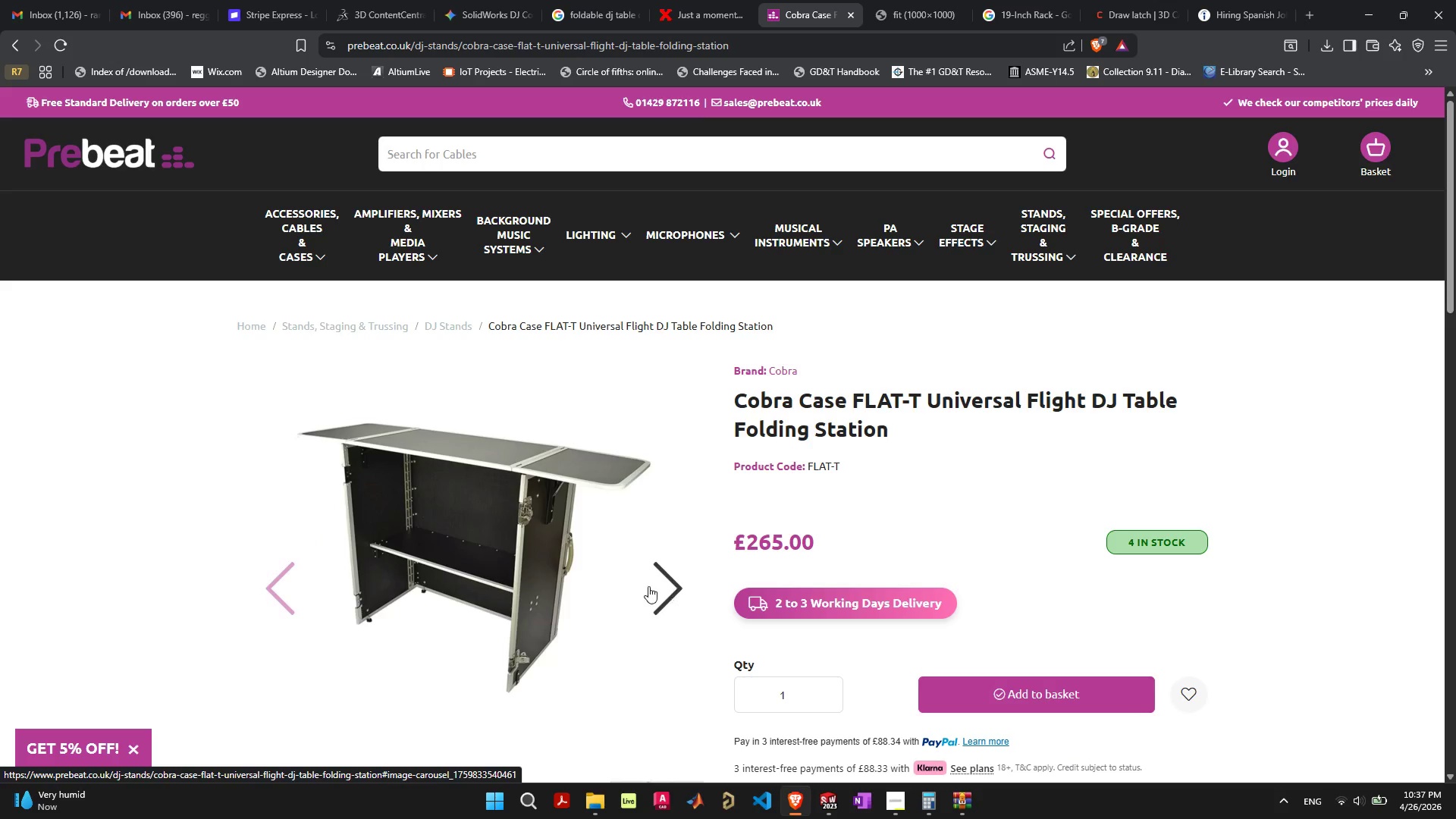 
scroll: coordinate [540, 531], scroll_direction: up, amount: 5.0
 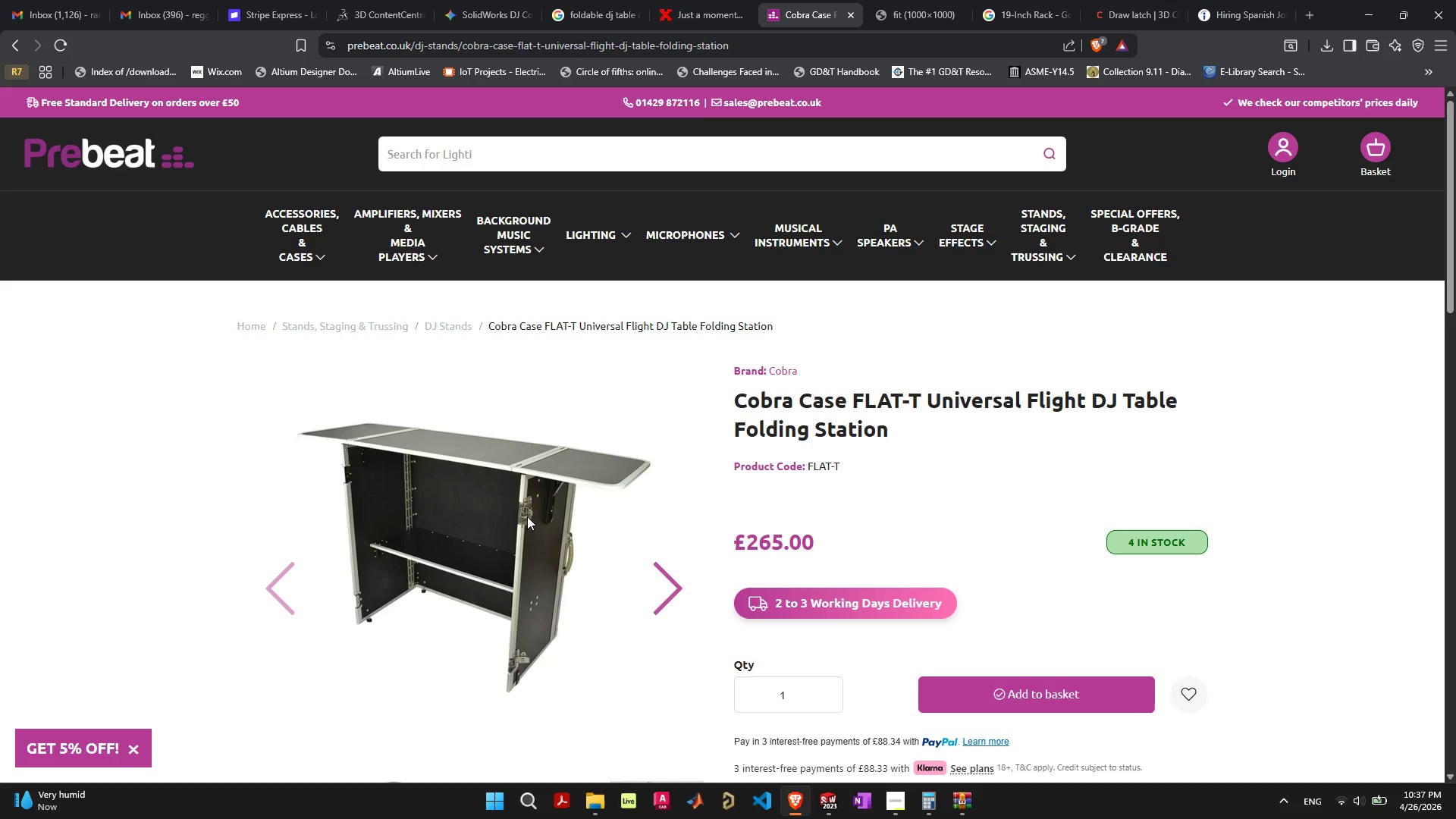 
left_click([527, 516])
 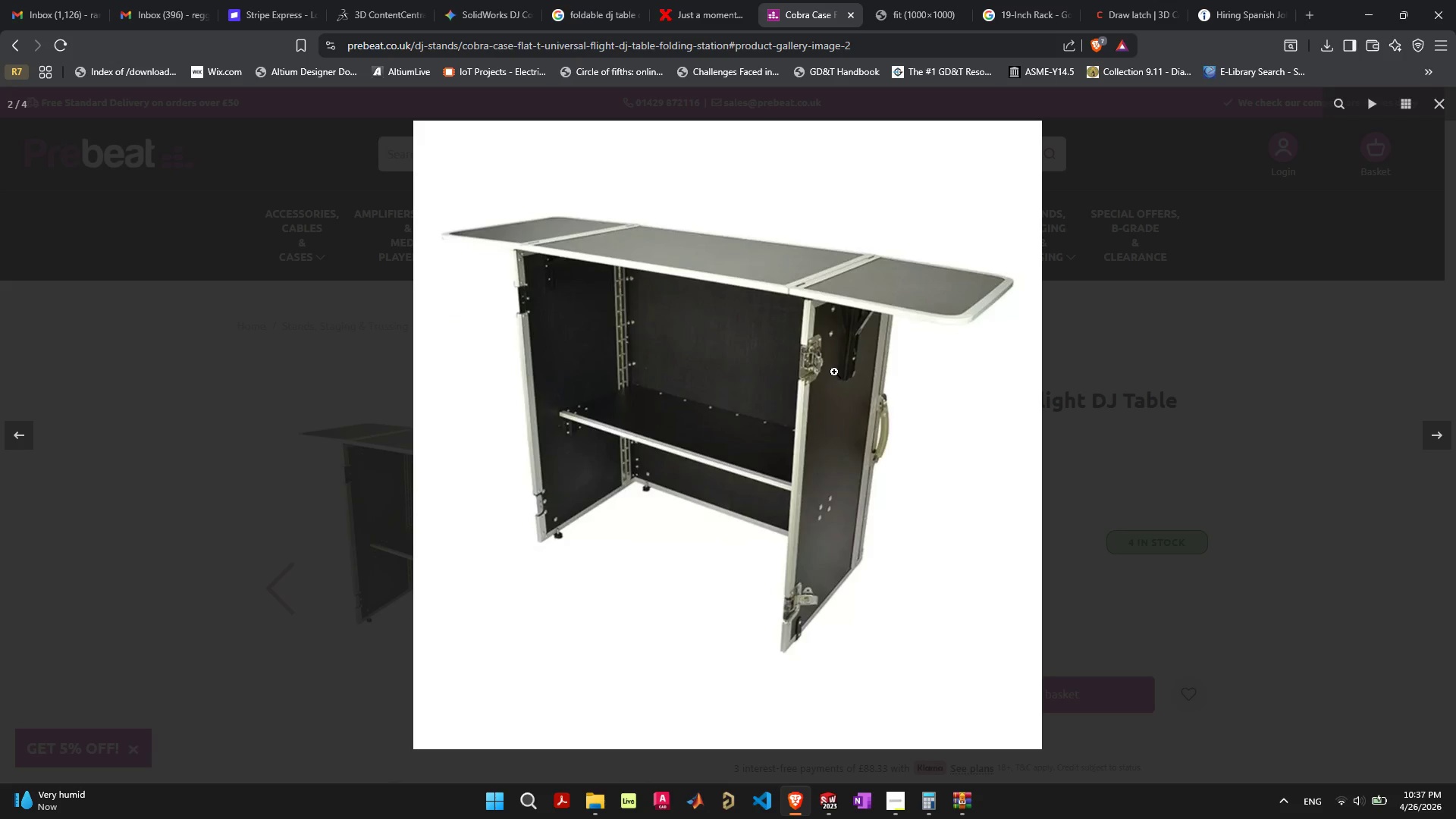 
left_click([819, 356])
 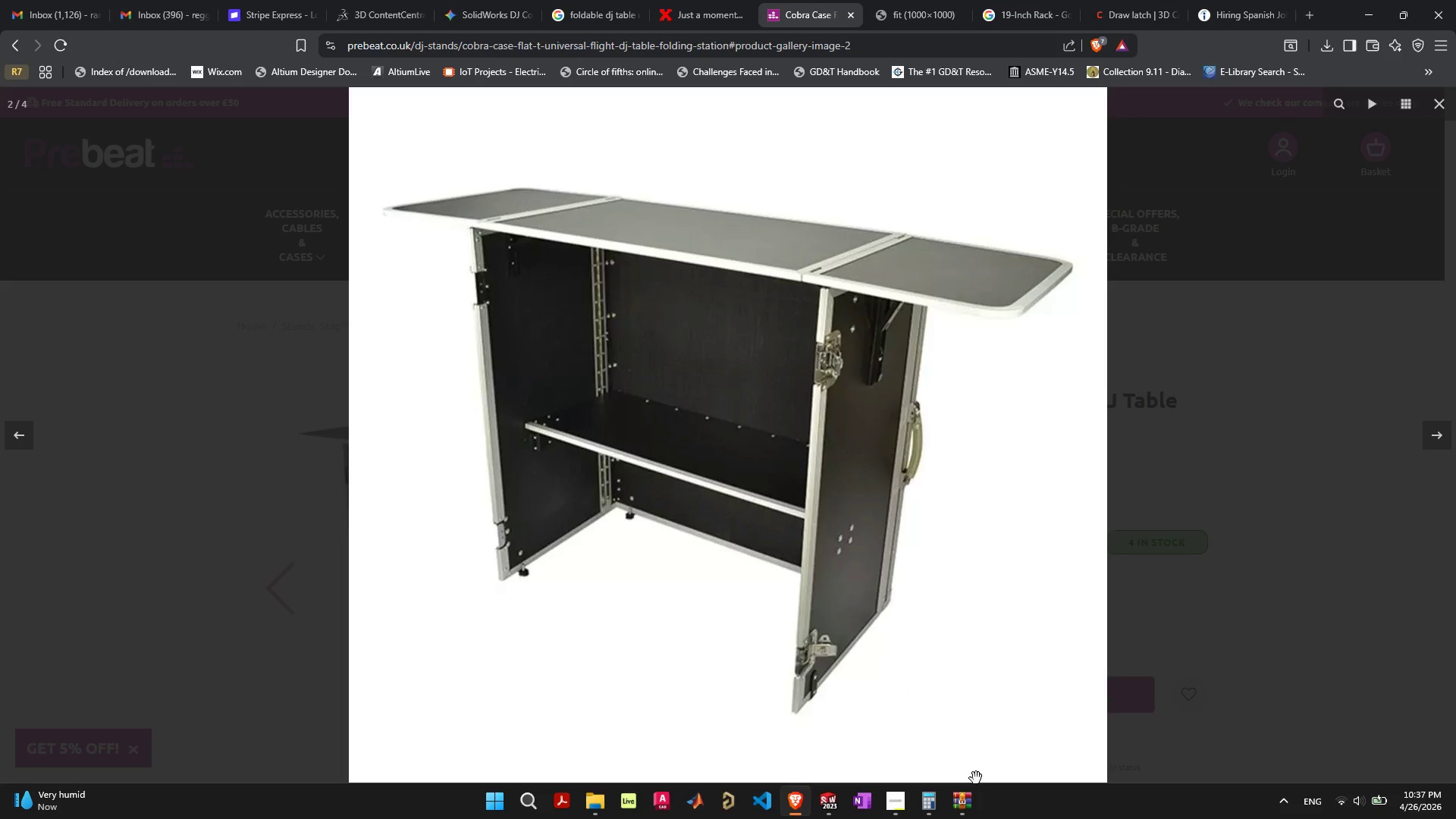 
wait(6.06)
 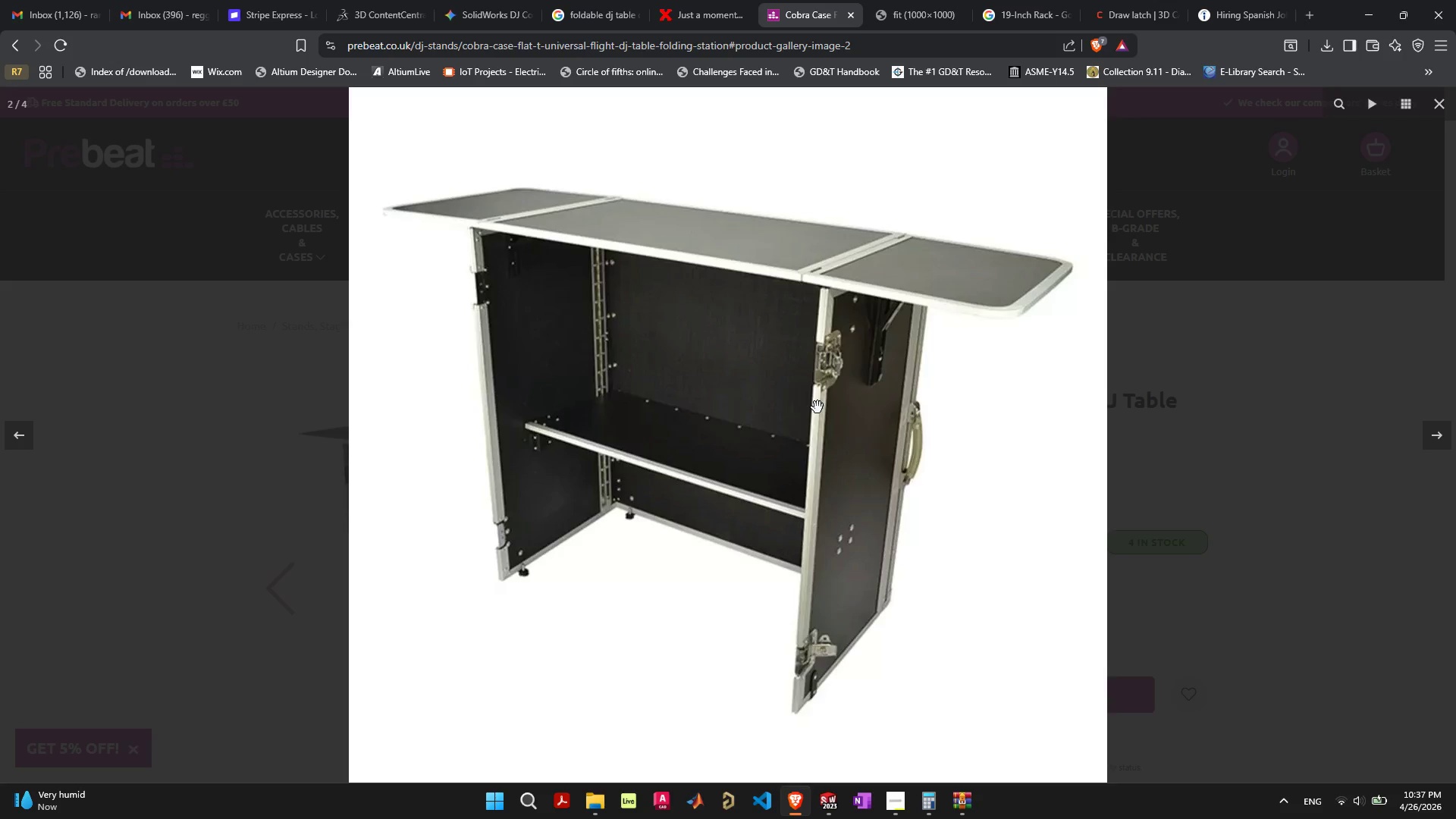 
left_click([834, 799])
 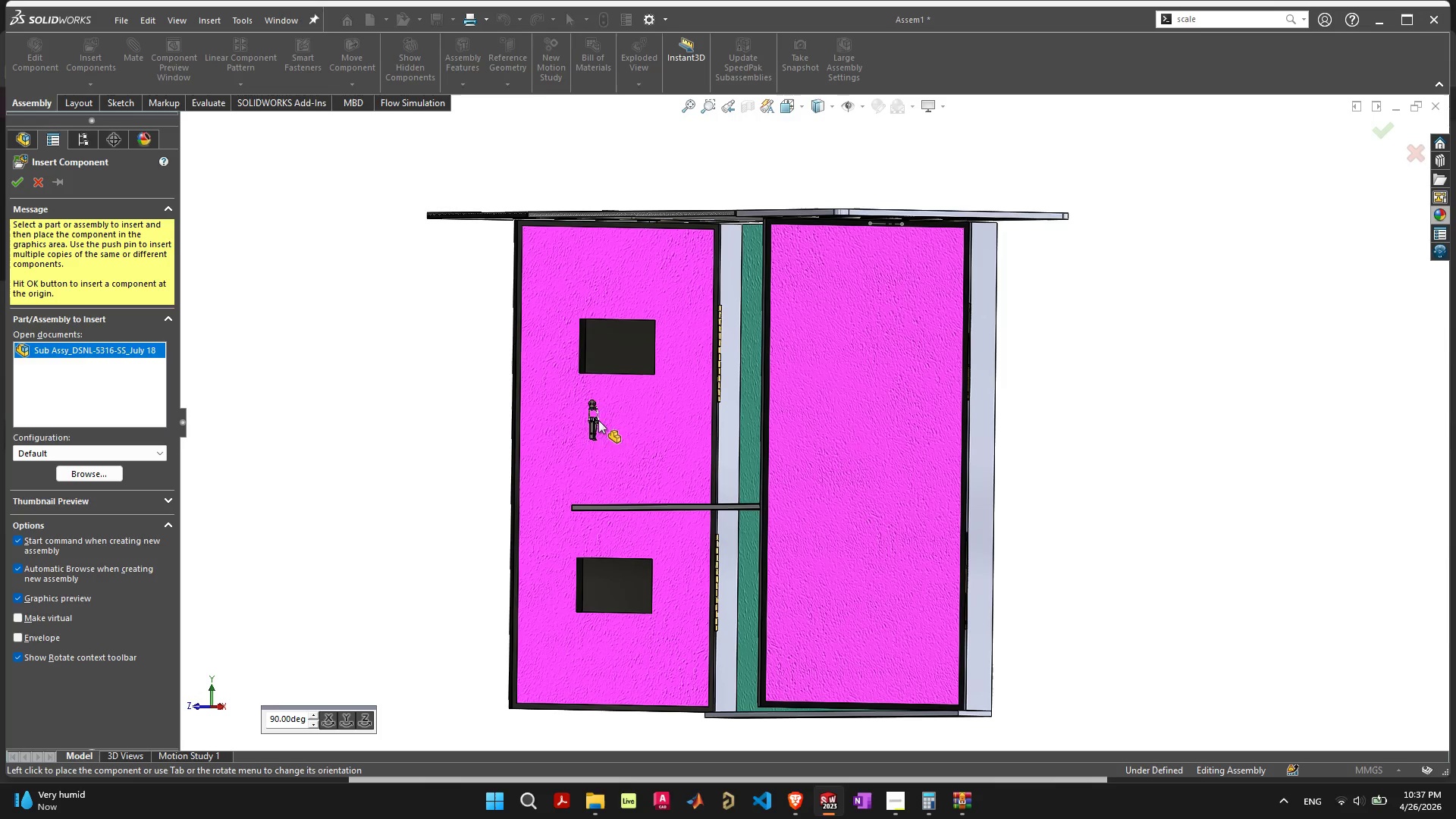 
wait(5.77)
 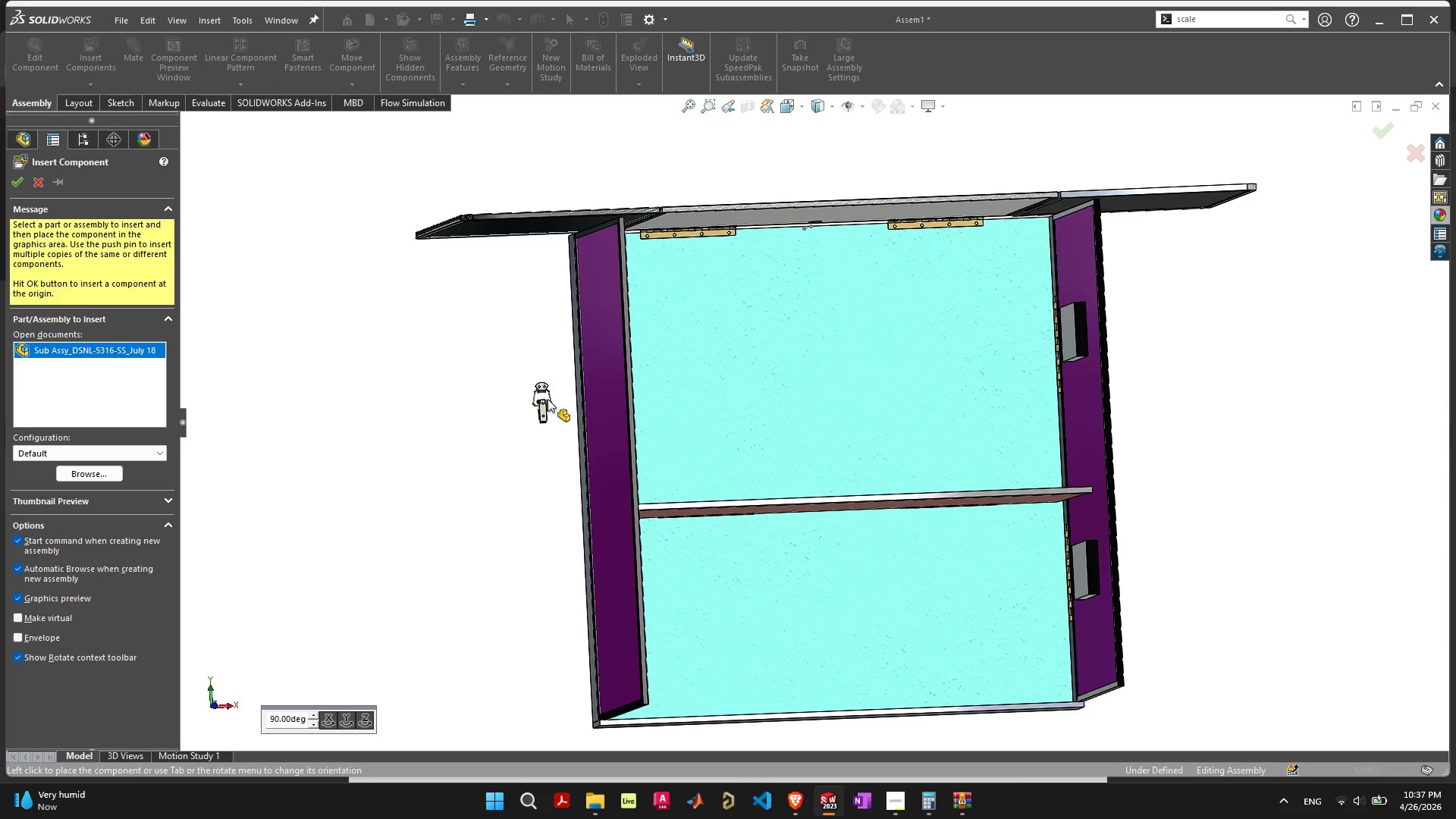 
left_click([438, 423])
 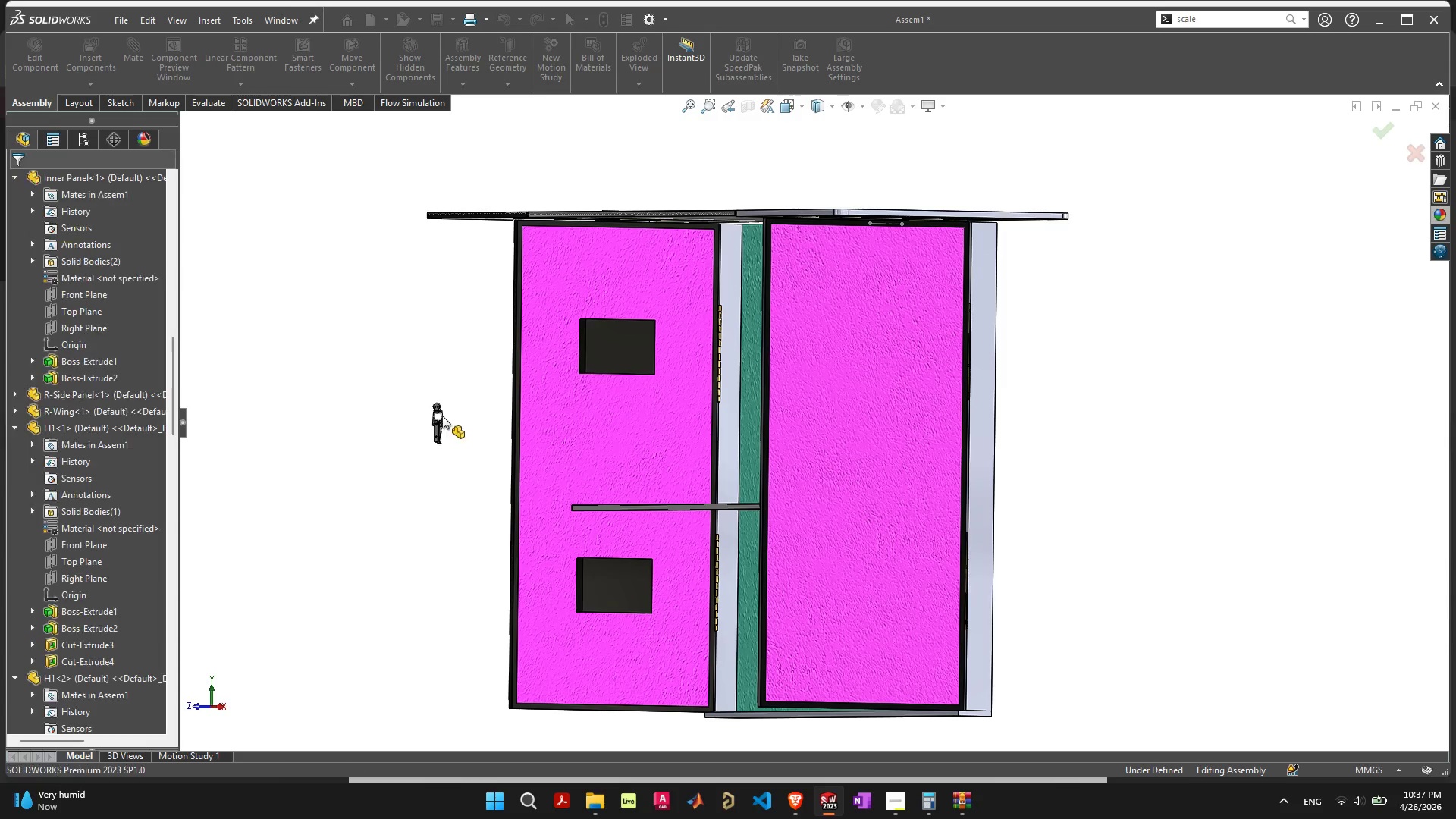 
scroll: coordinate [479, 424], scroll_direction: up, amount: 6.0
 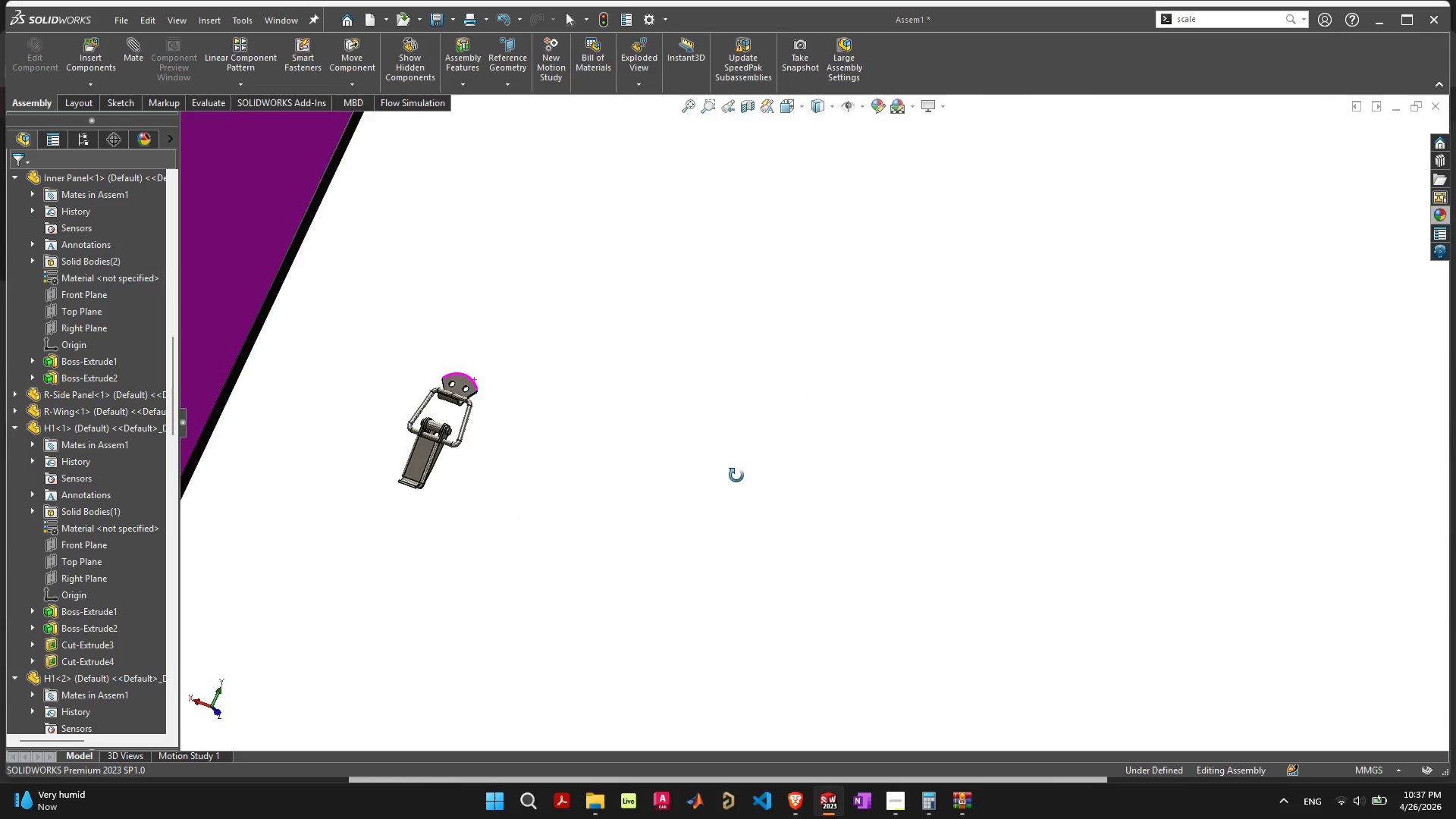 
wait(7.34)
 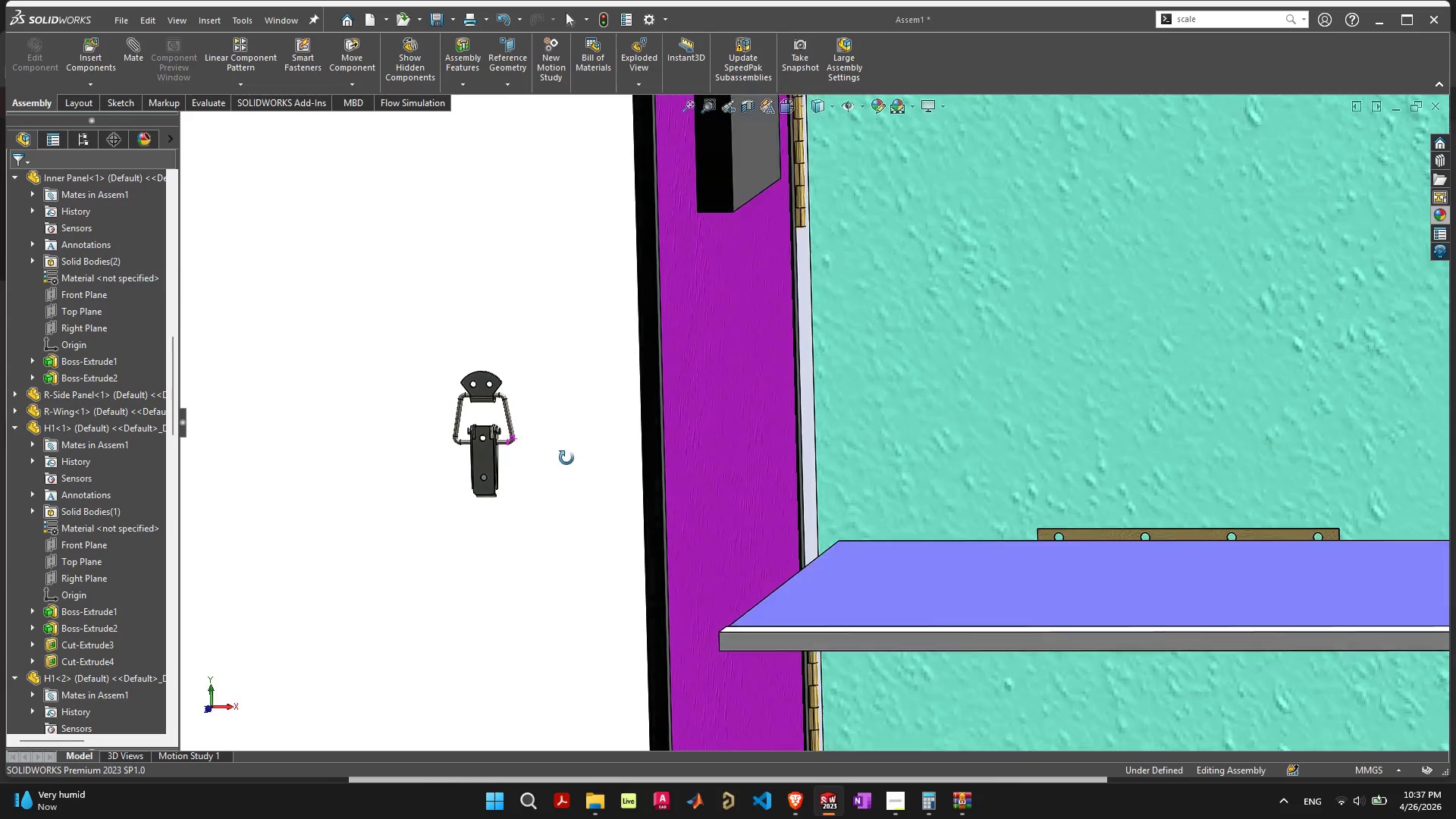 
scroll: coordinate [686, 405], scroll_direction: down, amount: 8.0
 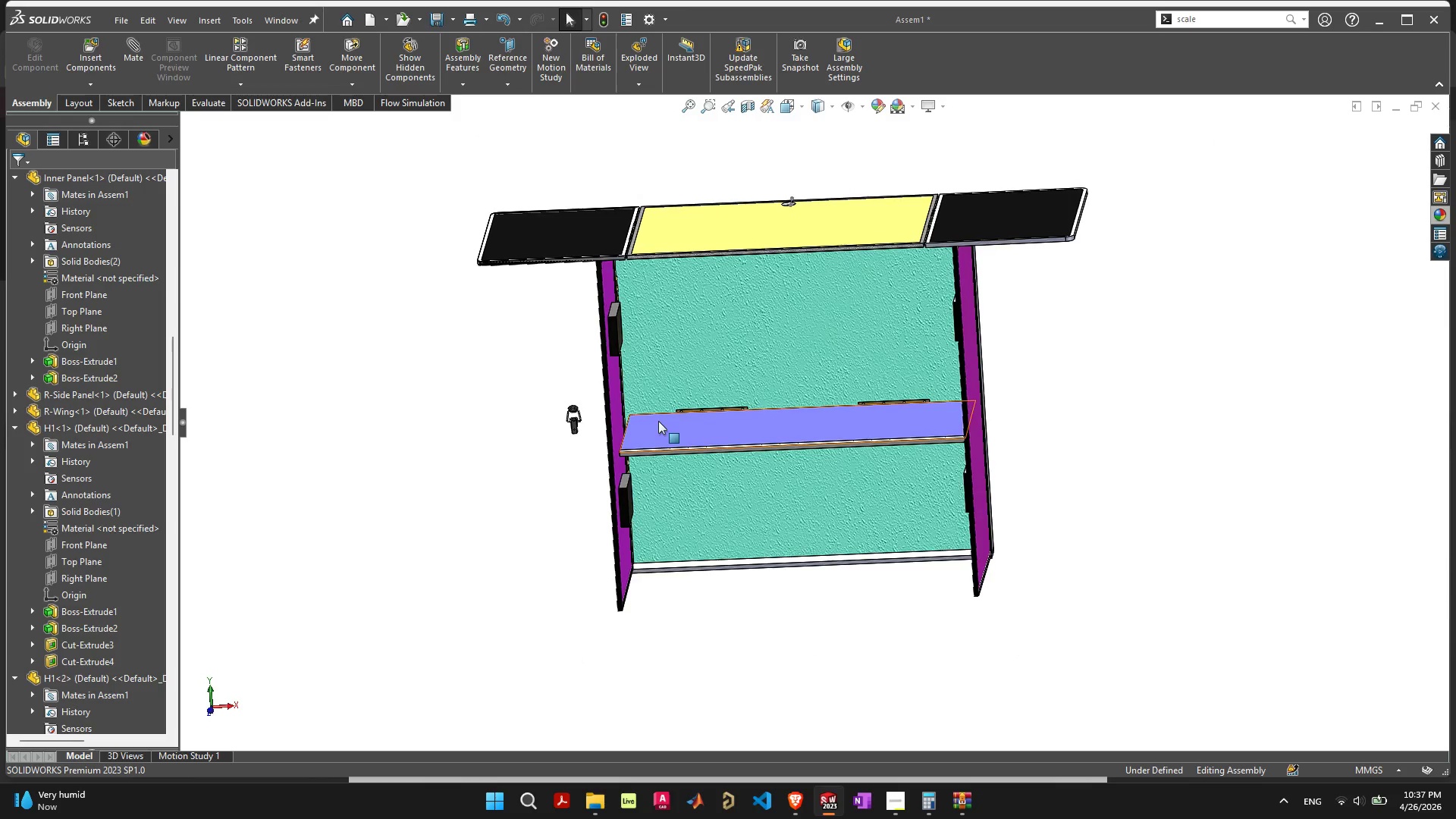 
left_click_drag(start_coordinate=[575, 423], to_coordinate=[1097, 397])
 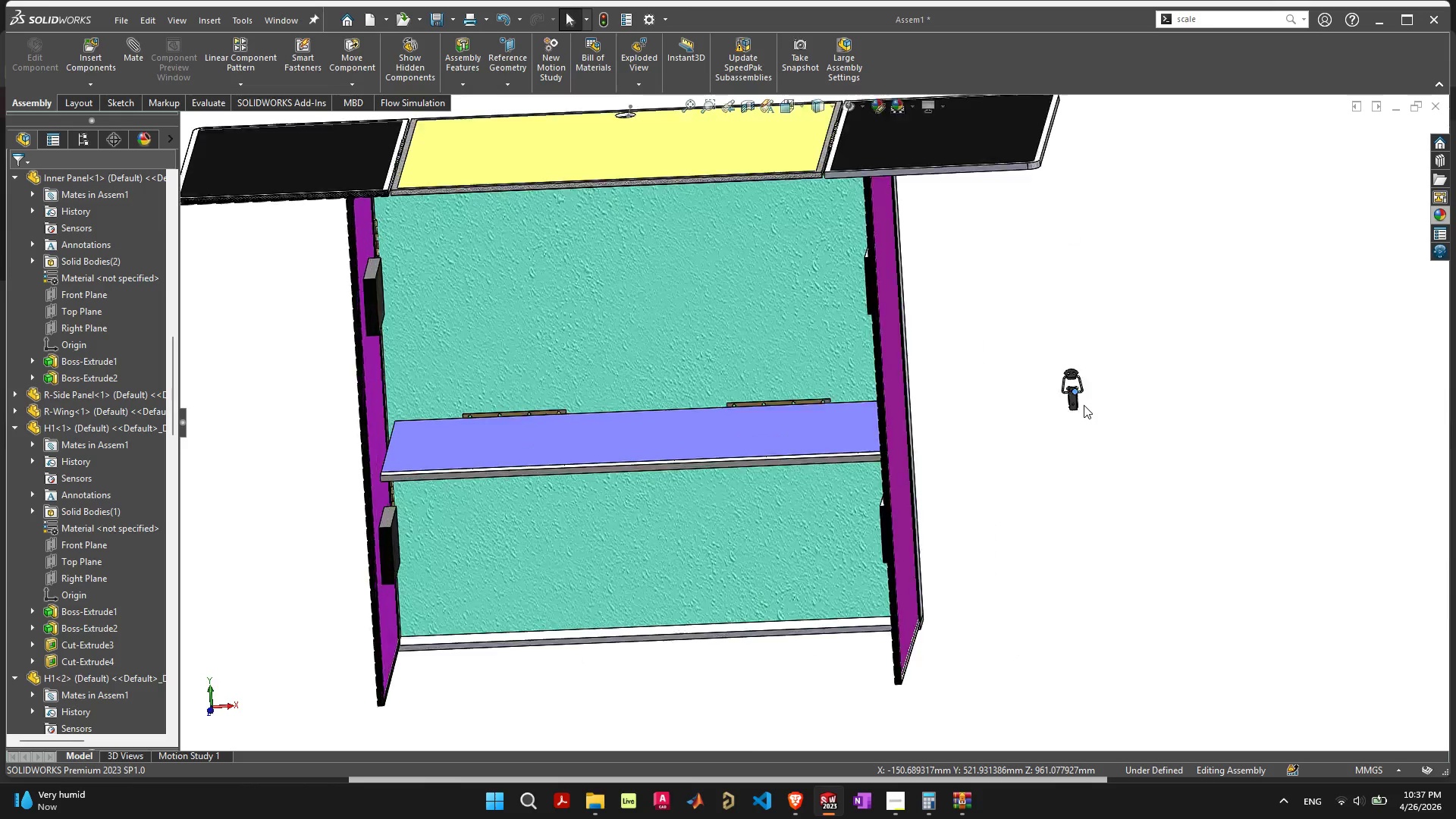 
scroll: coordinate [892, 393], scroll_direction: up, amount: 11.0
 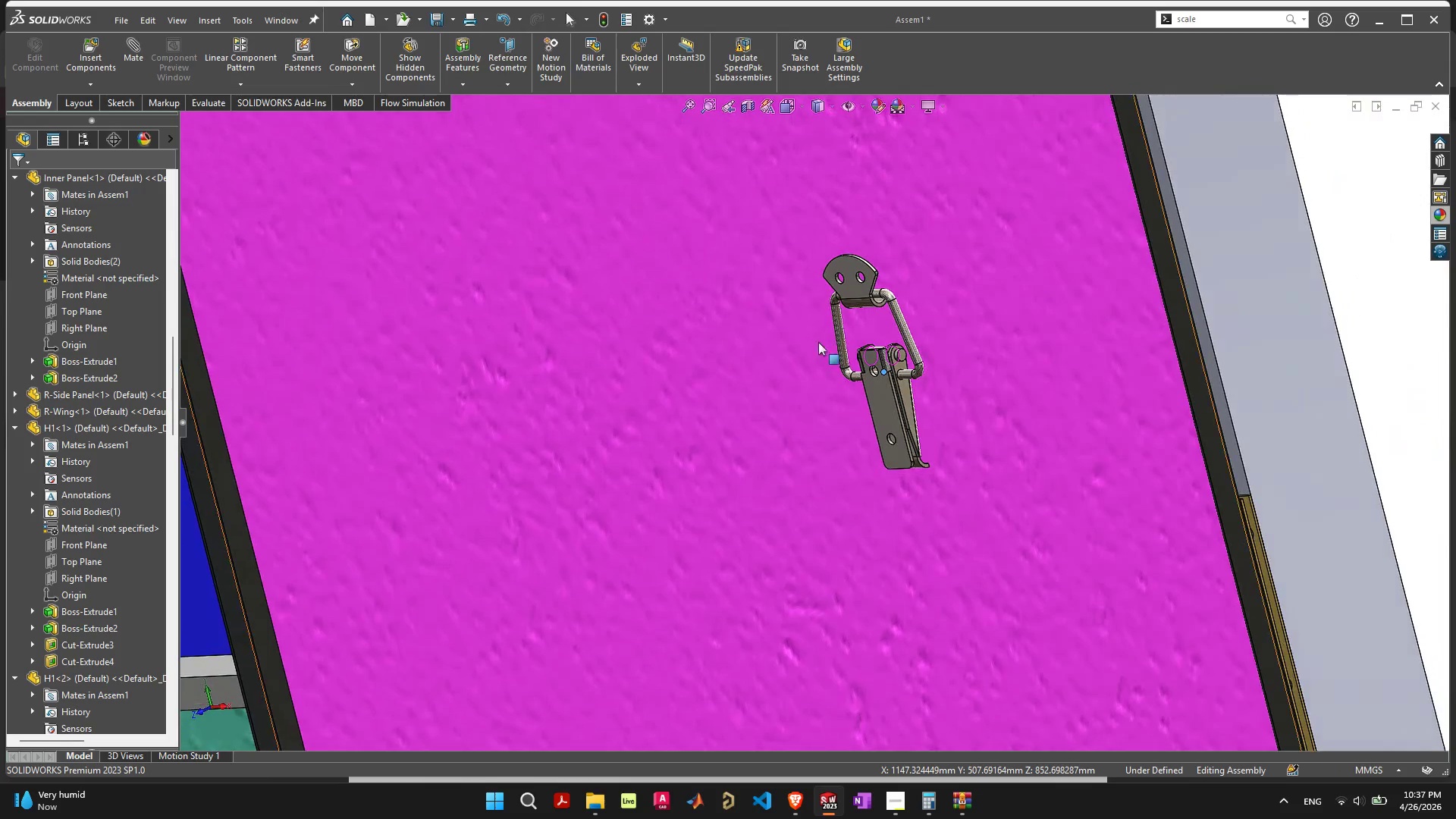 
left_click([854, 294])
 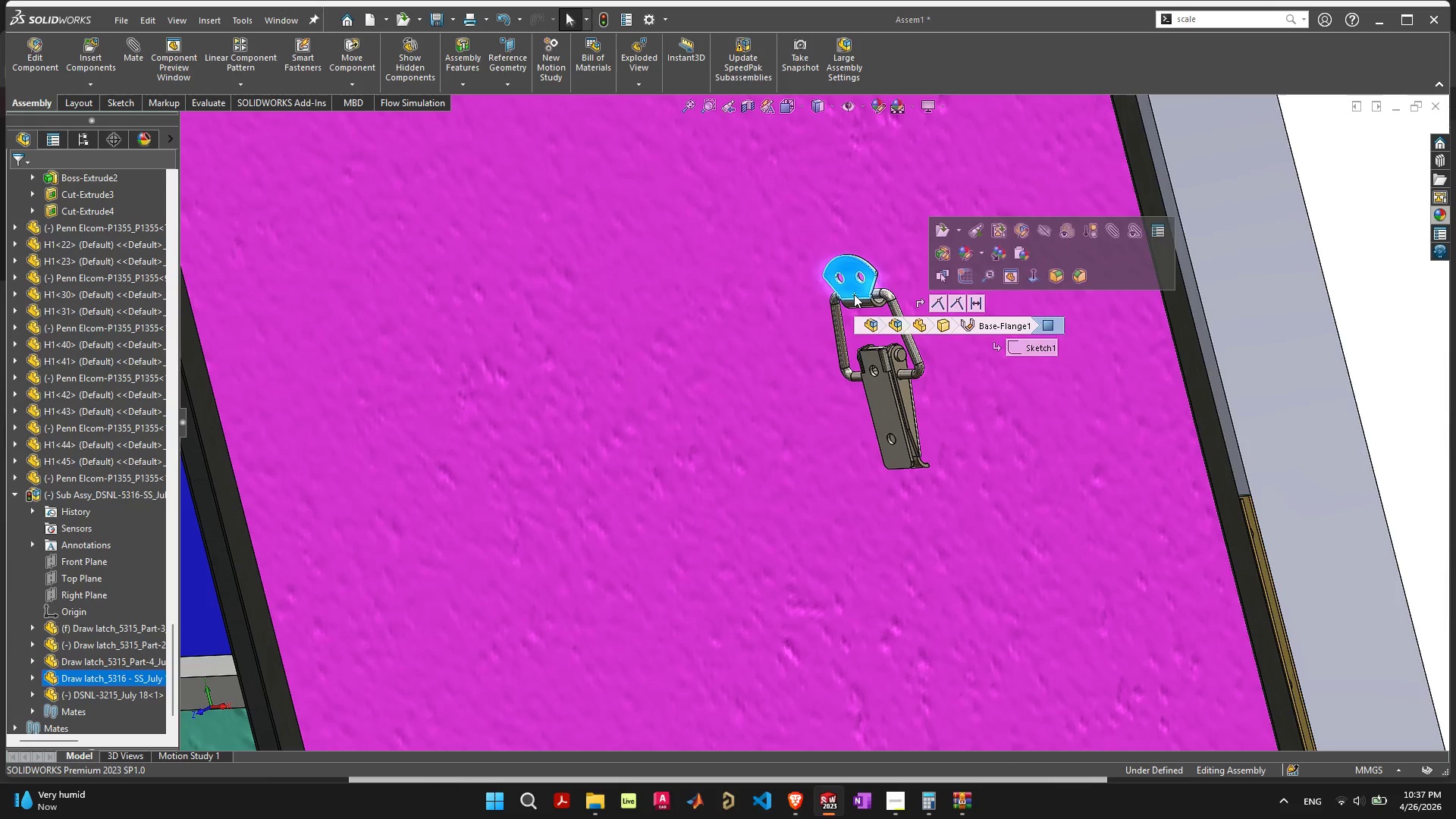 
right_click([854, 294])
 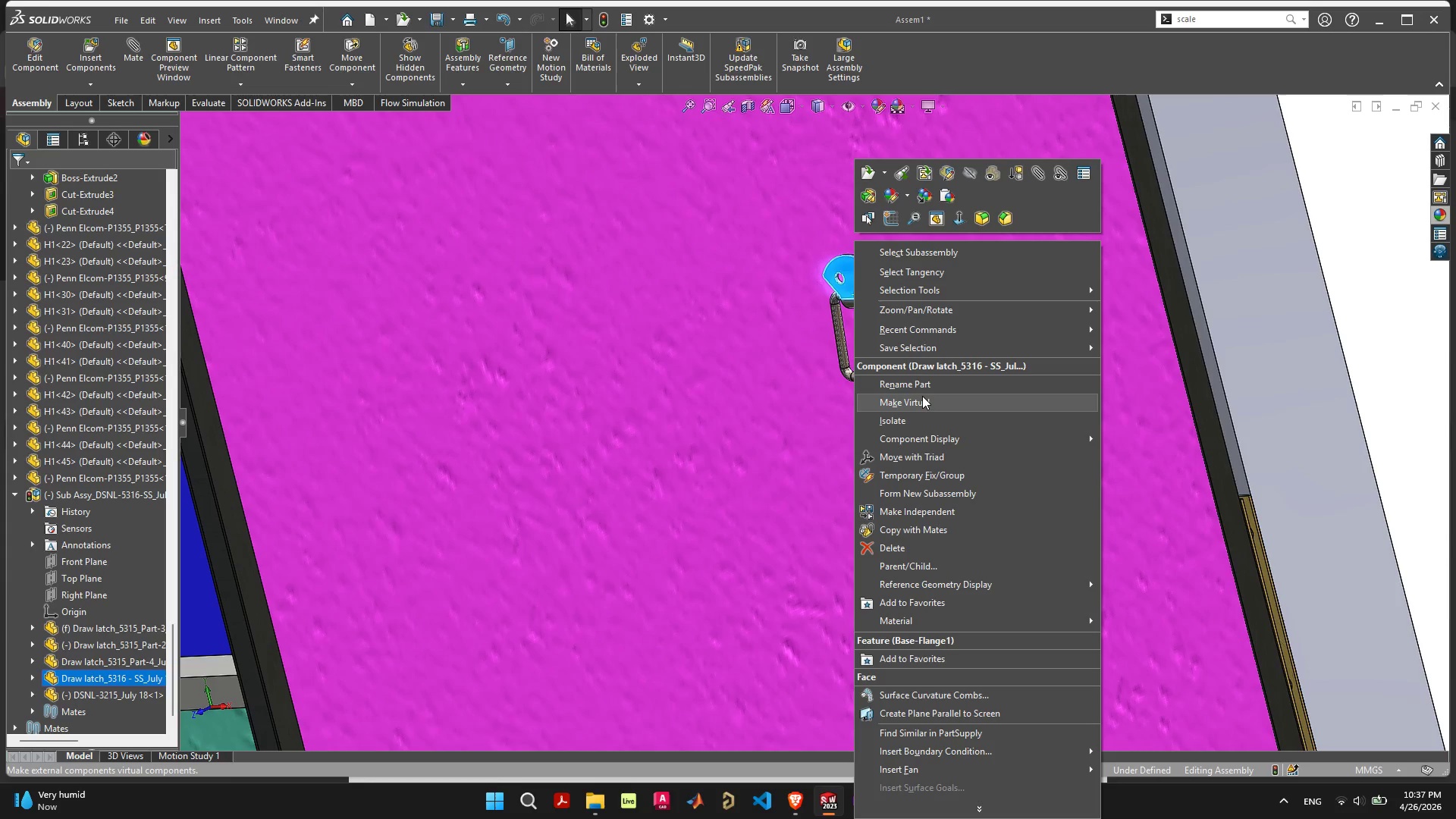 
wait(8.36)
 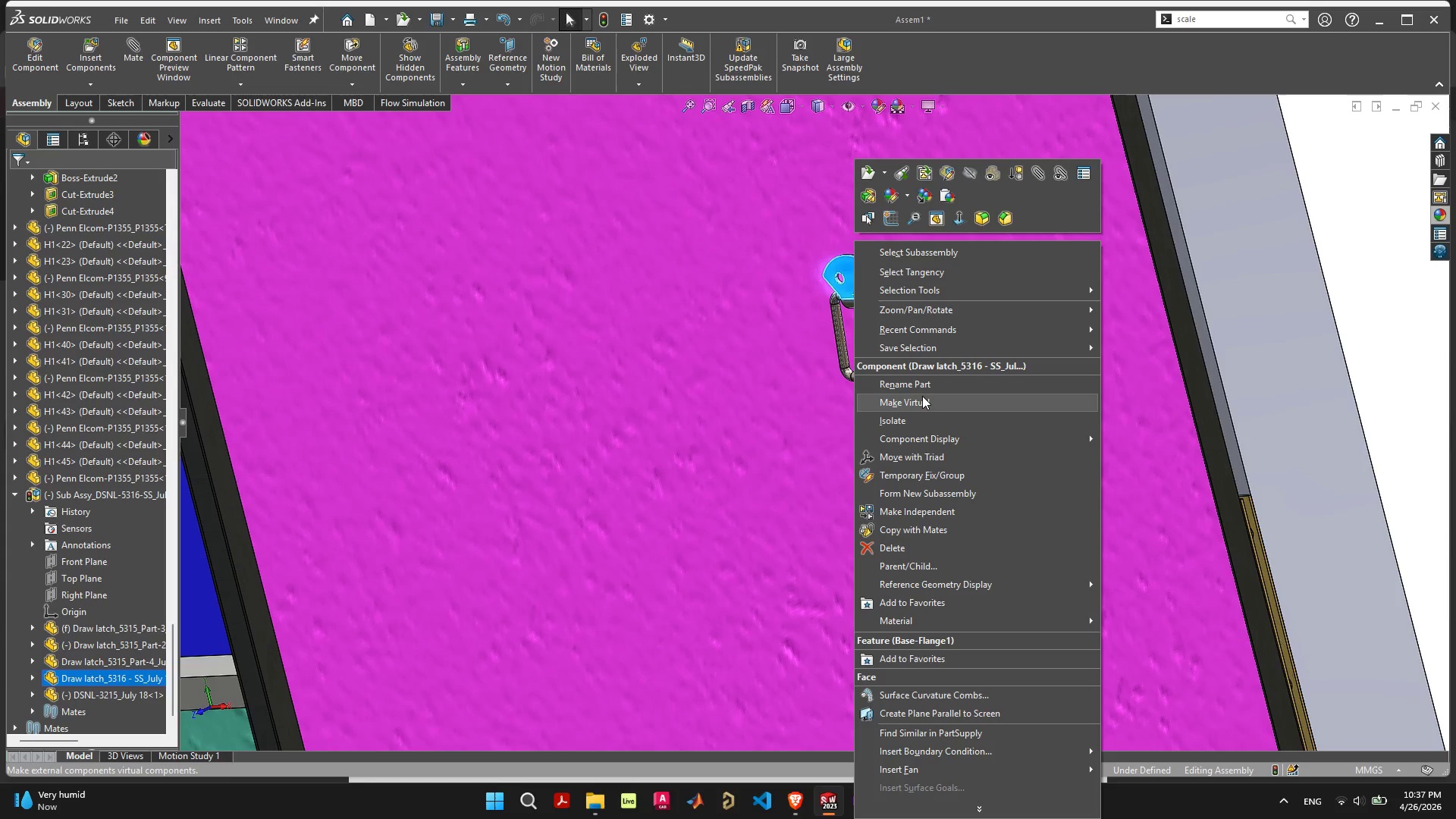 
scroll: coordinate [922, 422], scroll_direction: down, amount: 5.0
 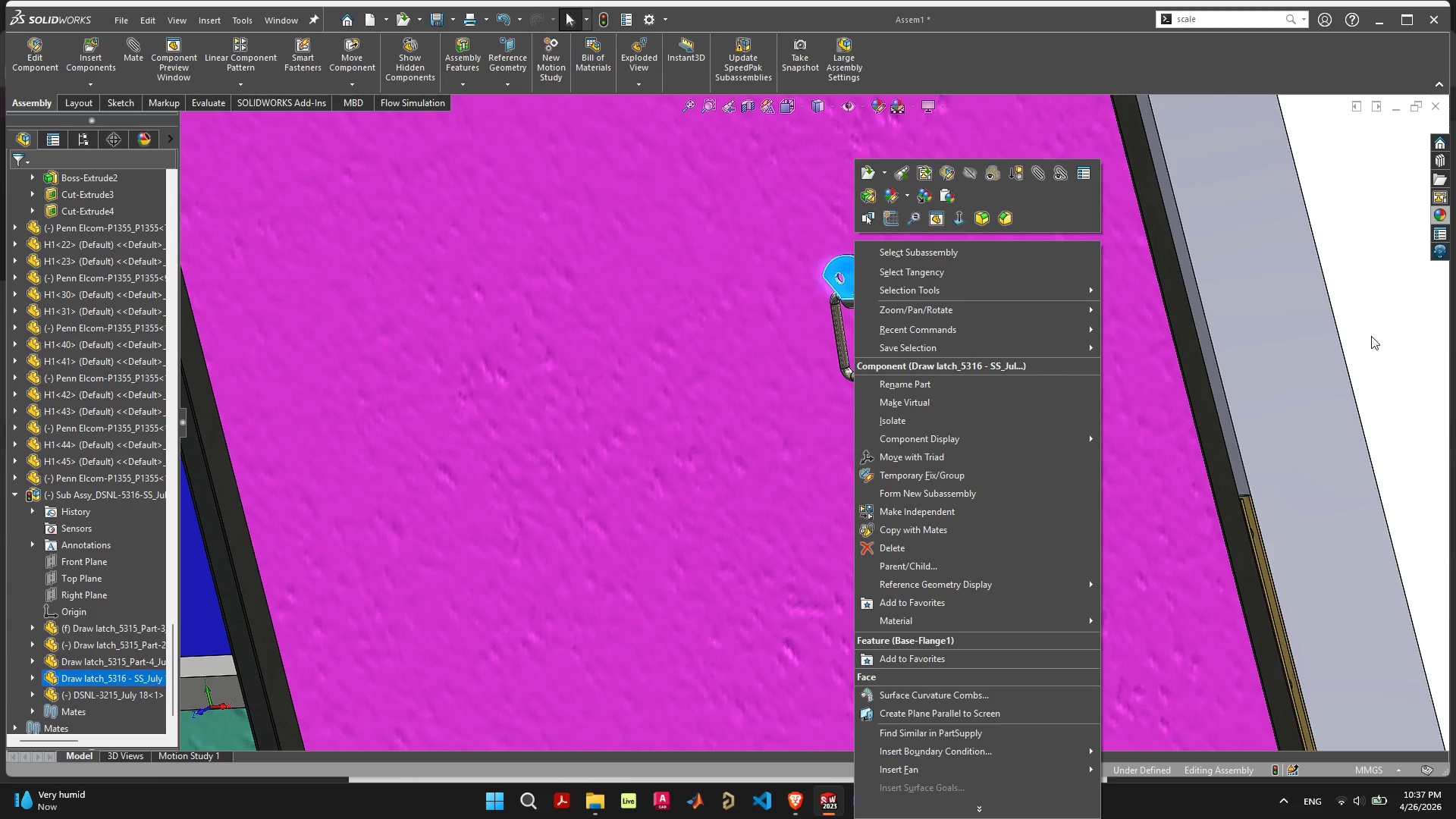 
left_click([1371, 336])
 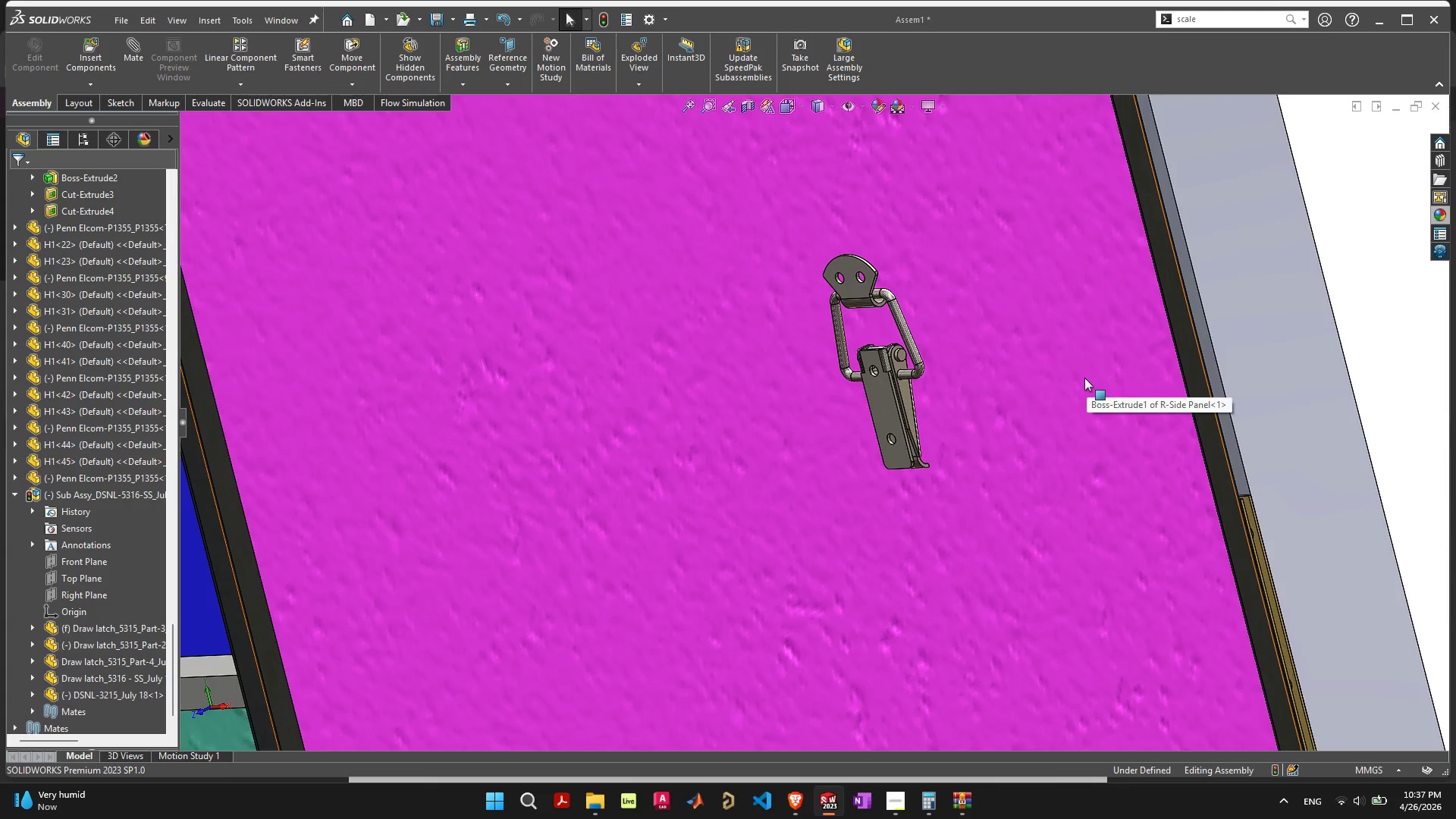 
scroll: coordinate [1072, 376], scroll_direction: down, amount: 10.0
 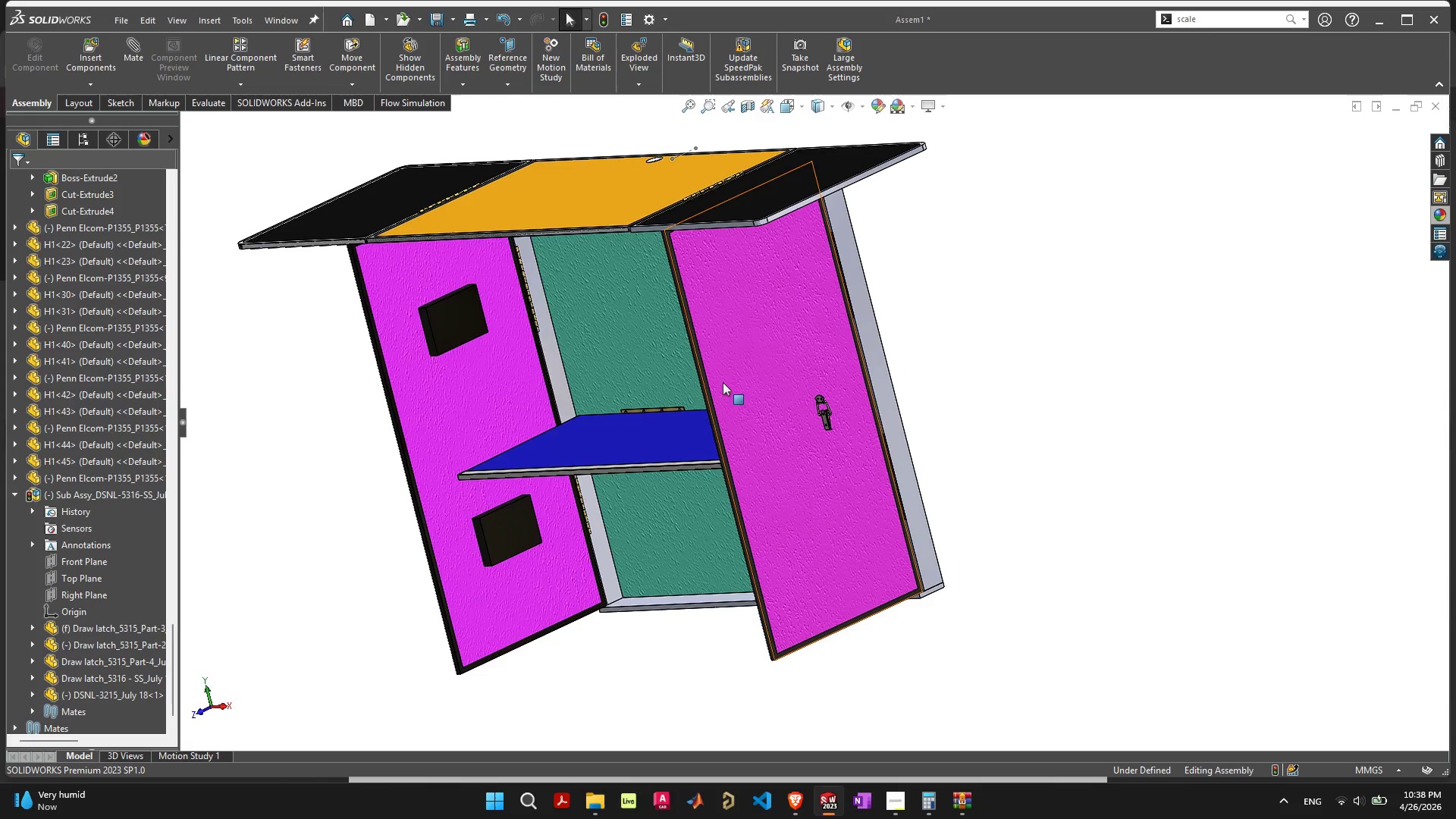 
scroll: coordinate [118, 381], scroll_direction: up, amount: 5.0
 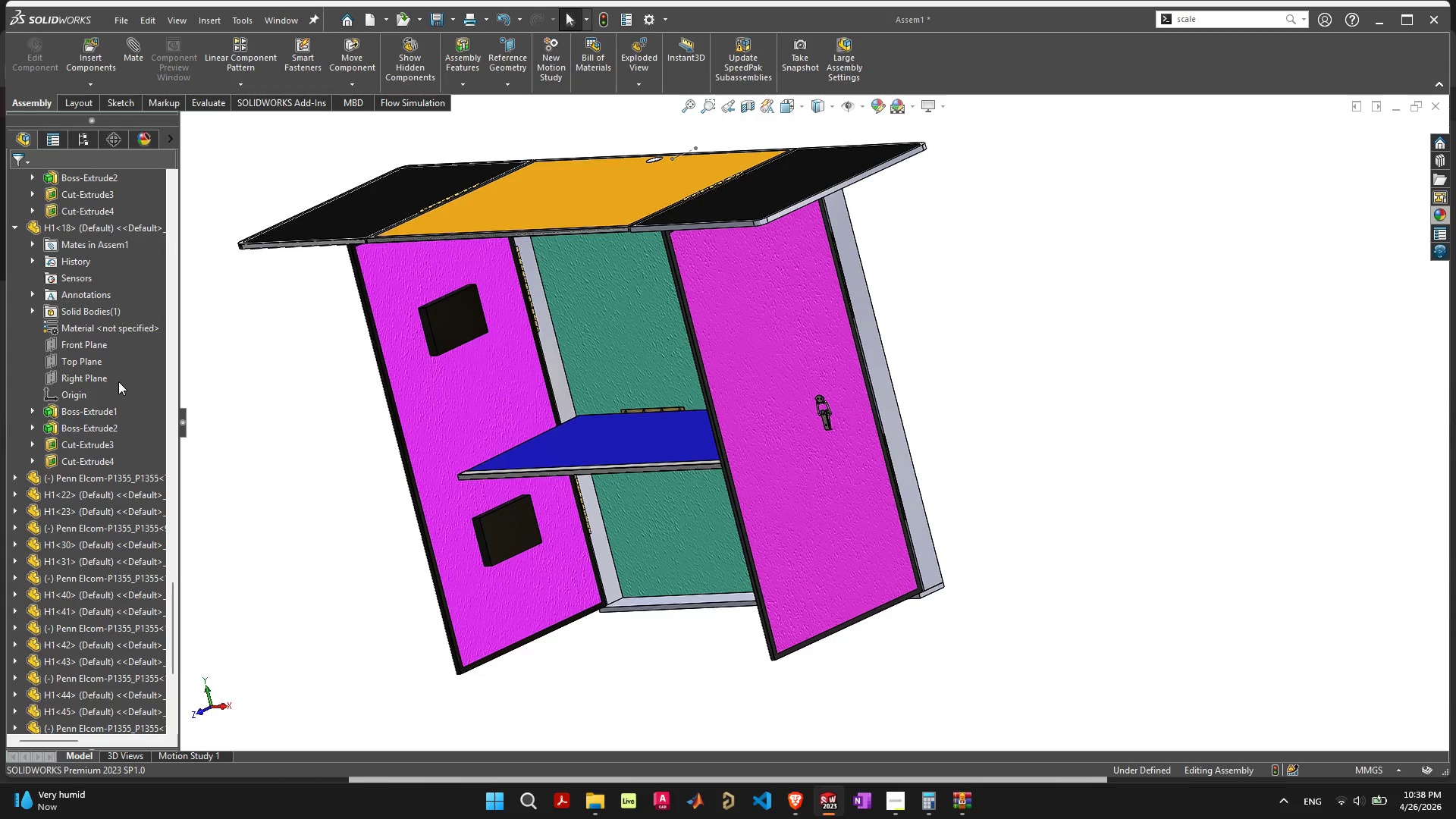 
scroll: coordinate [604, 428], scroll_direction: down, amount: 10.0
 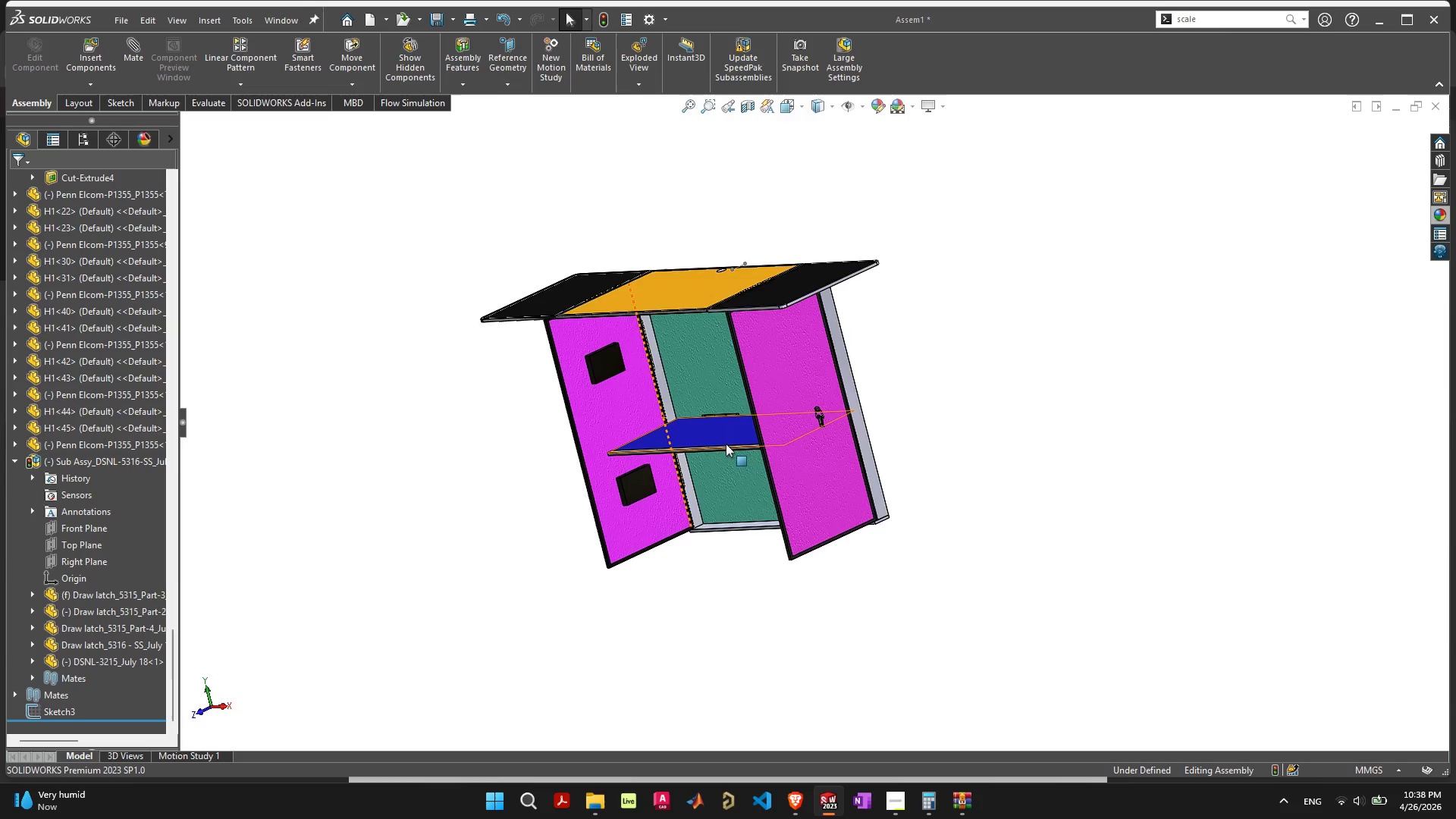 
scroll: coordinate [726, 444], scroll_direction: up, amount: 4.0
 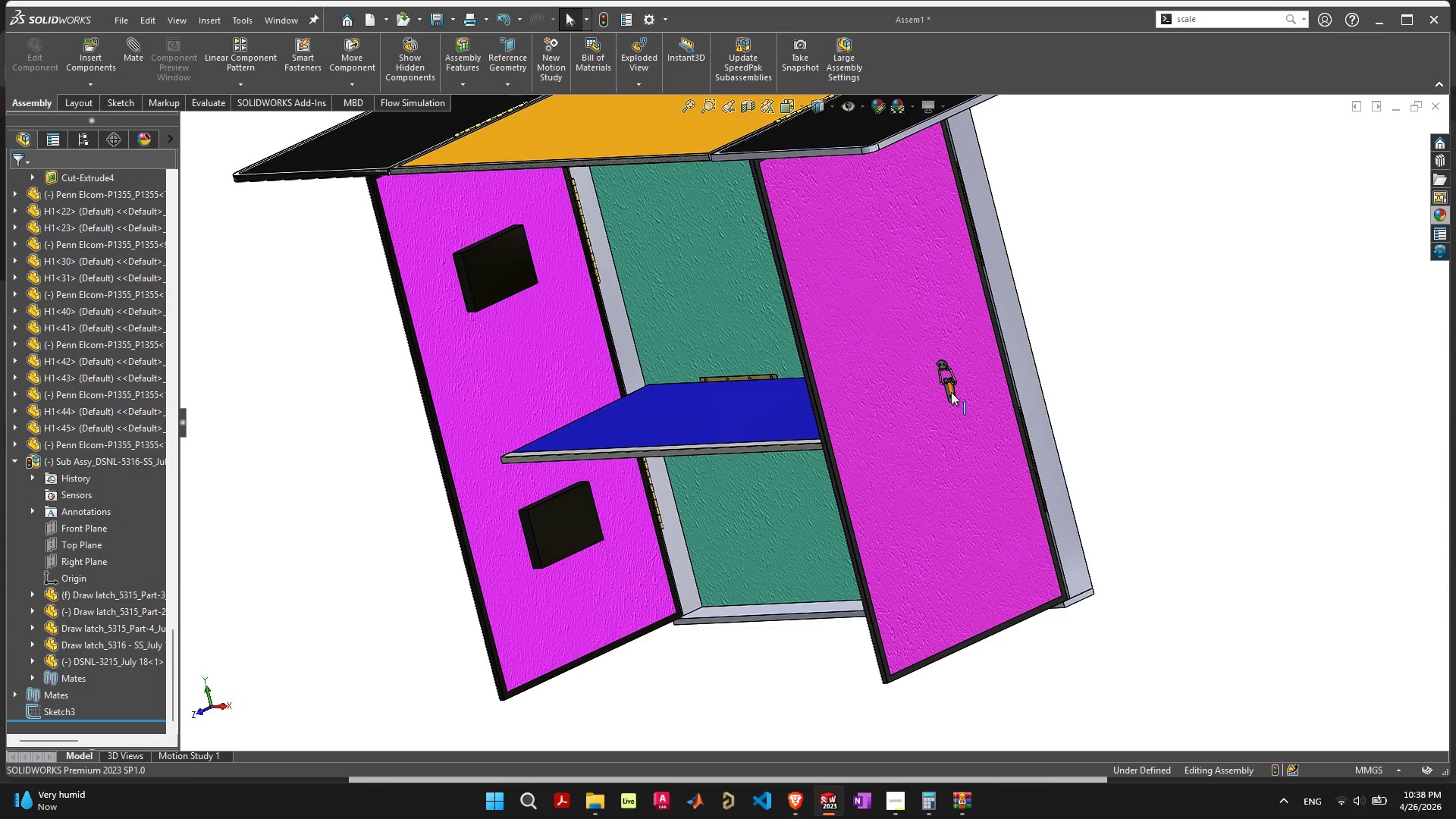 
left_click([951, 392])
 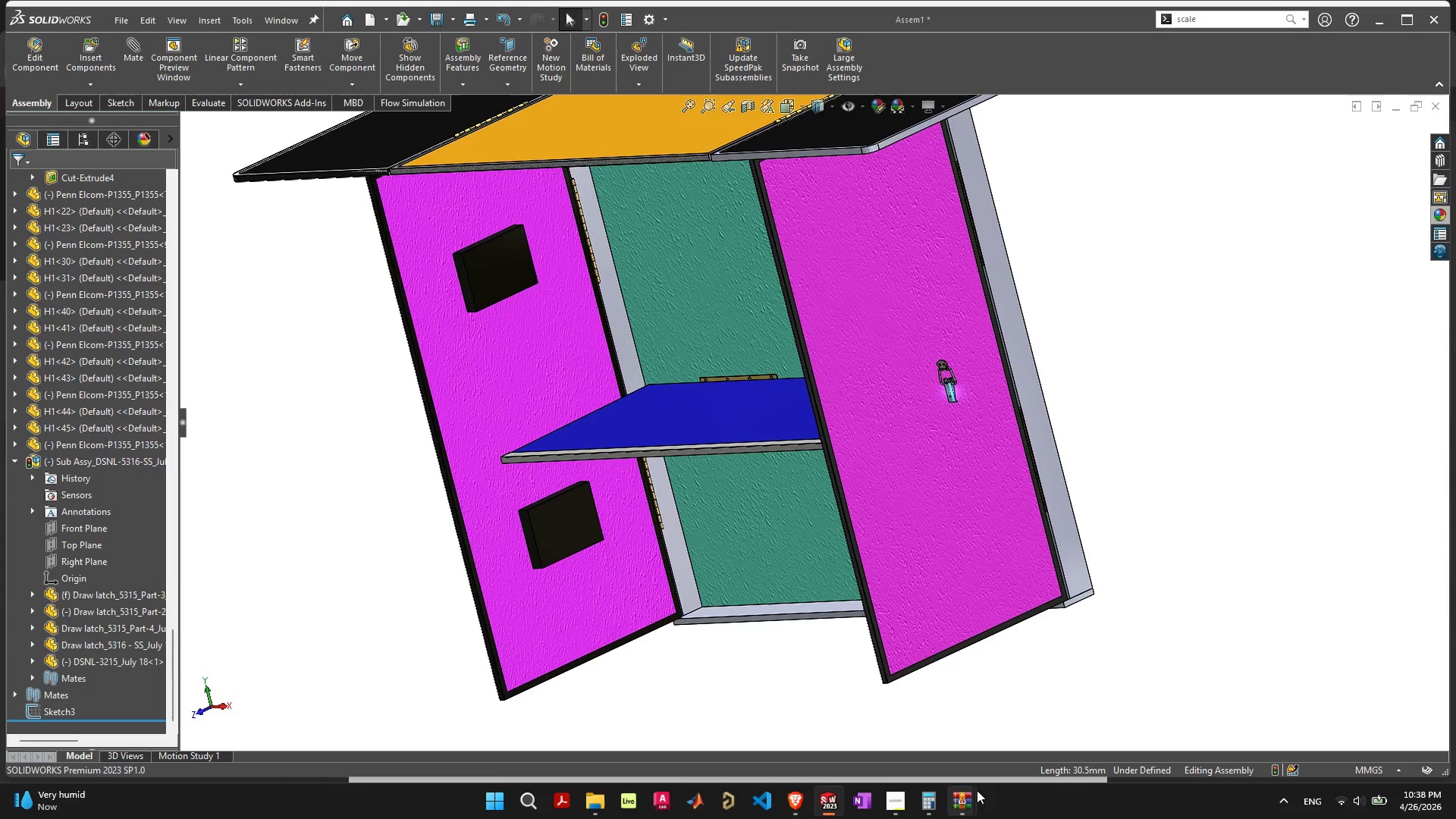 
left_click([1209, 414])
 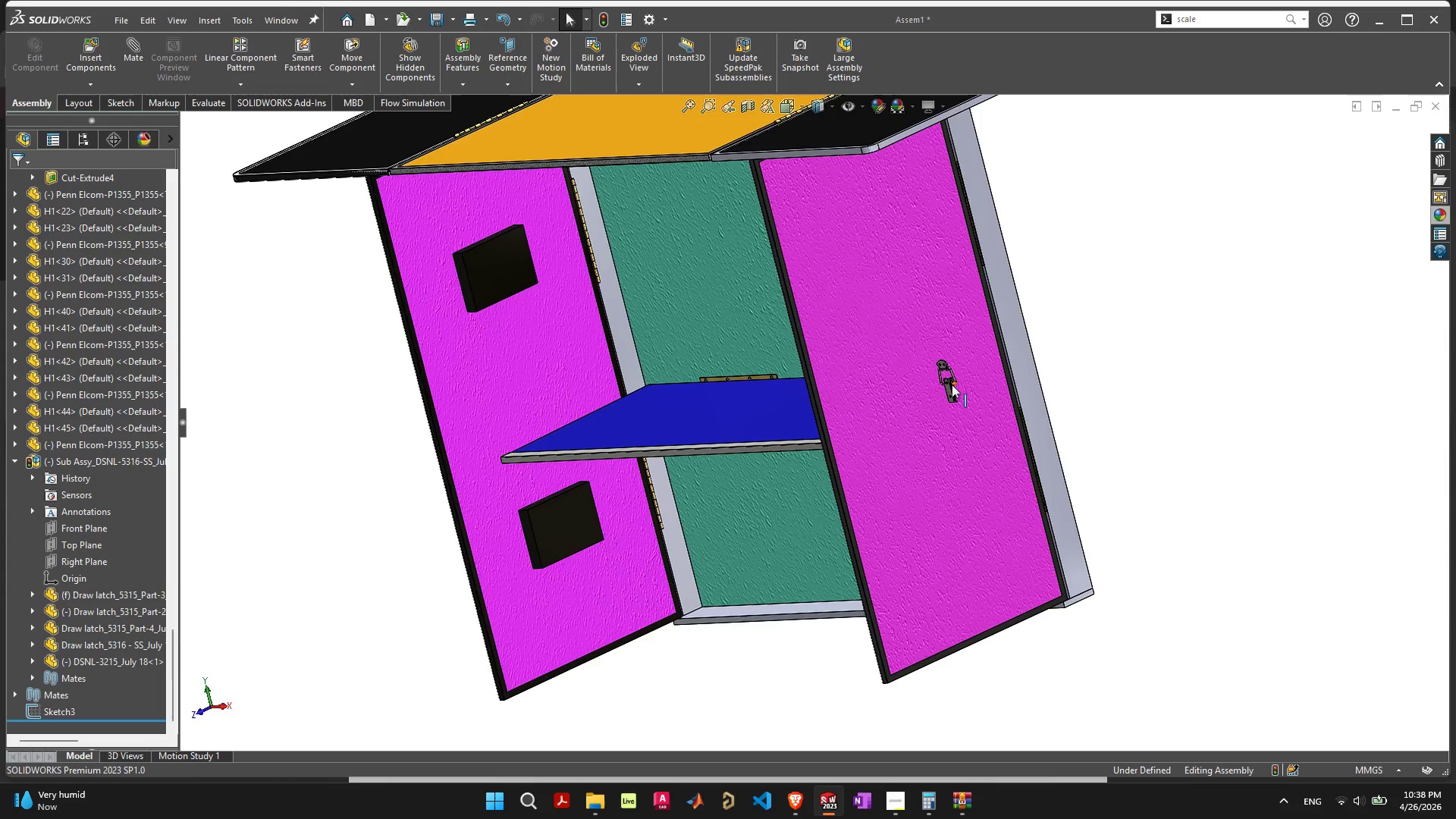 
left_click_drag(start_coordinate=[952, 384], to_coordinate=[1403, 233])
 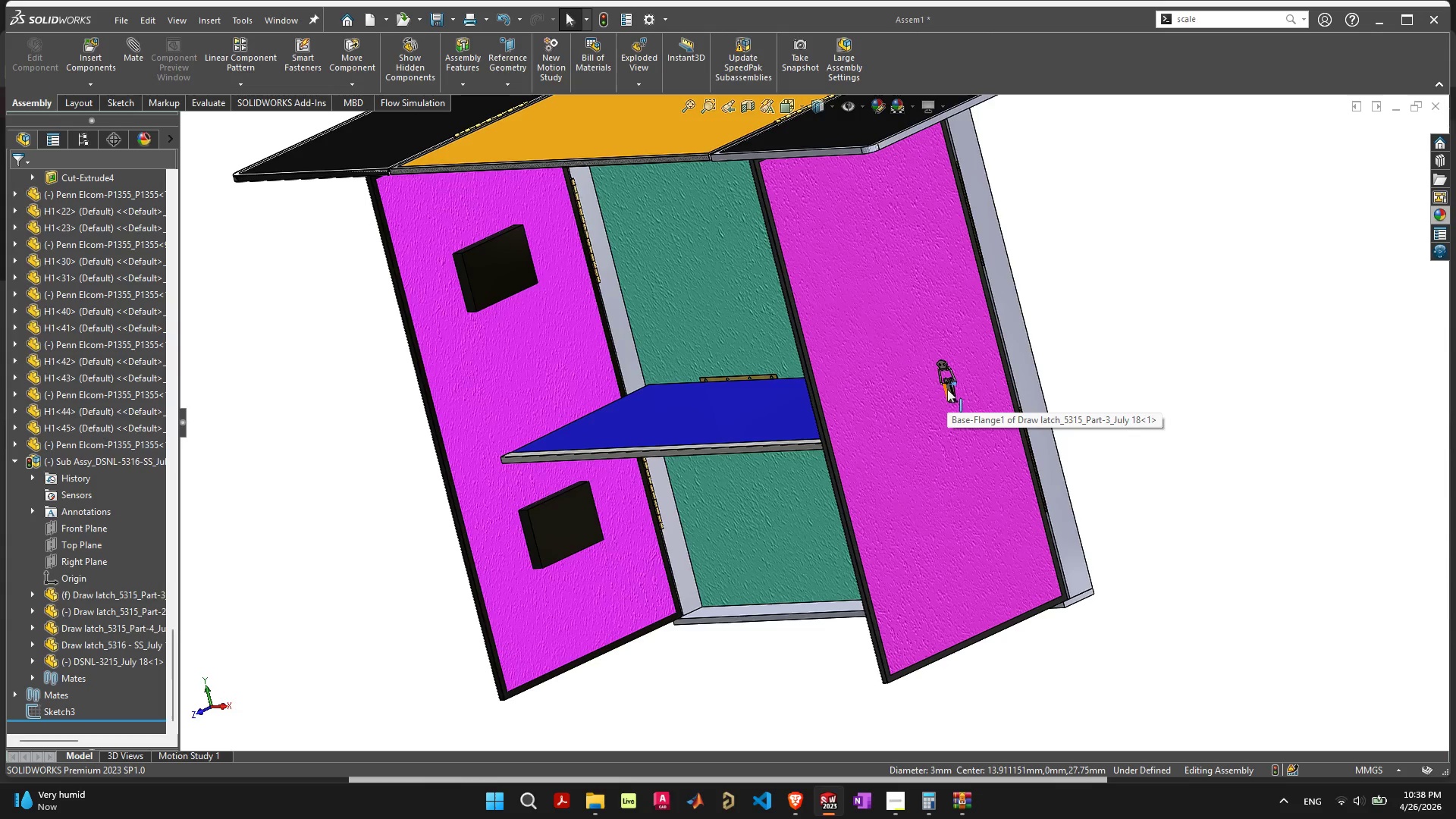 
left_click_drag(start_coordinate=[949, 390], to_coordinate=[1201, 366])
 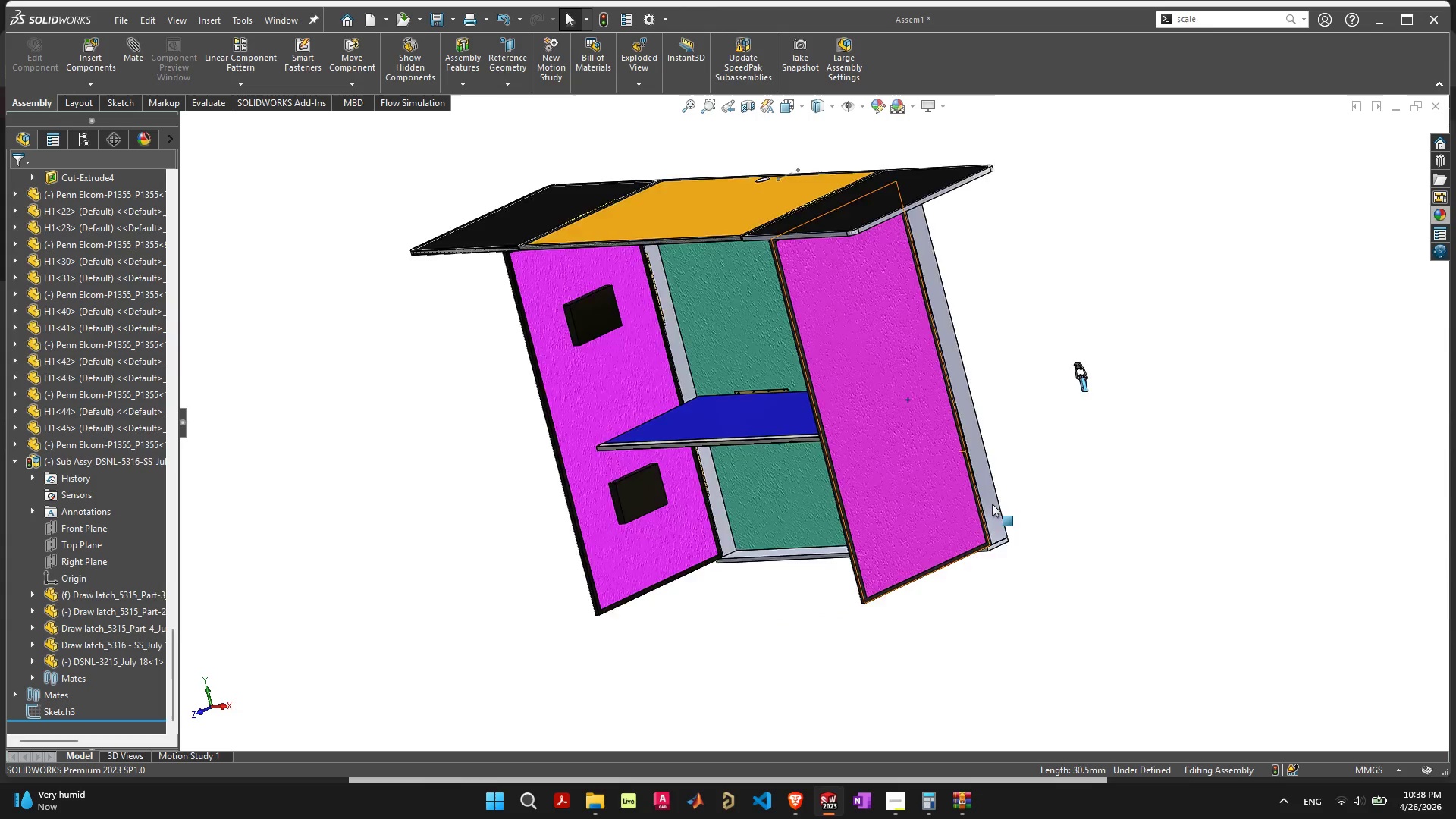 
scroll: coordinate [992, 507], scroll_direction: down, amount: 6.0
 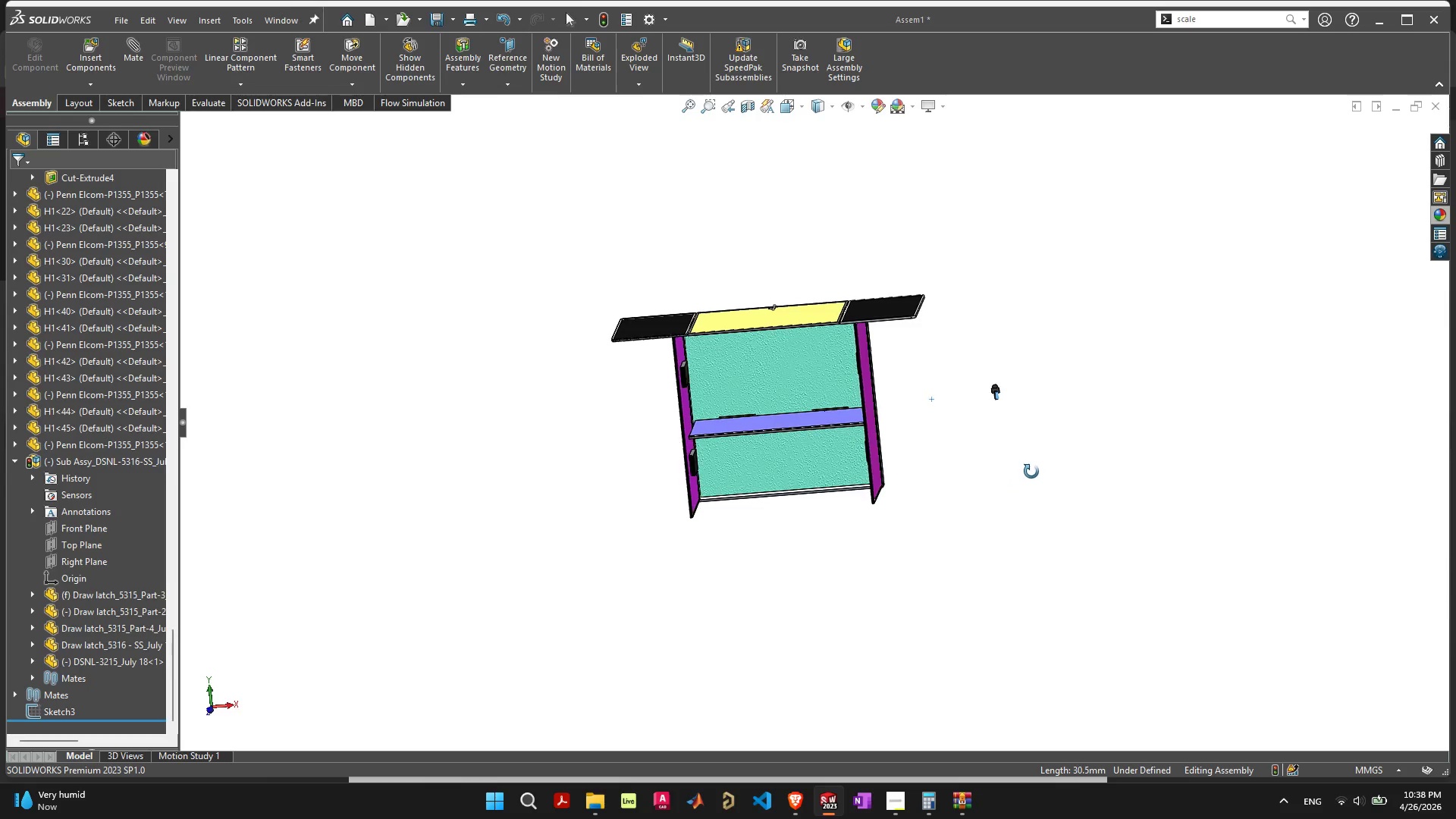 
left_click([1004, 484])
 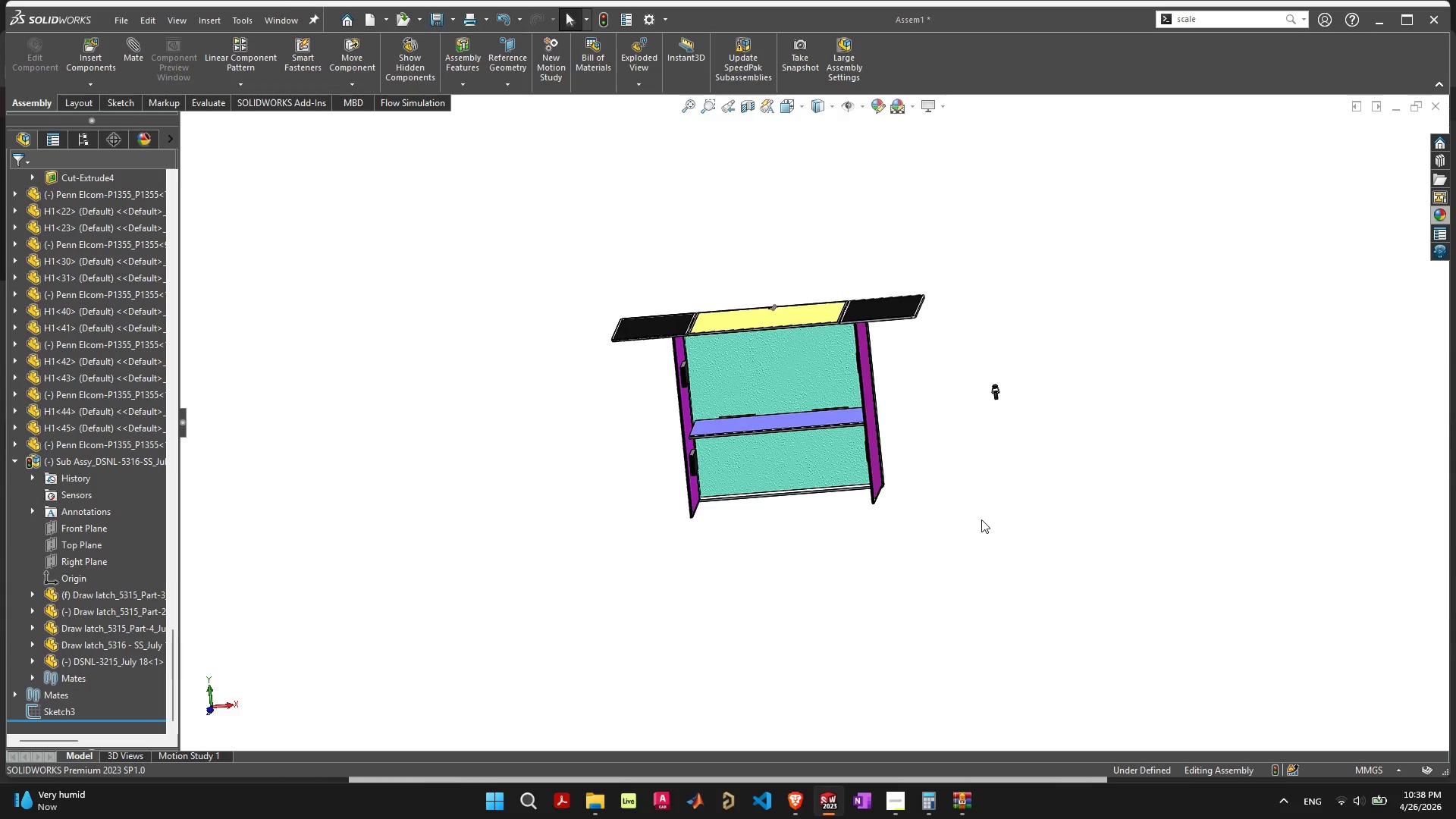 
mouse_move([745, 352])
 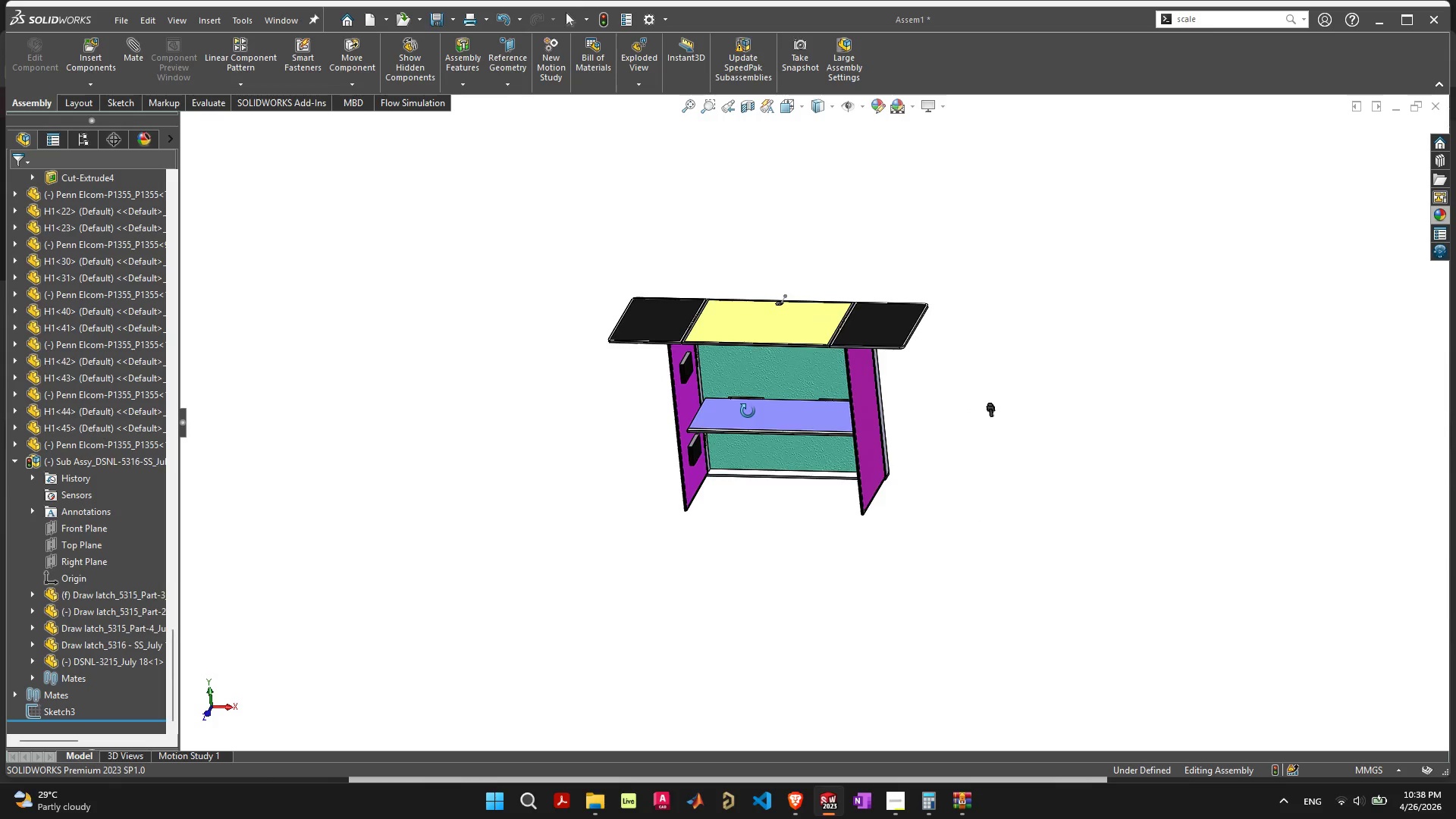 
scroll: coordinate [739, 389], scroll_direction: up, amount: 10.0
 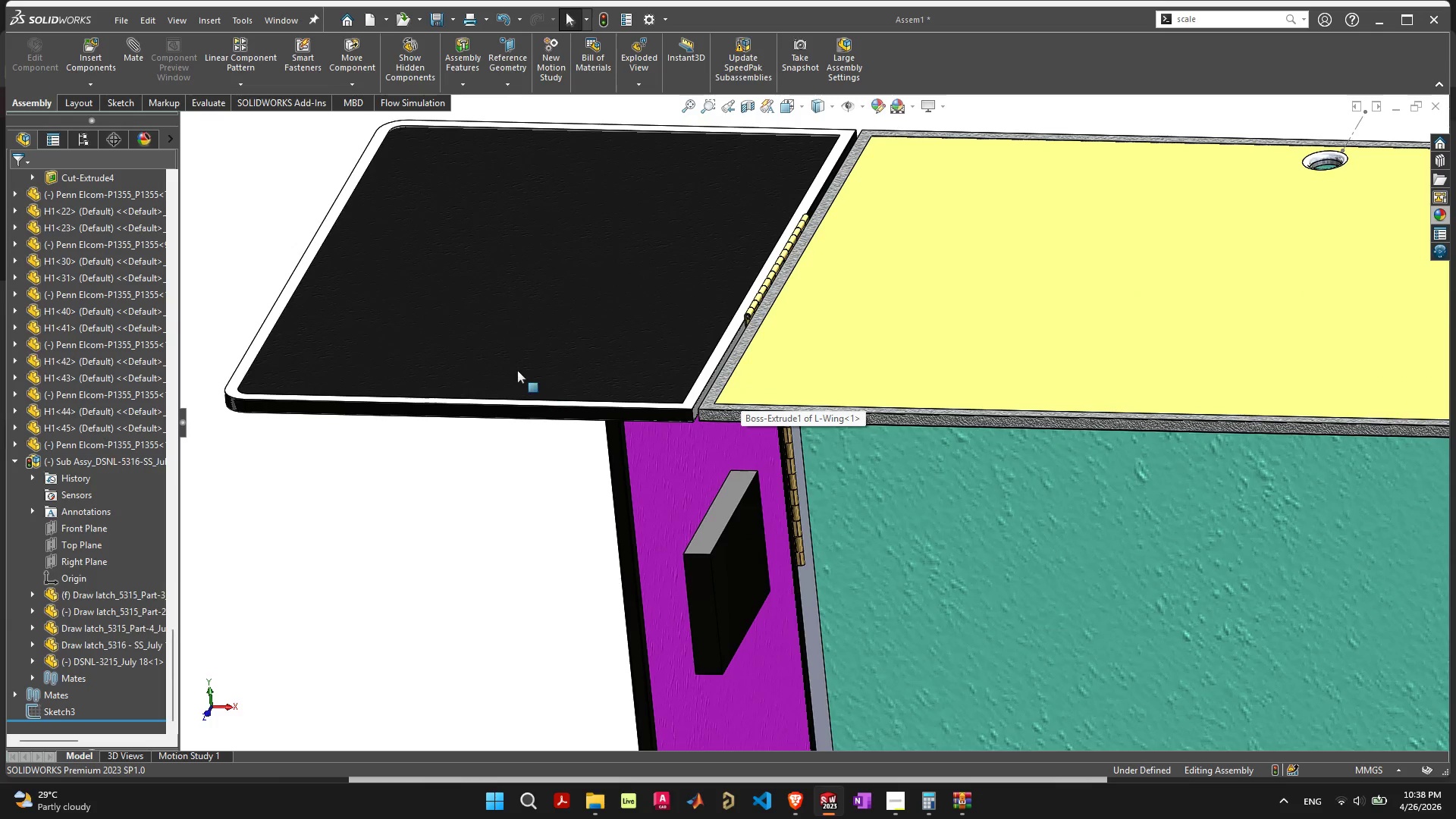 
left_click_drag(start_coordinate=[513, 369], to_coordinate=[907, 205])
 